 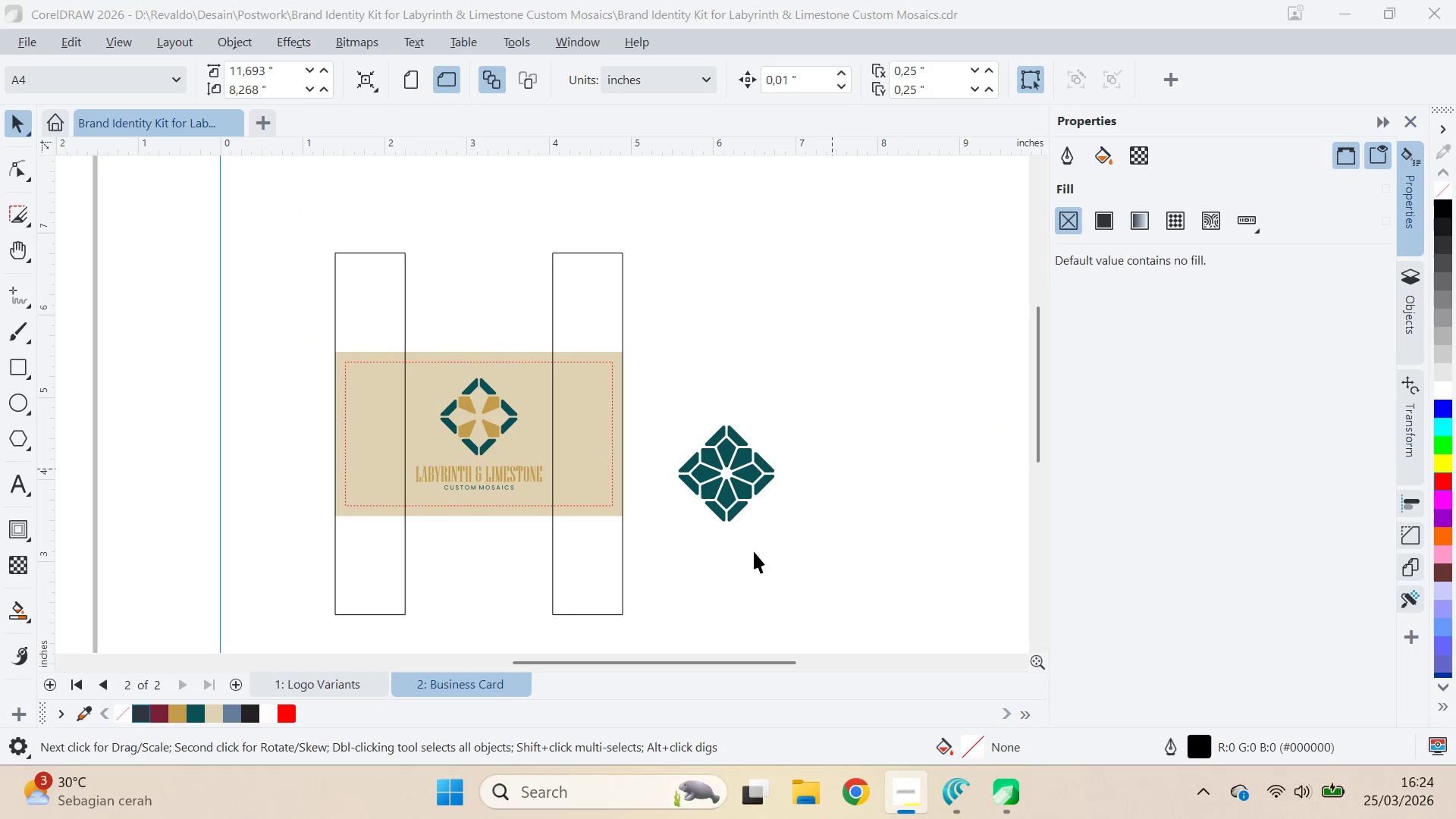 
left_click([811, 532])
 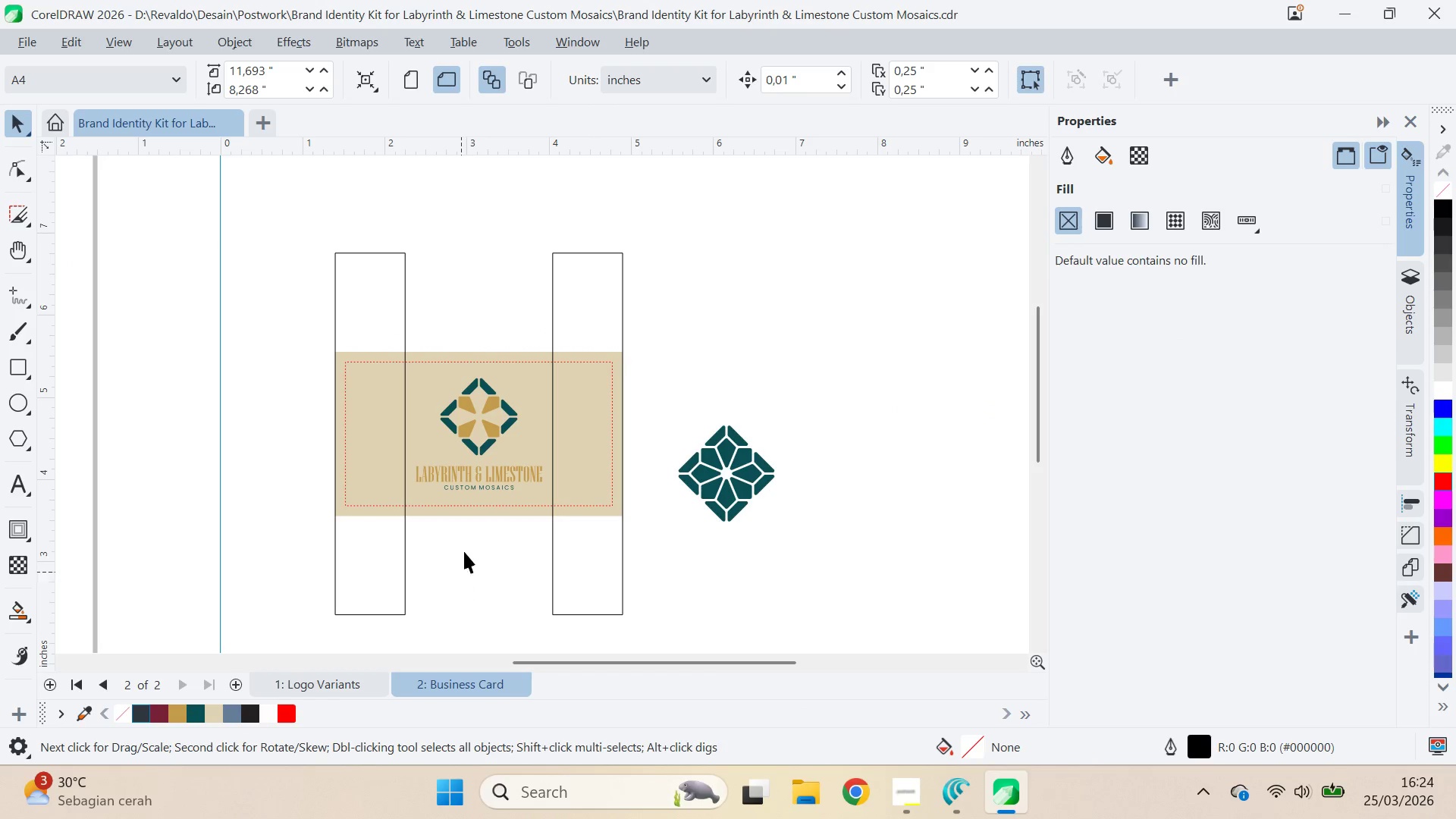 
double_click([474, 513])
 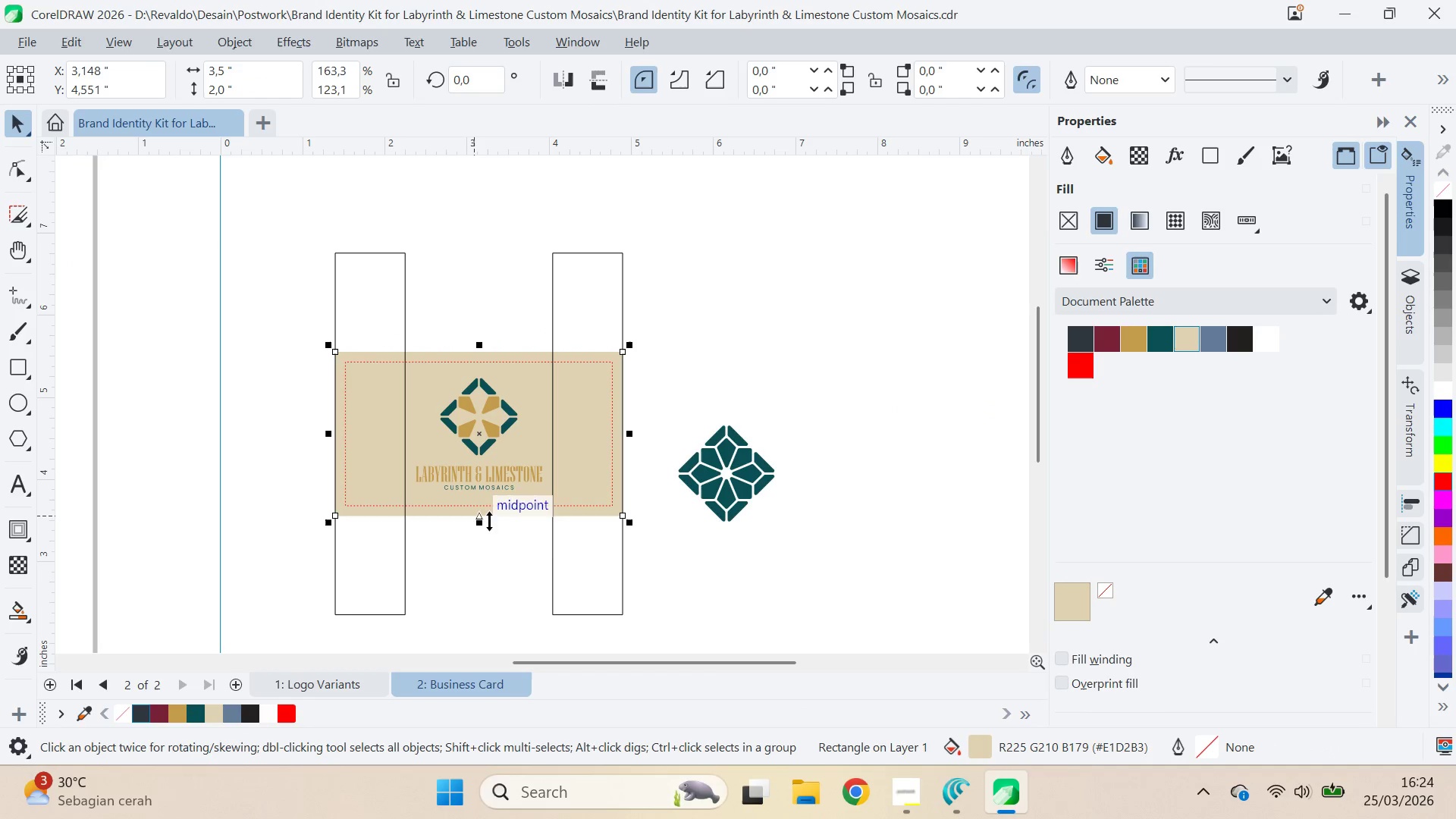 
left_click([555, 544])
 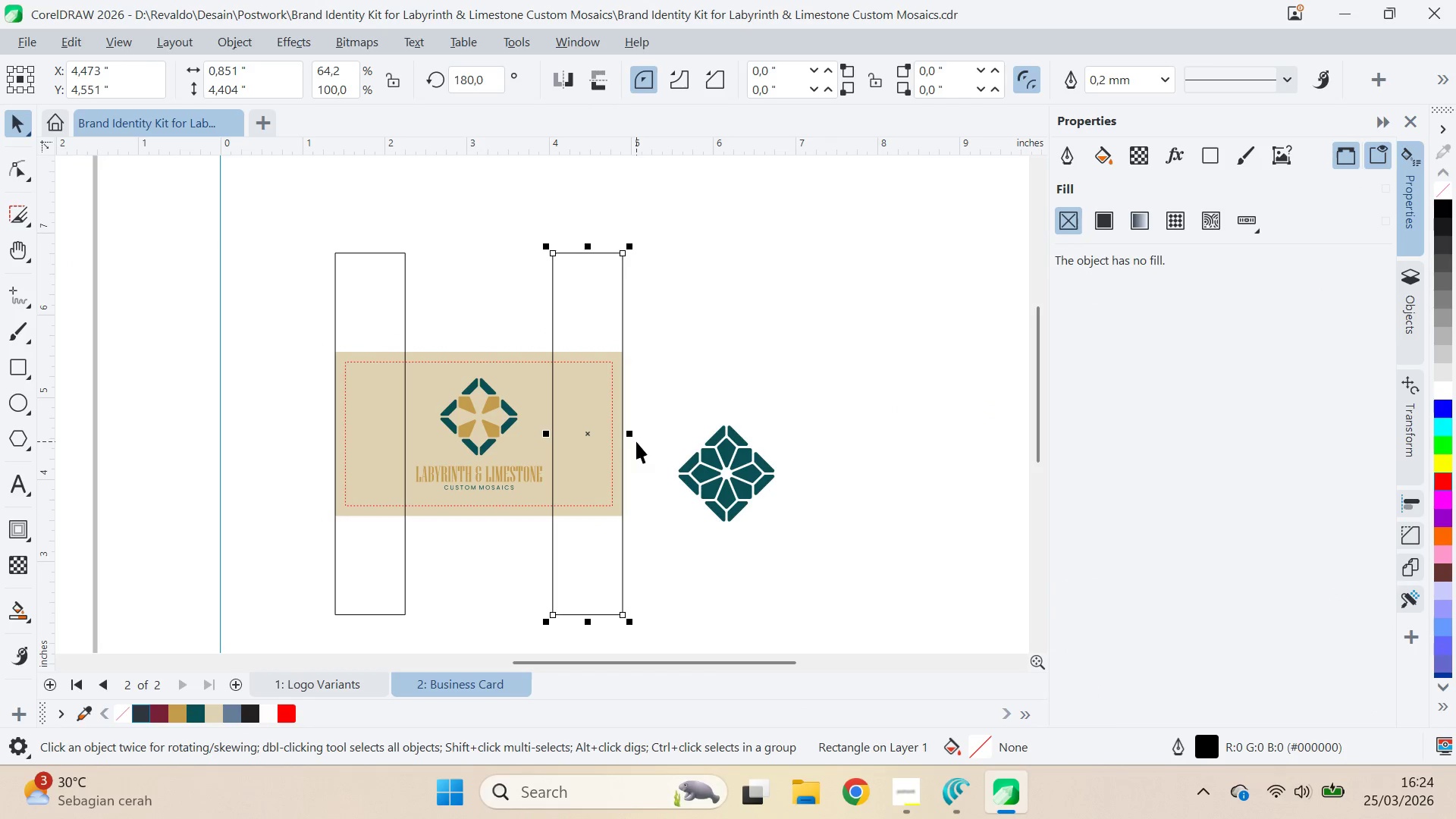 
left_click_drag(start_coordinate=[634, 437], to_coordinate=[417, 446])
 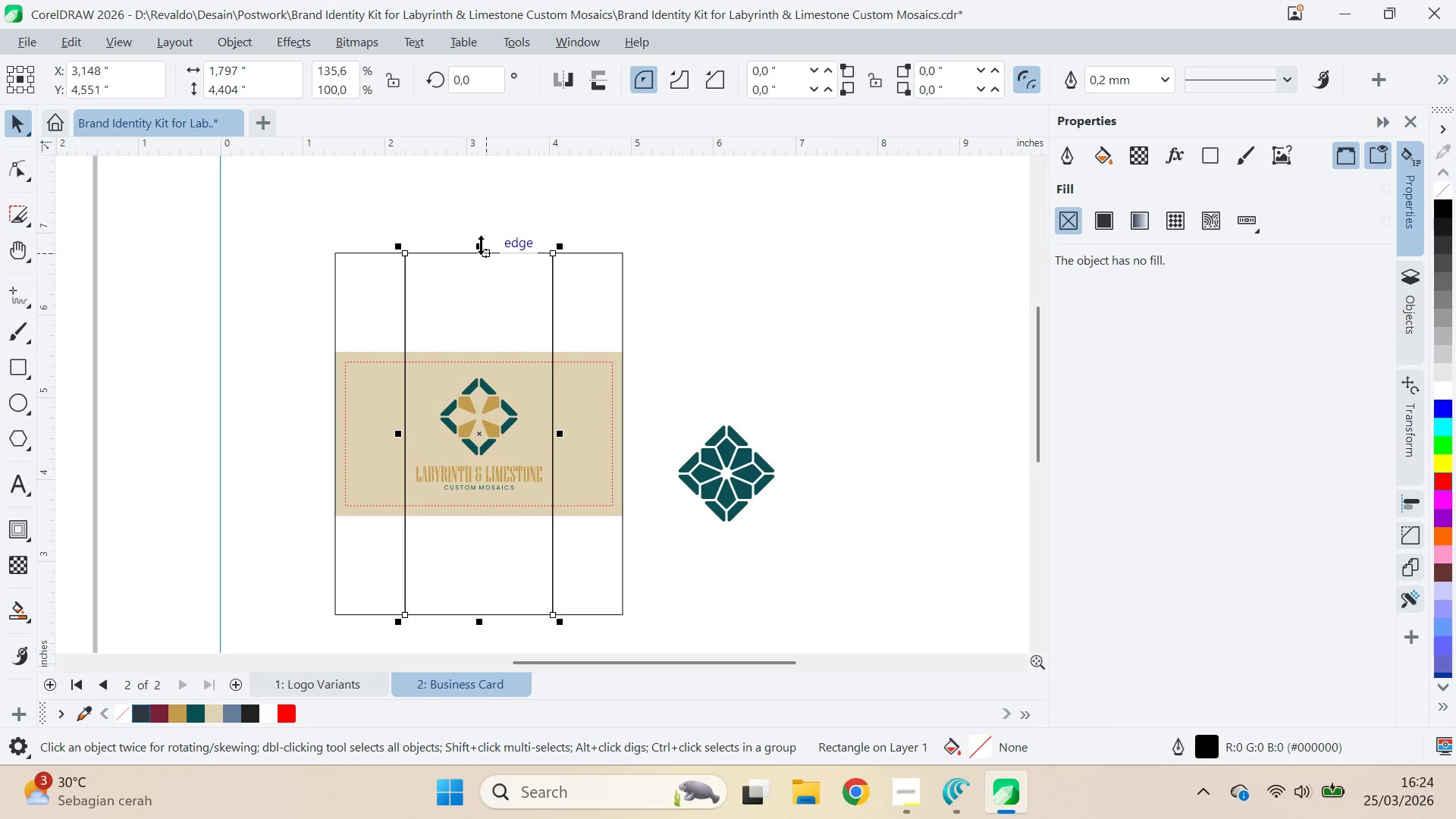 
key(Control+Z)
 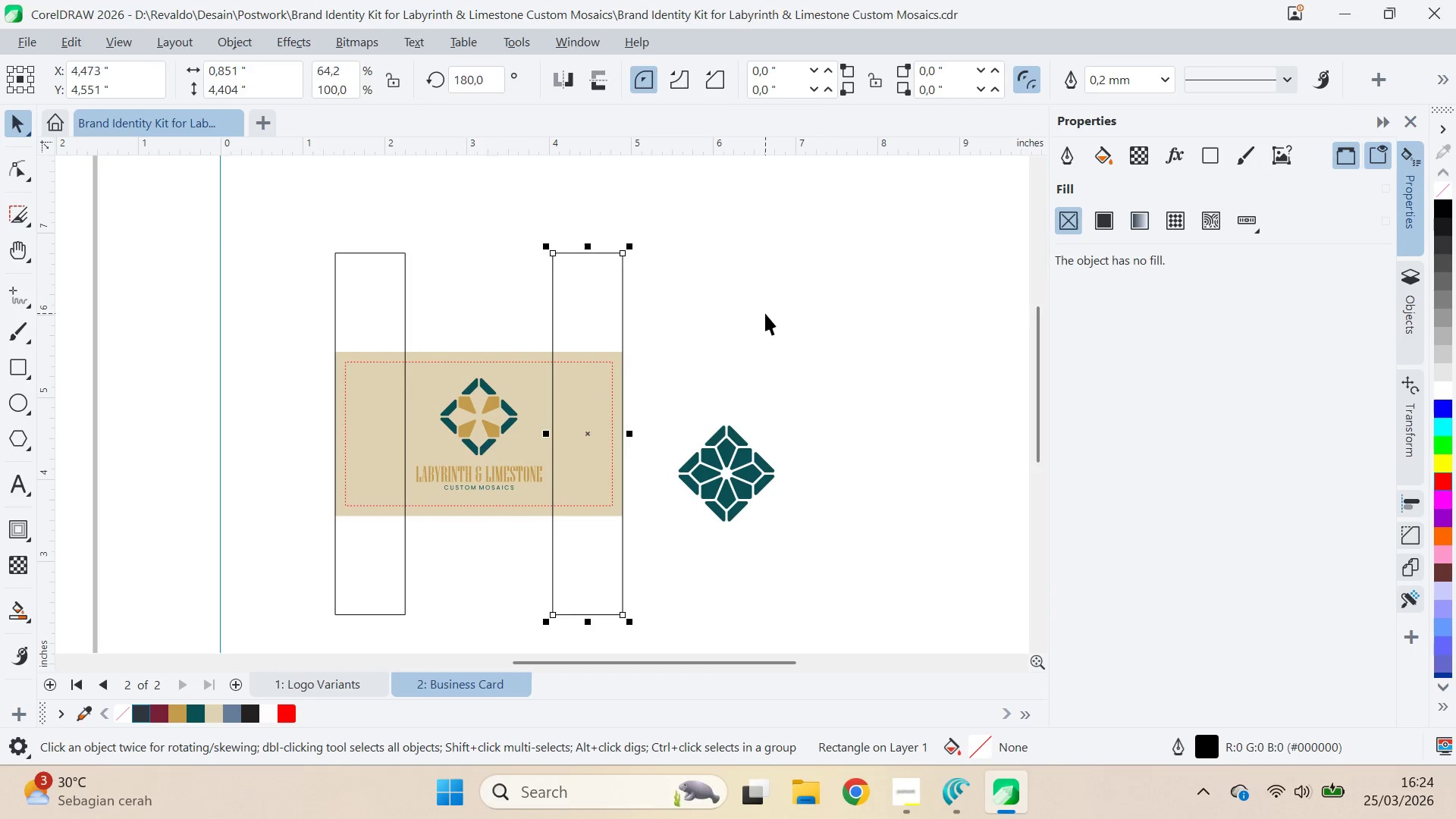 
left_click([765, 313])
 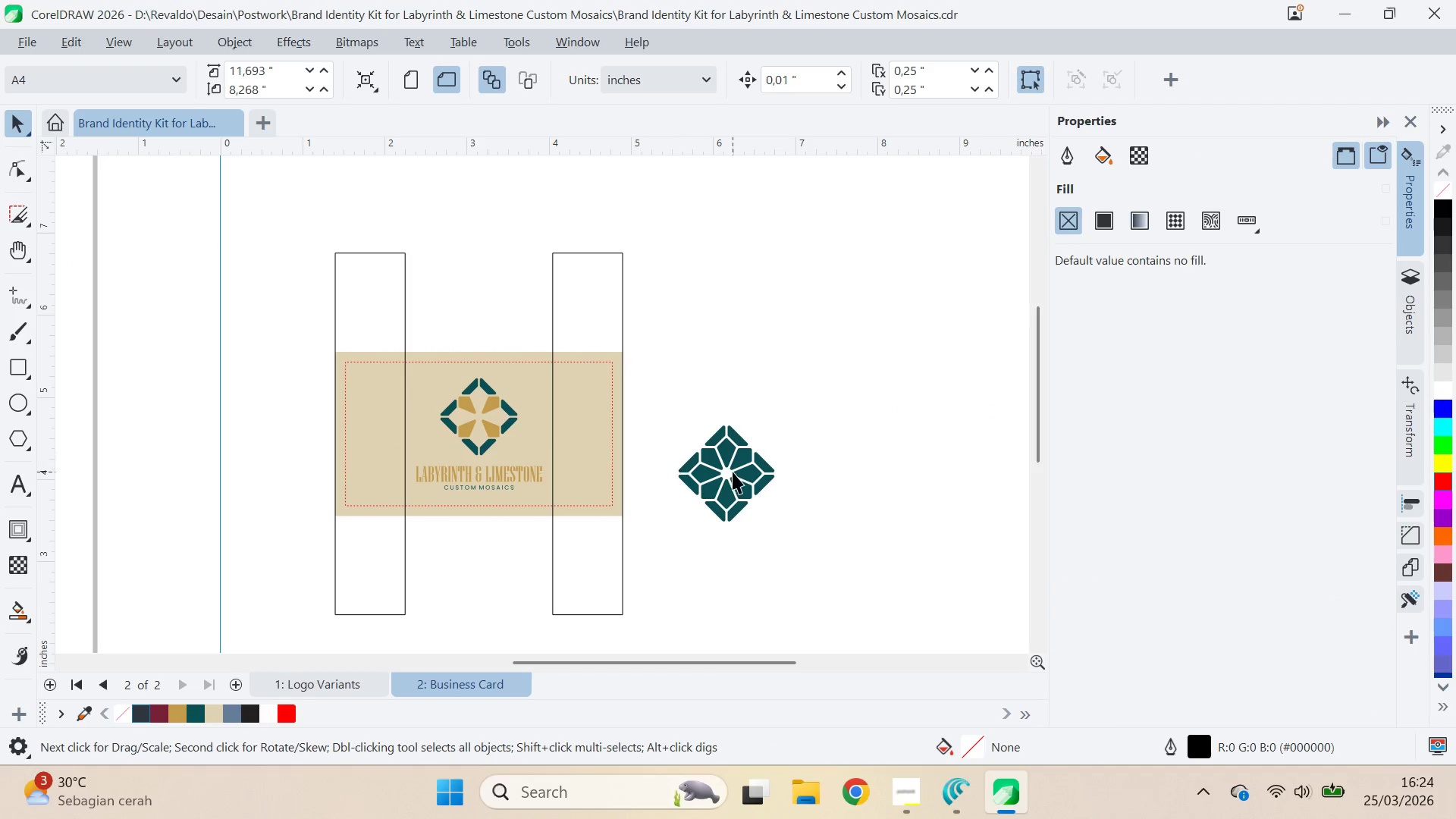 
left_click([733, 472])
 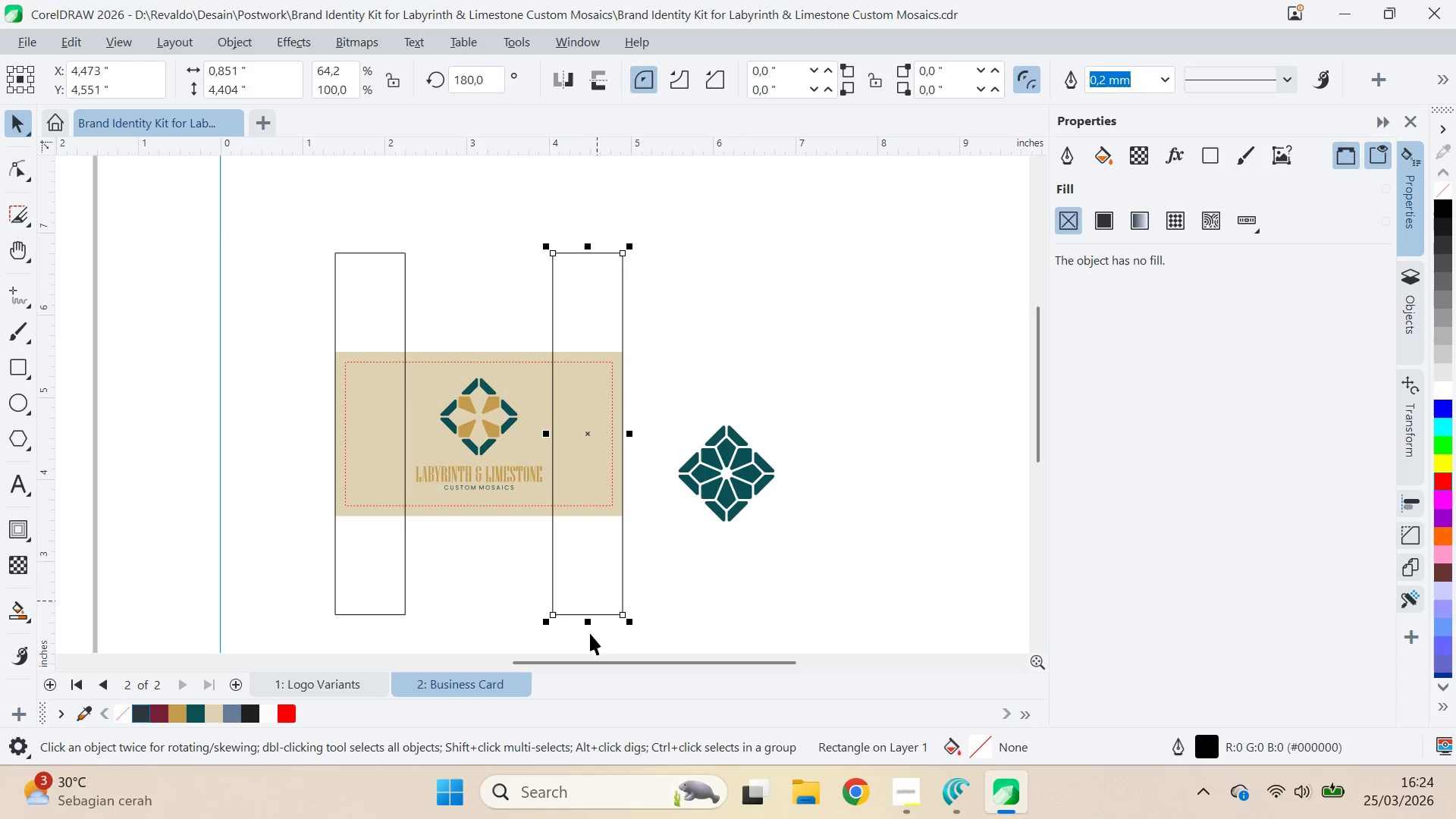 
hold_key(key=ShiftLeft, duration=1.45)
left_click_drag(start_coordinate=[588, 621], to_coordinate=[593, 526])
 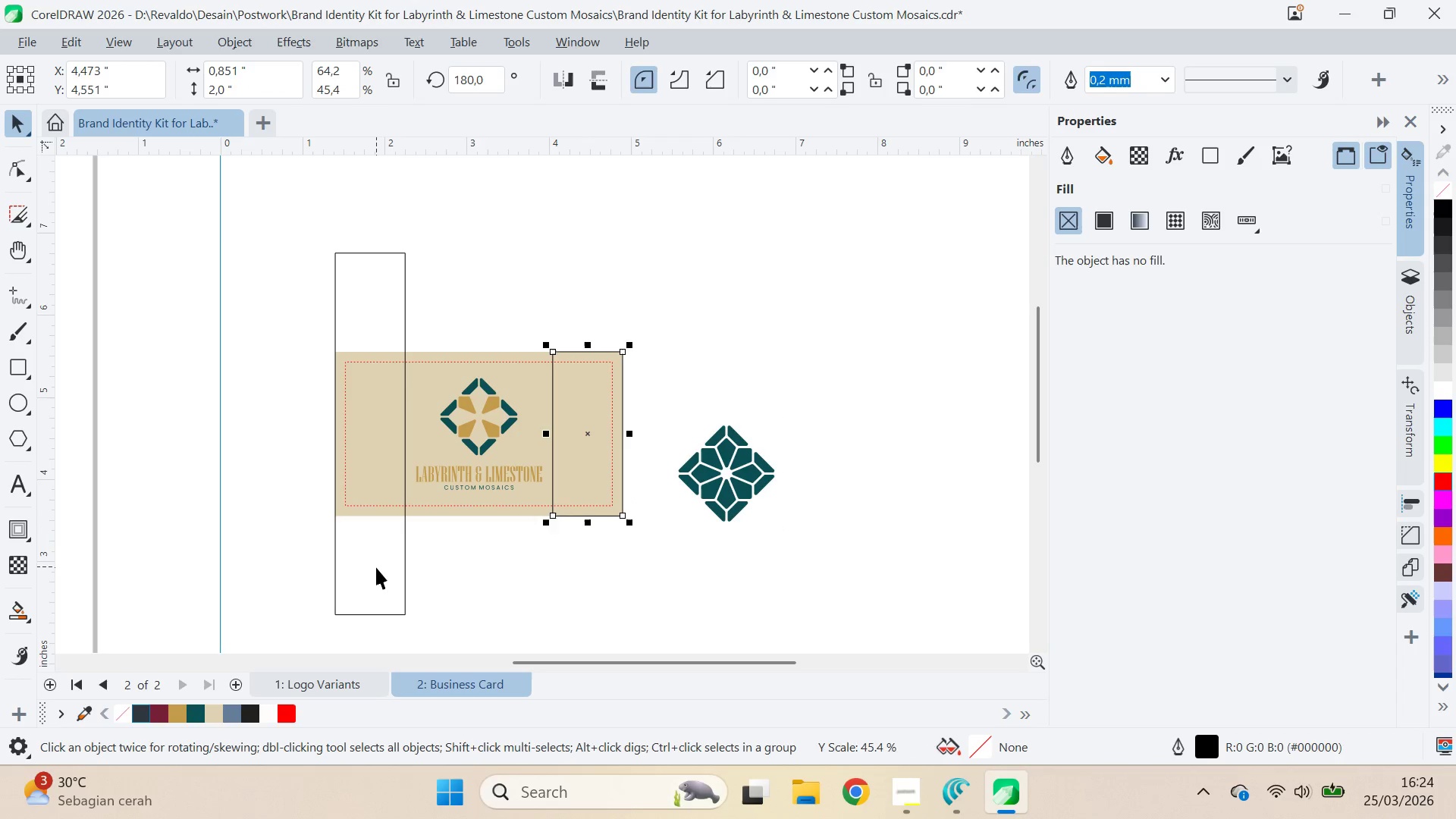 
left_click([377, 567])
 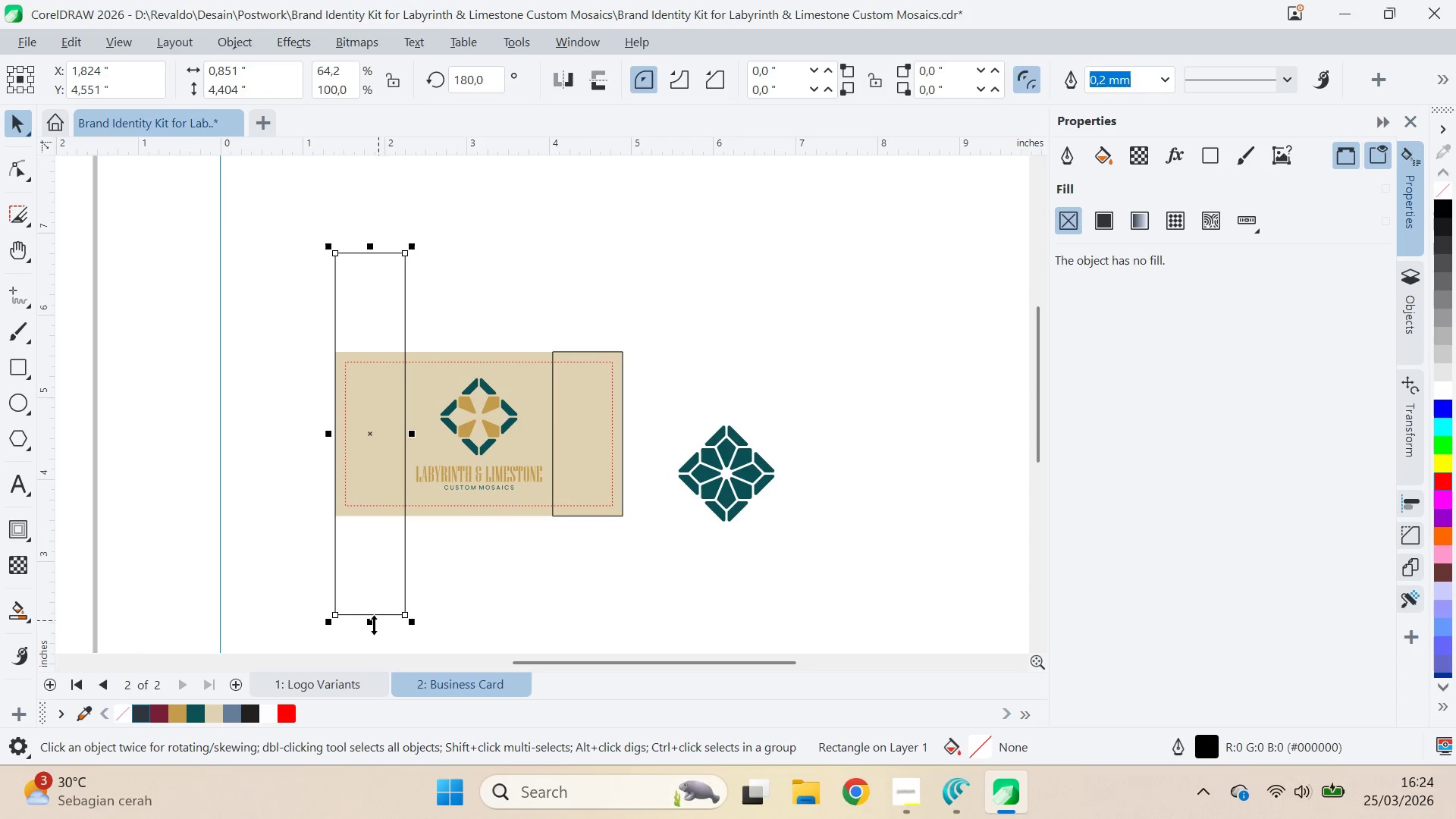 
hold_key(key=ShiftLeft, duration=1.5)
left_click_drag(start_coordinate=[372, 625], to_coordinate=[378, 526])
 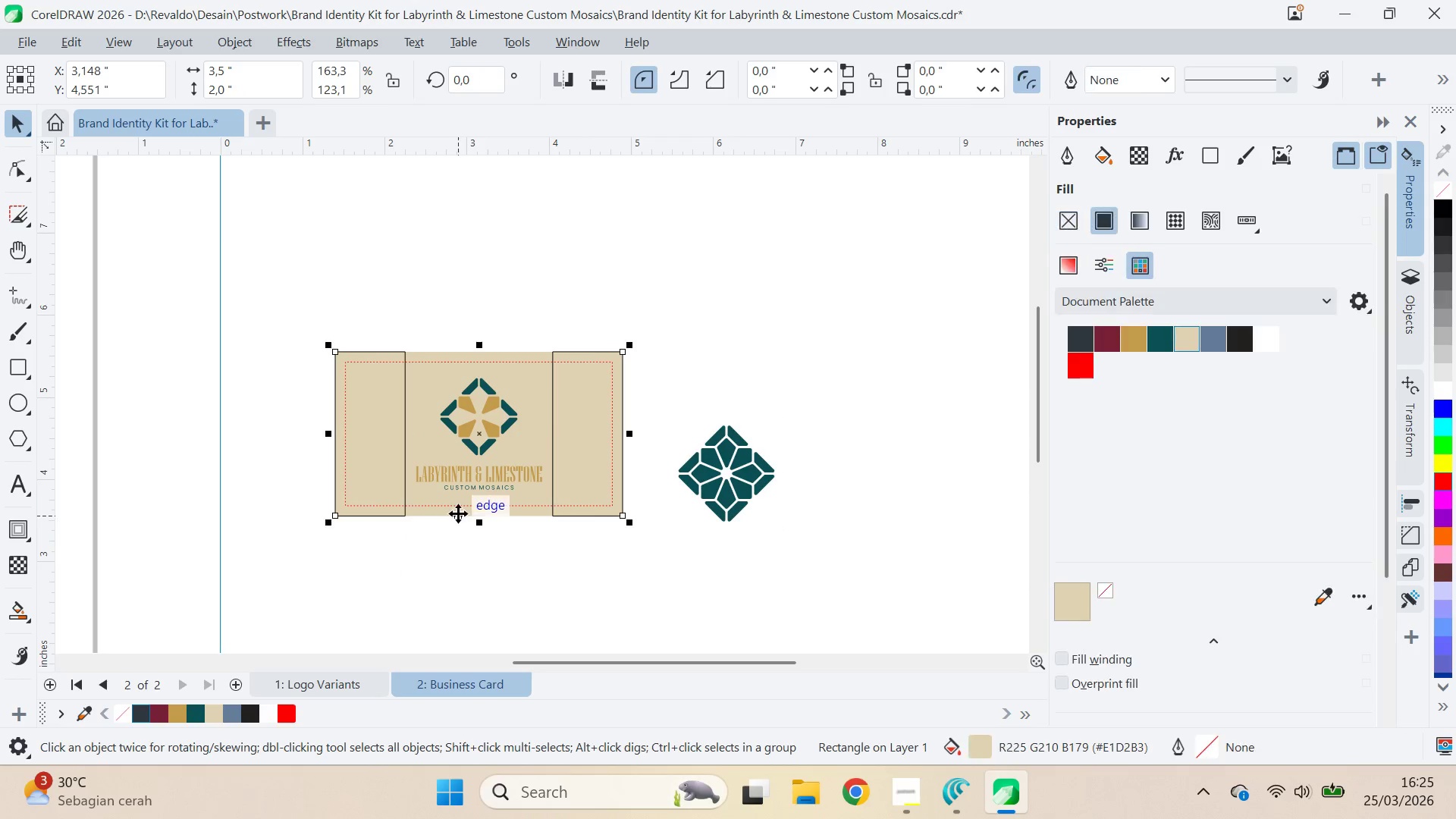 
hold_key(key=ShiftLeft, duration=0.36)
 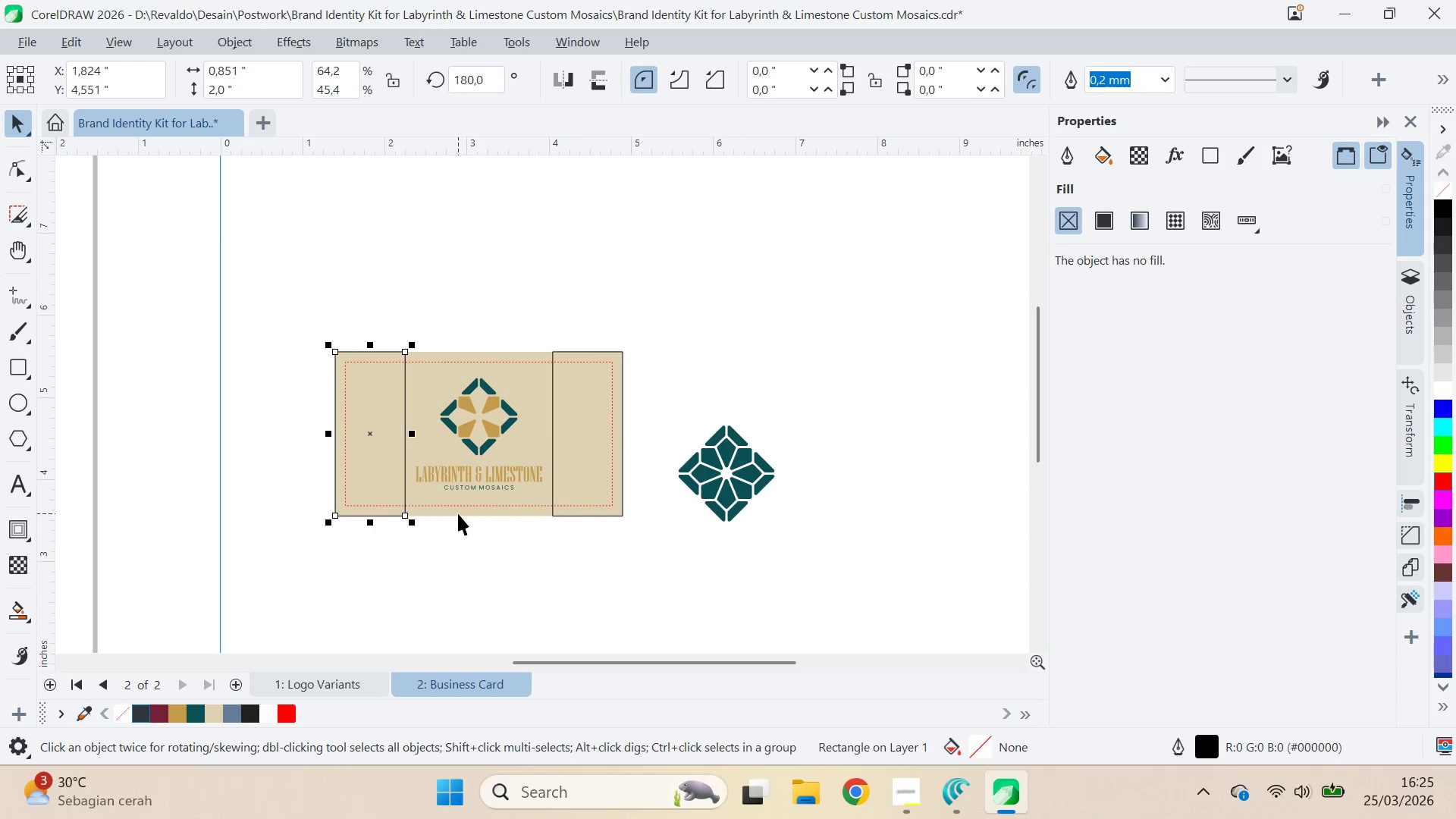 
left_click([458, 513])
 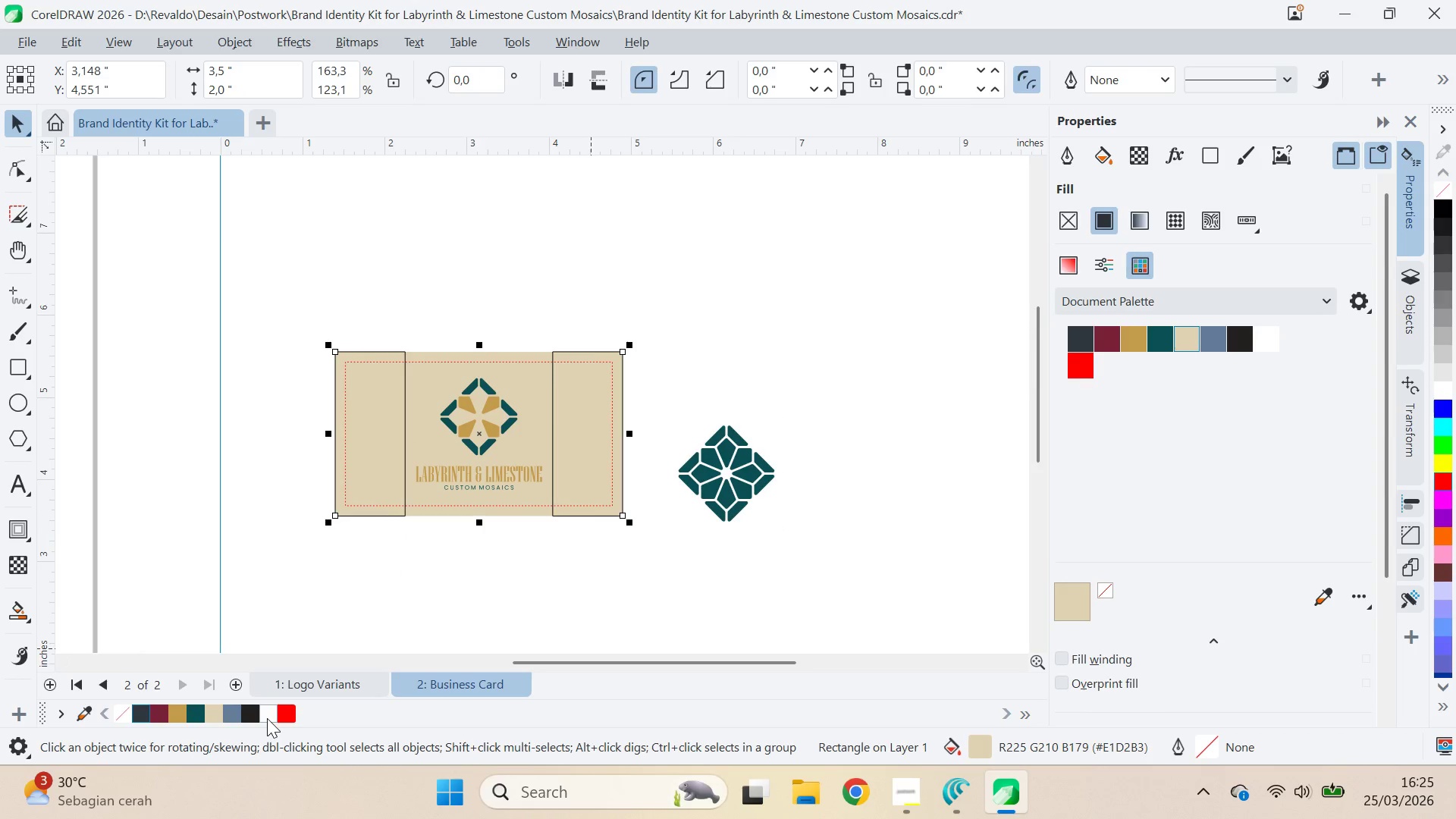 
wait(5.53)
 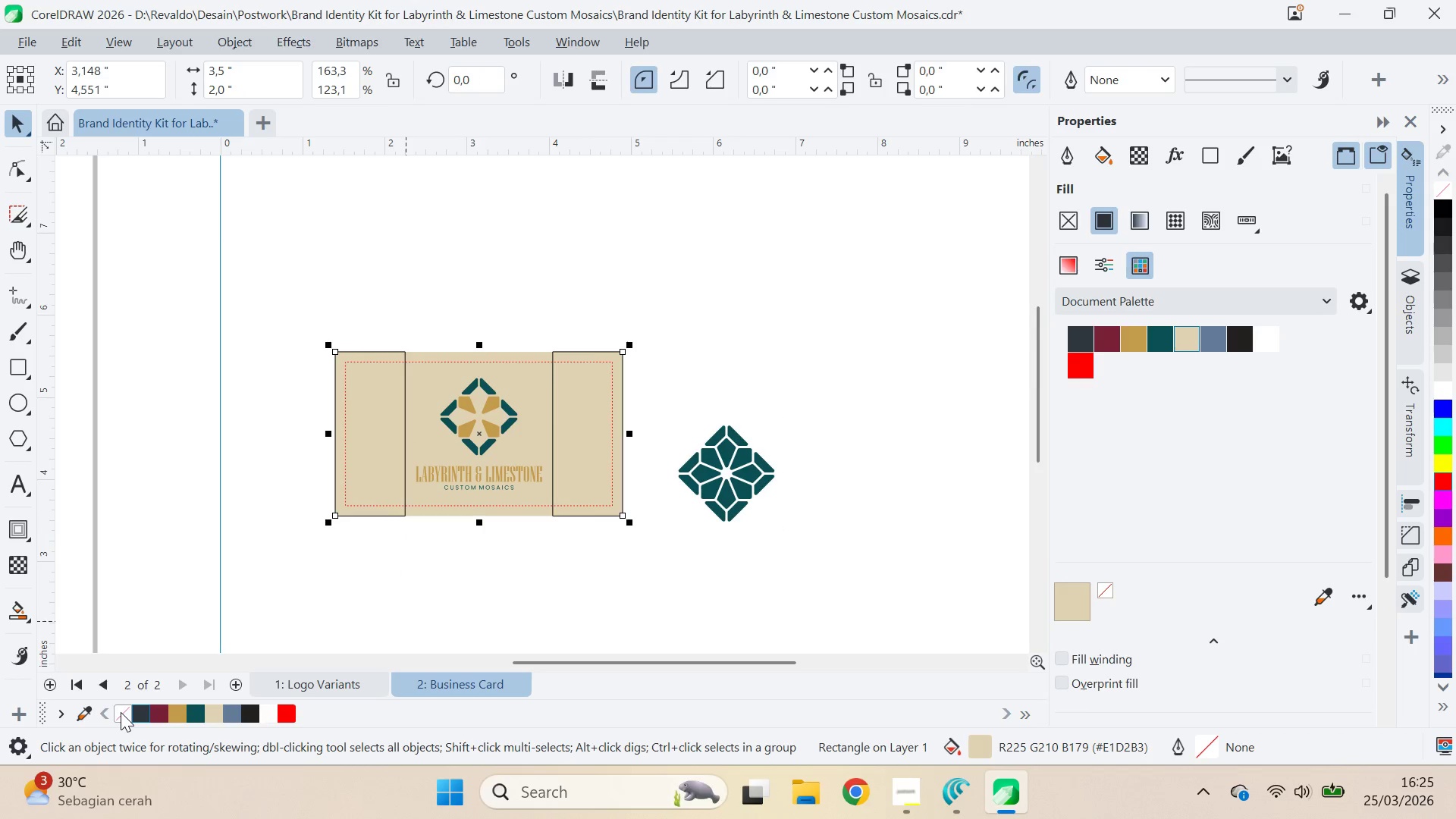 
left_click([267, 718])
 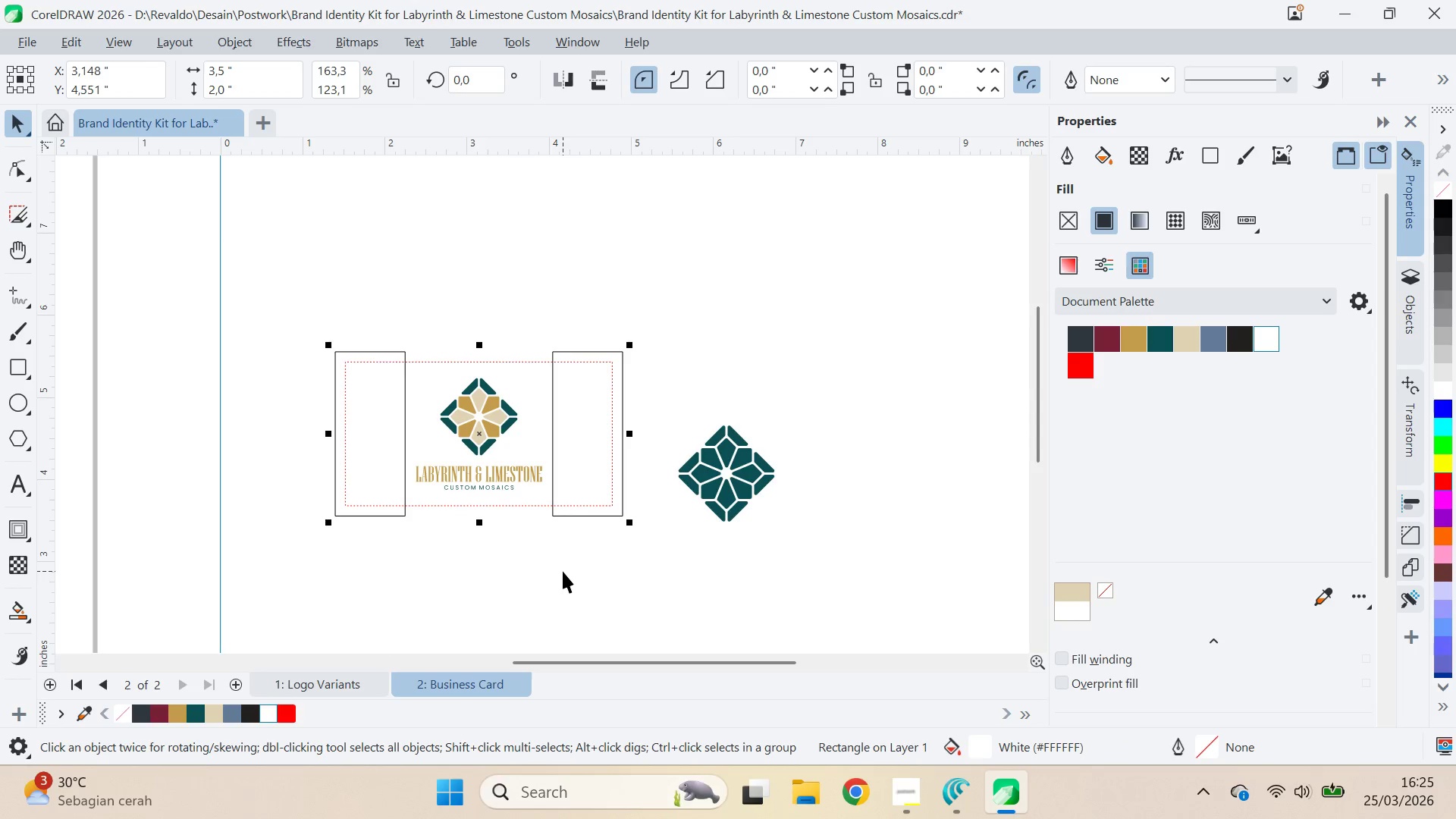 
left_click([563, 571])
 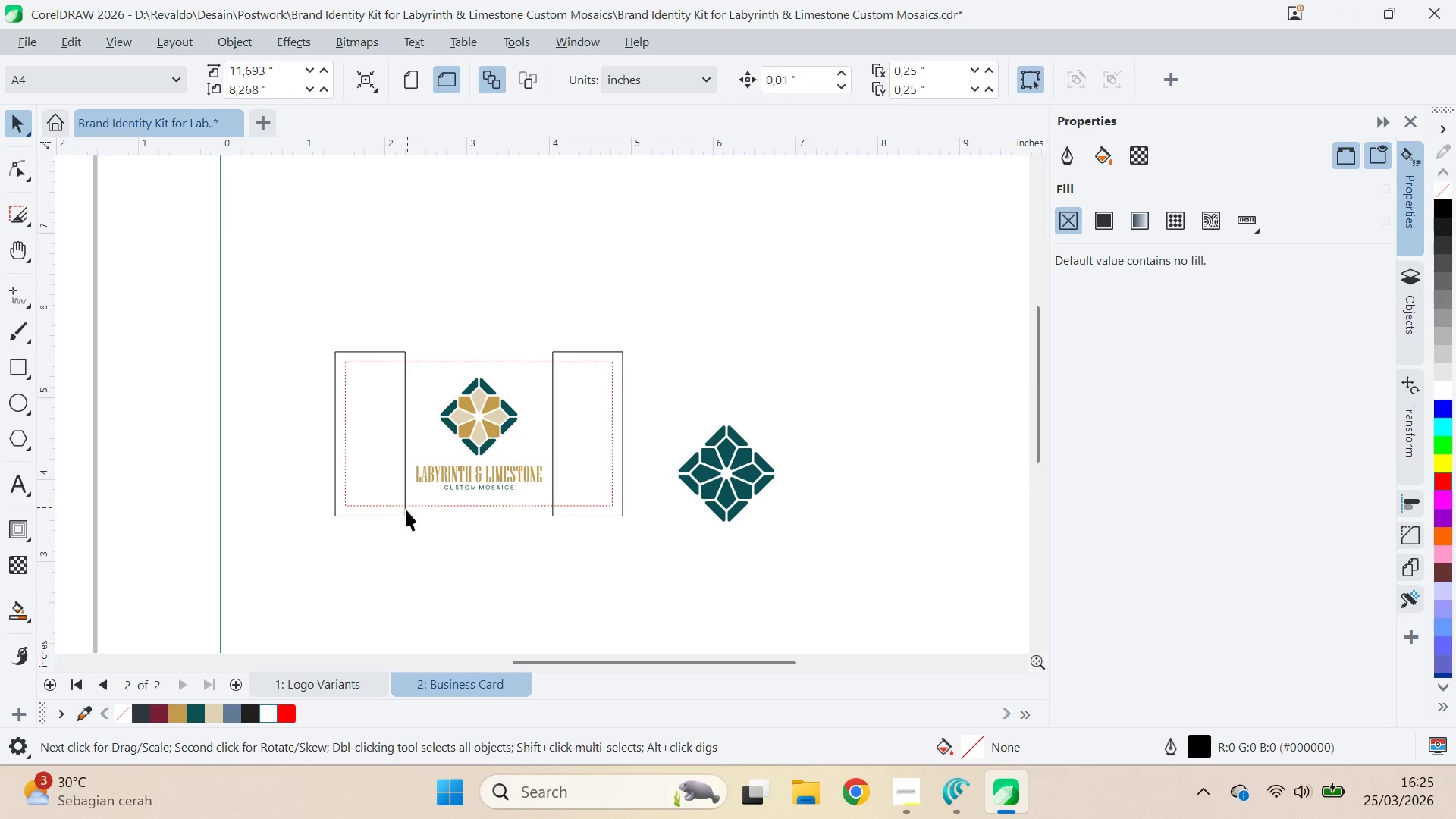 
left_click([397, 511])
 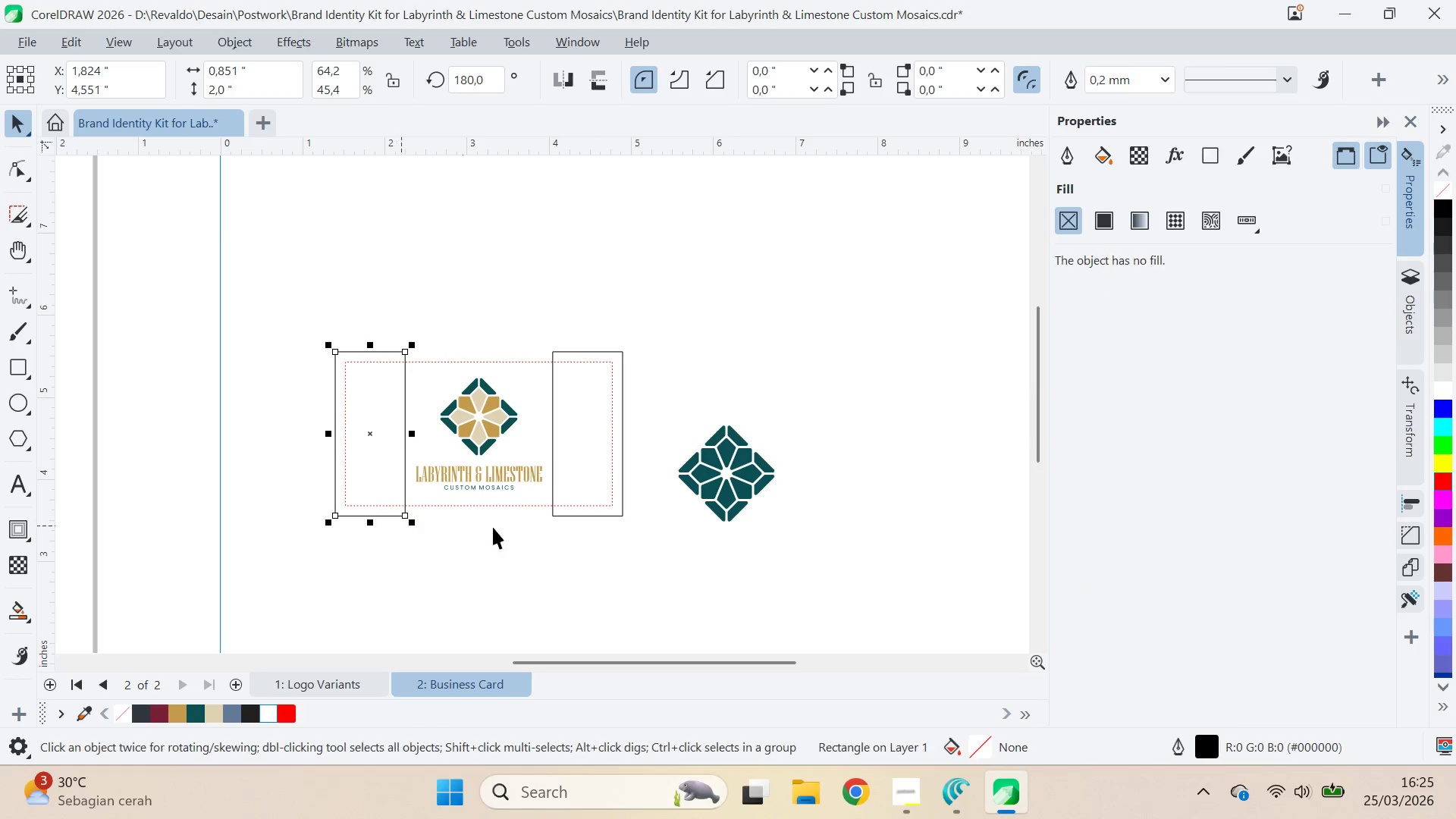 
hold_key(key=ShiftLeft, duration=0.44)
left_click([594, 512])
 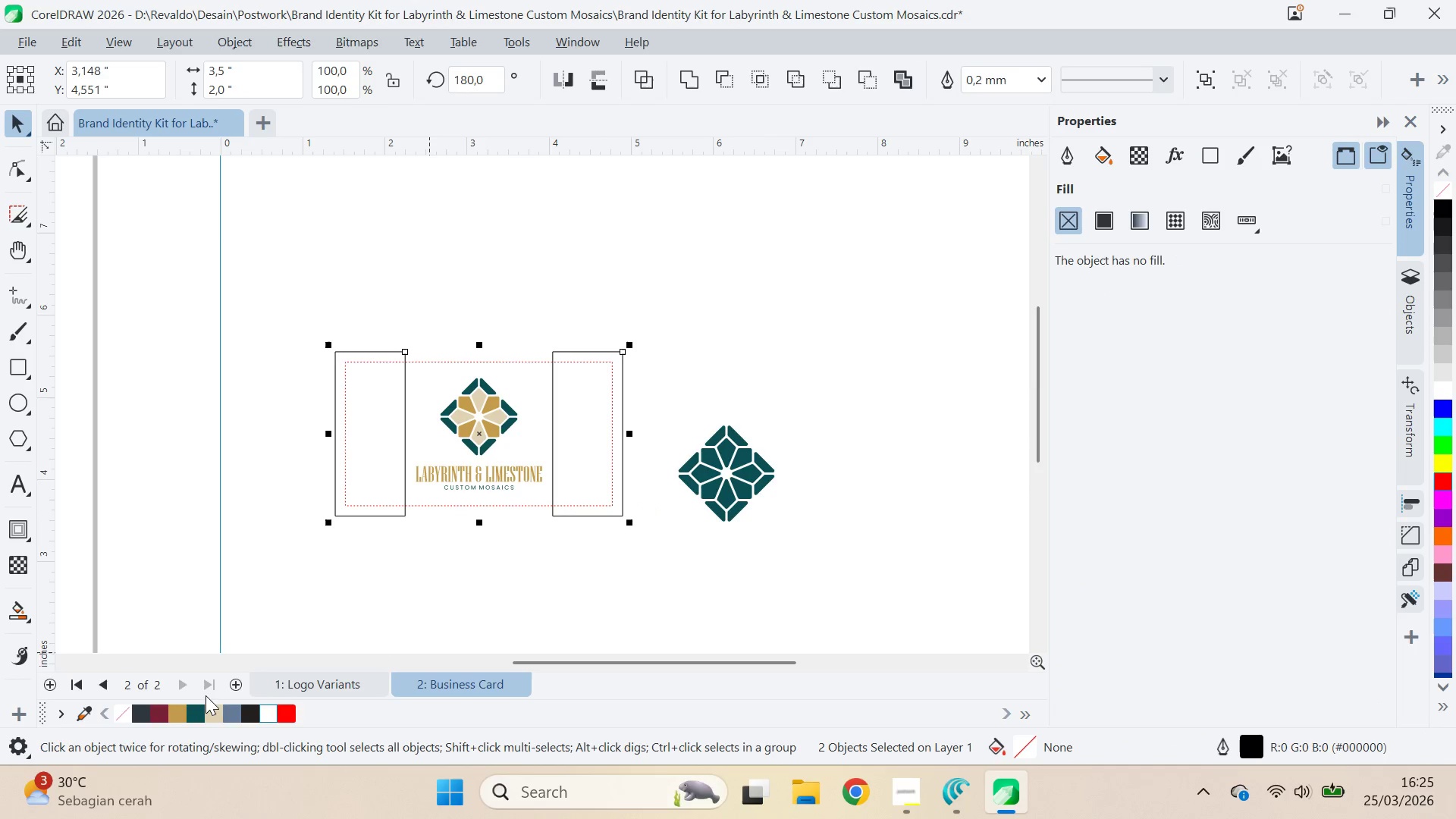 
left_click([198, 713])
 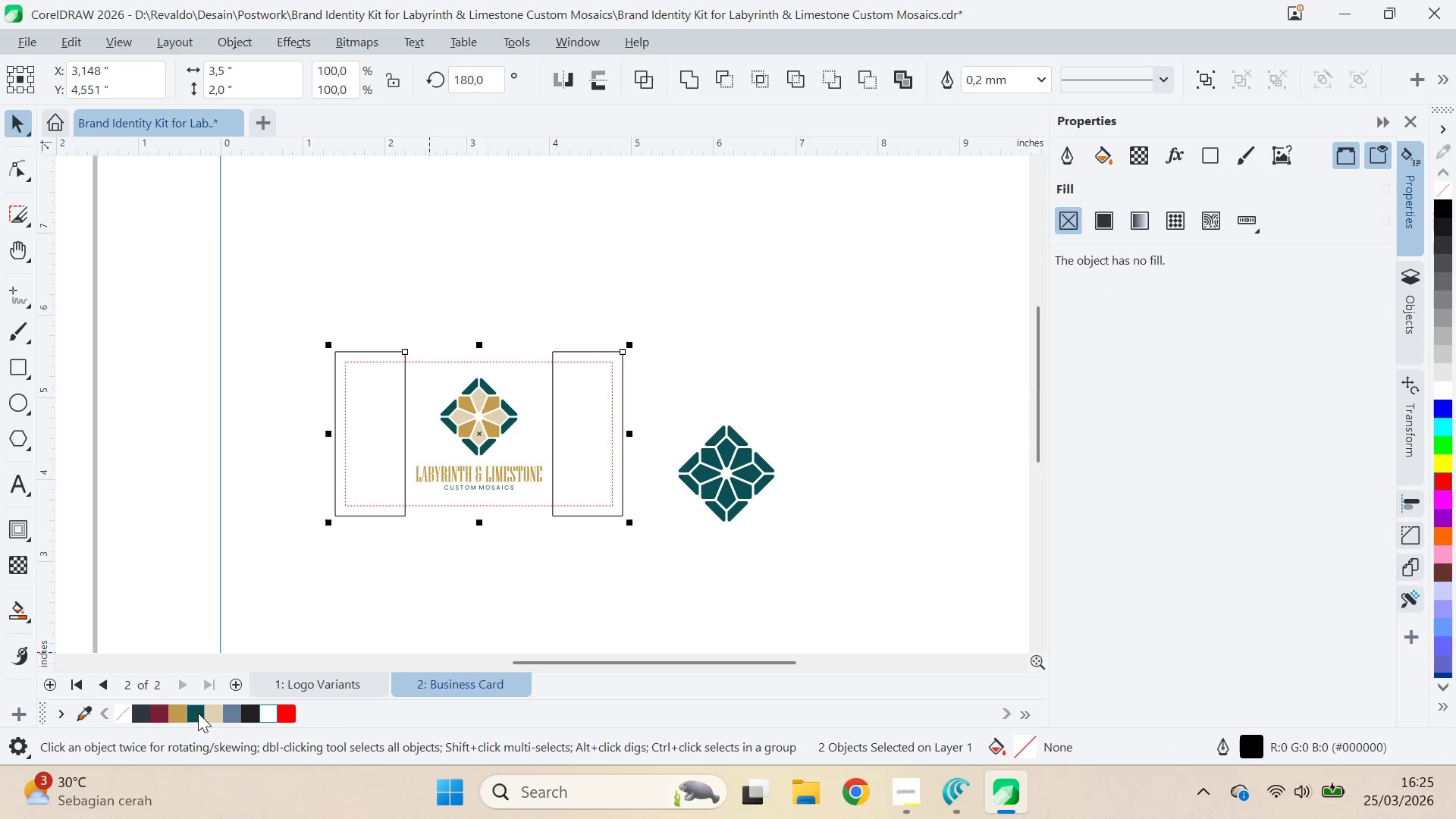 
mouse_move([181, 712])
 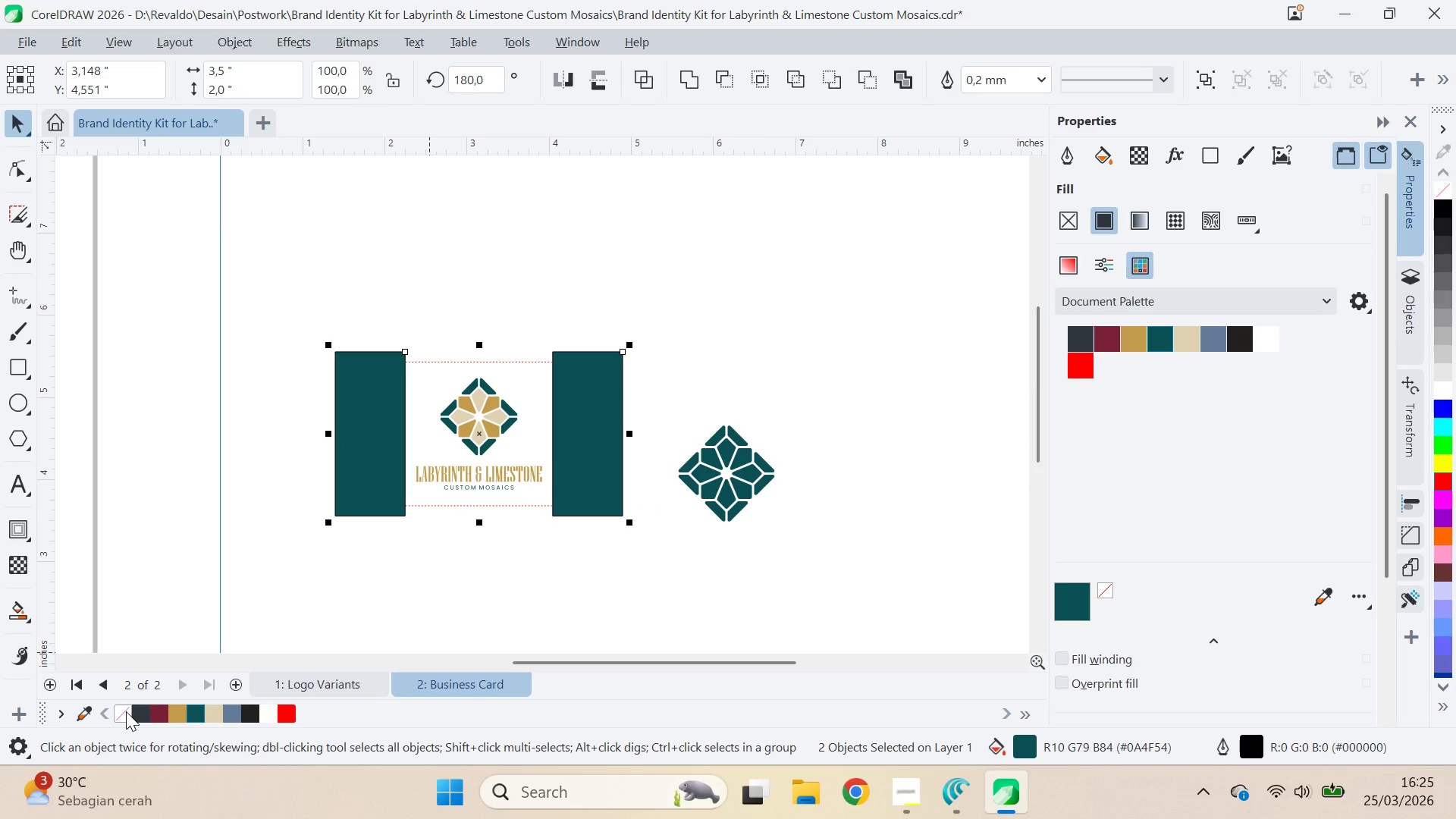 
right_click([126, 711])
 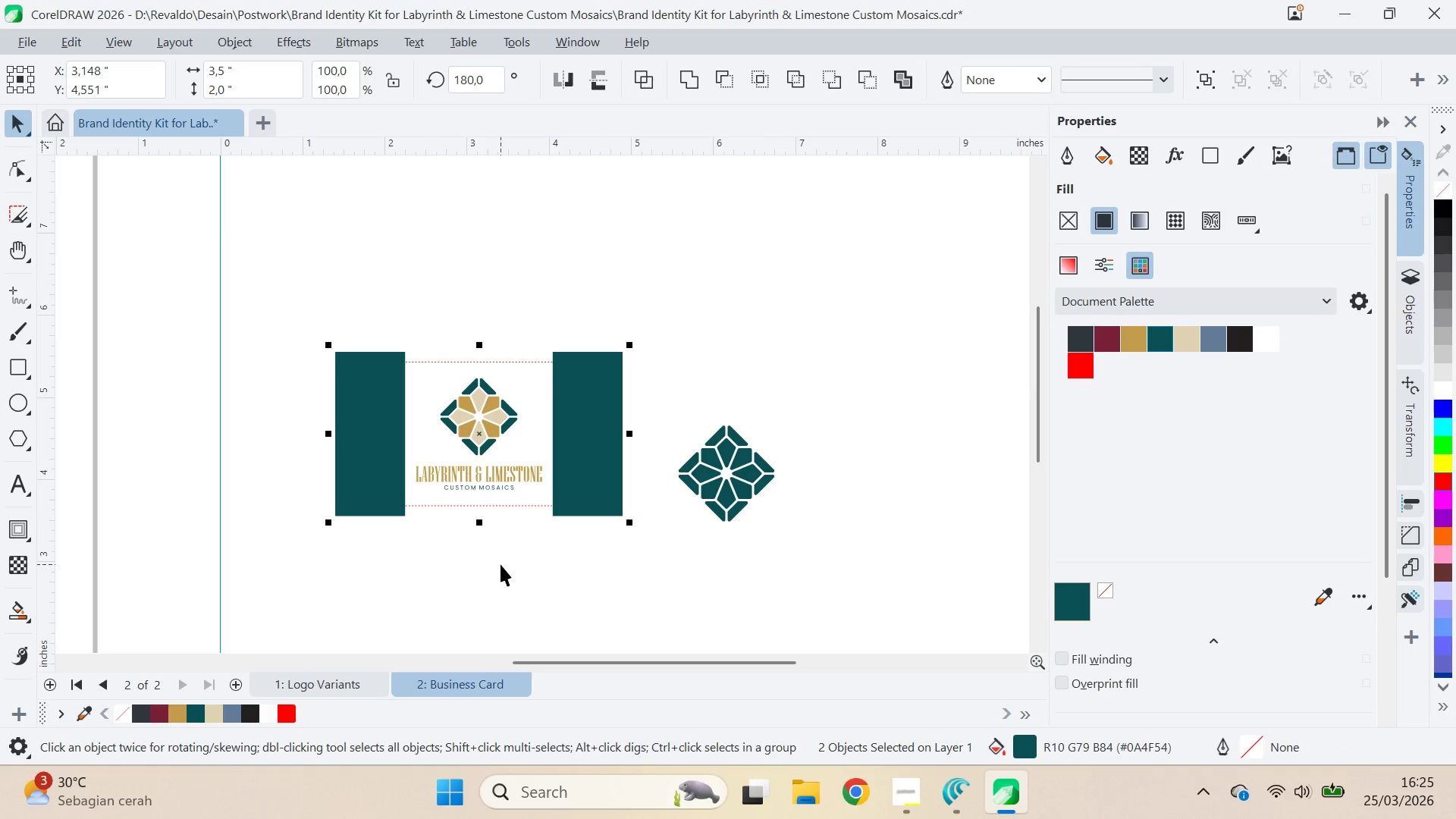 
left_click([500, 564])
 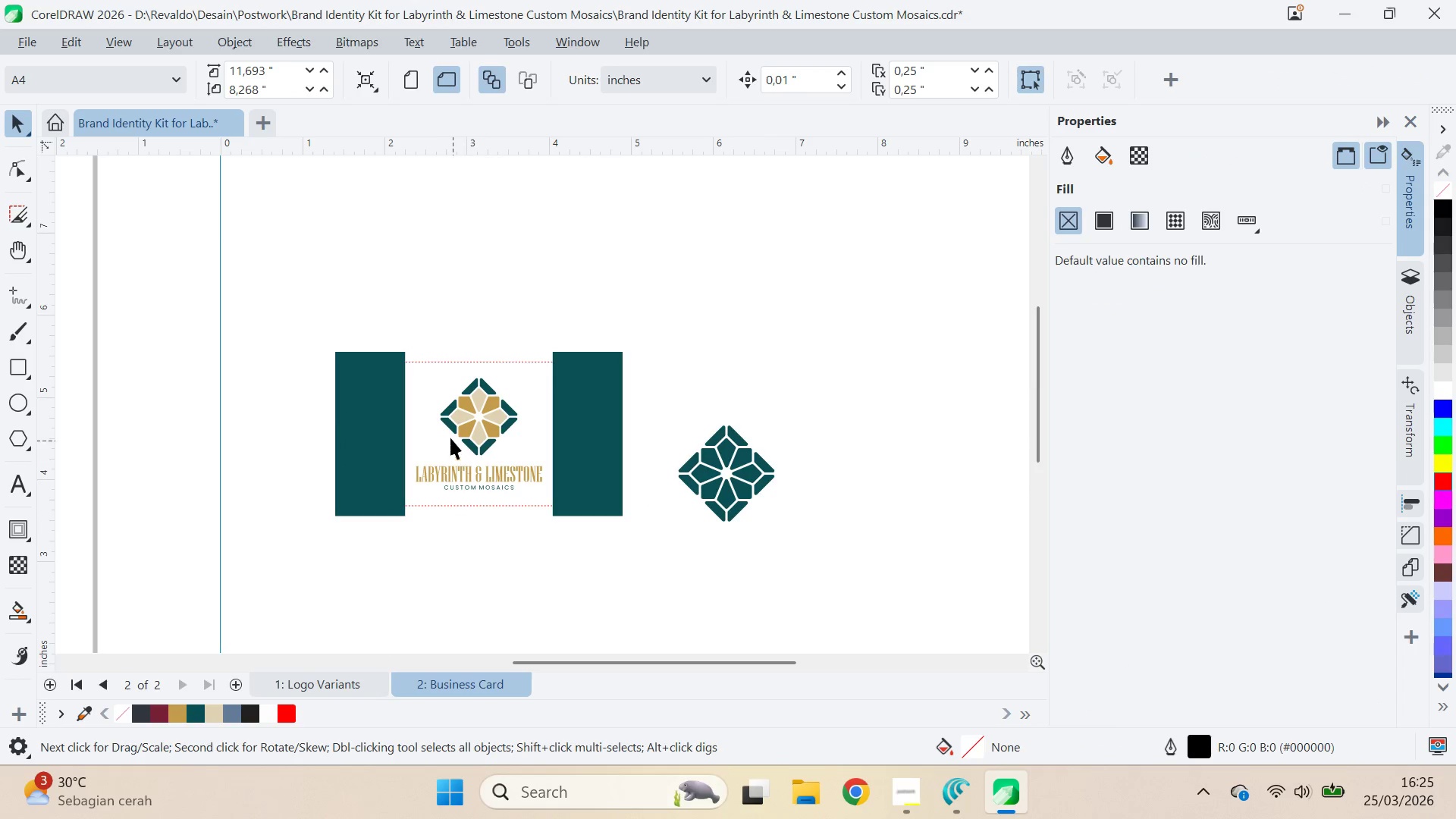 
key(Control+Z)
 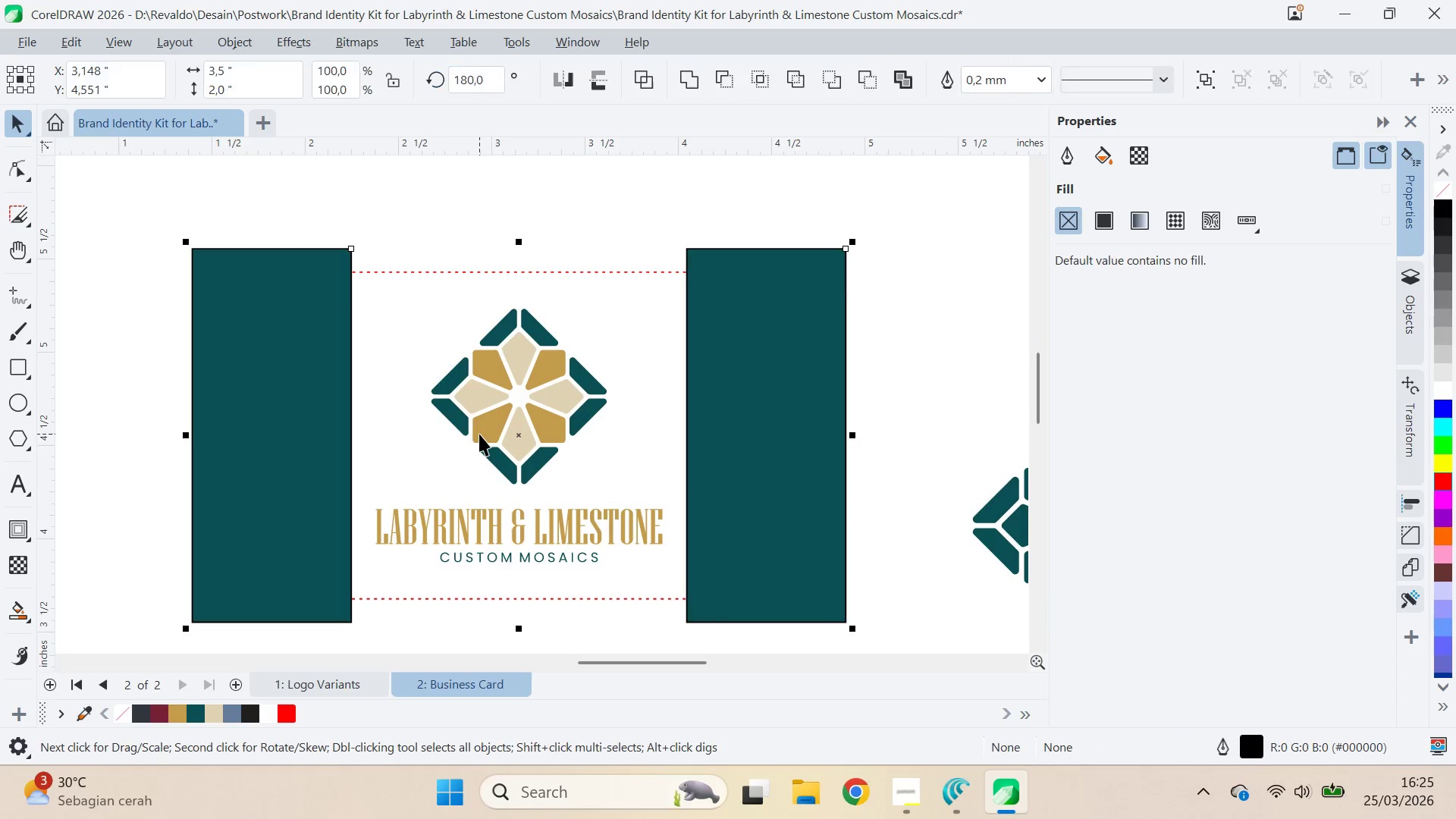 
scroll: coordinate [447, 431], scroll_direction: up, amount: 6.0
 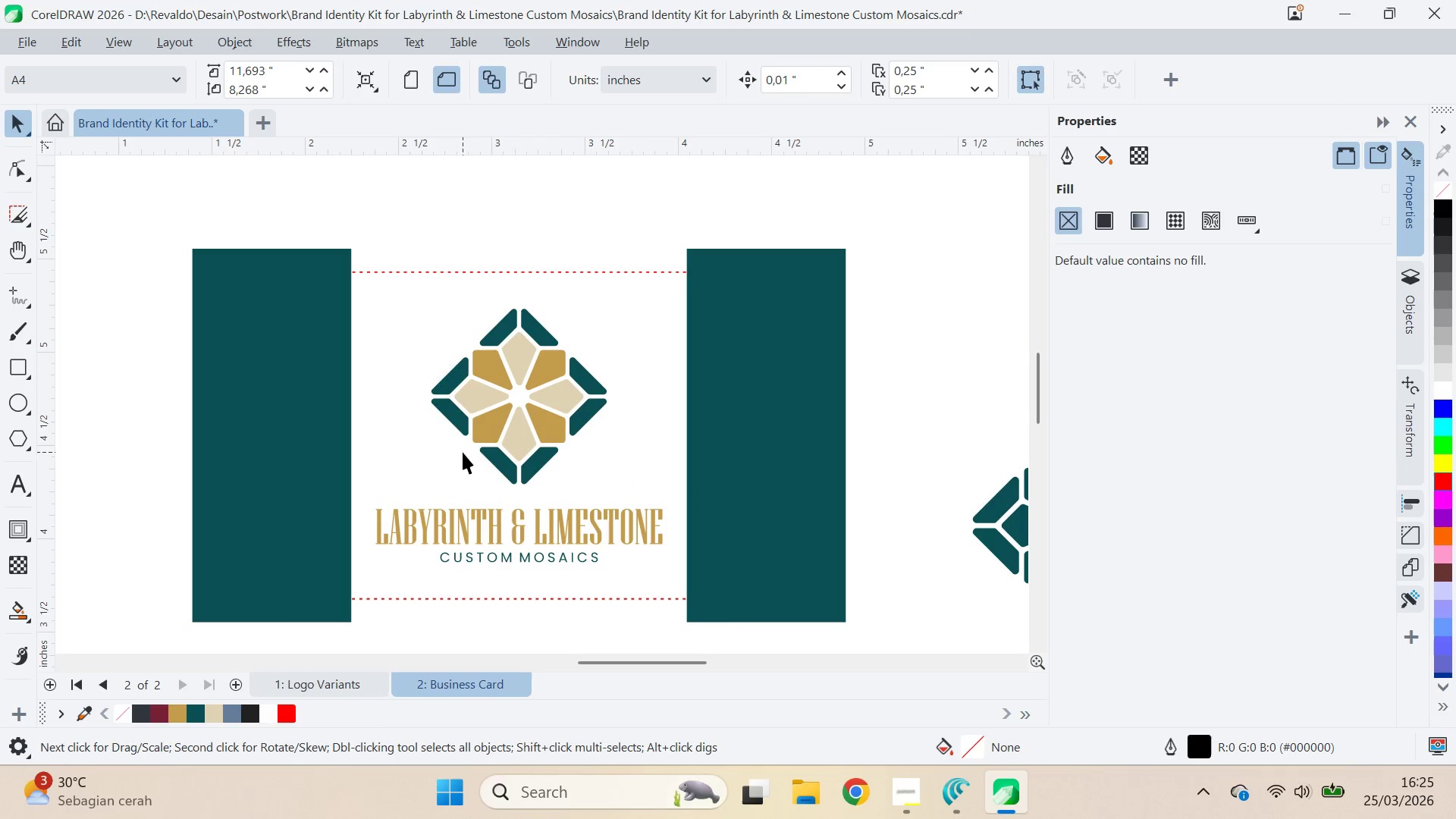 
key(Control+Z)
 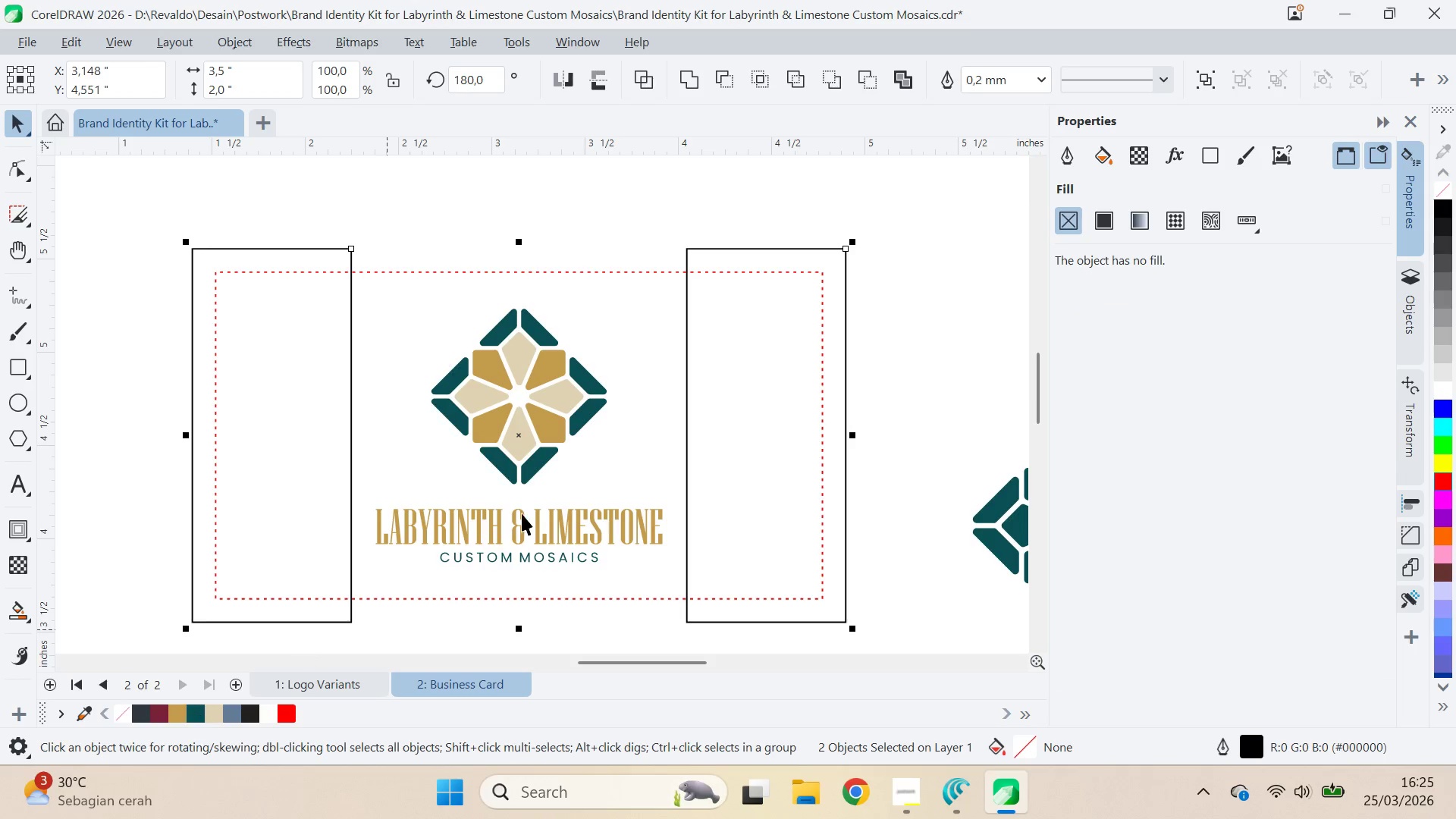 
left_click([422, 595])
 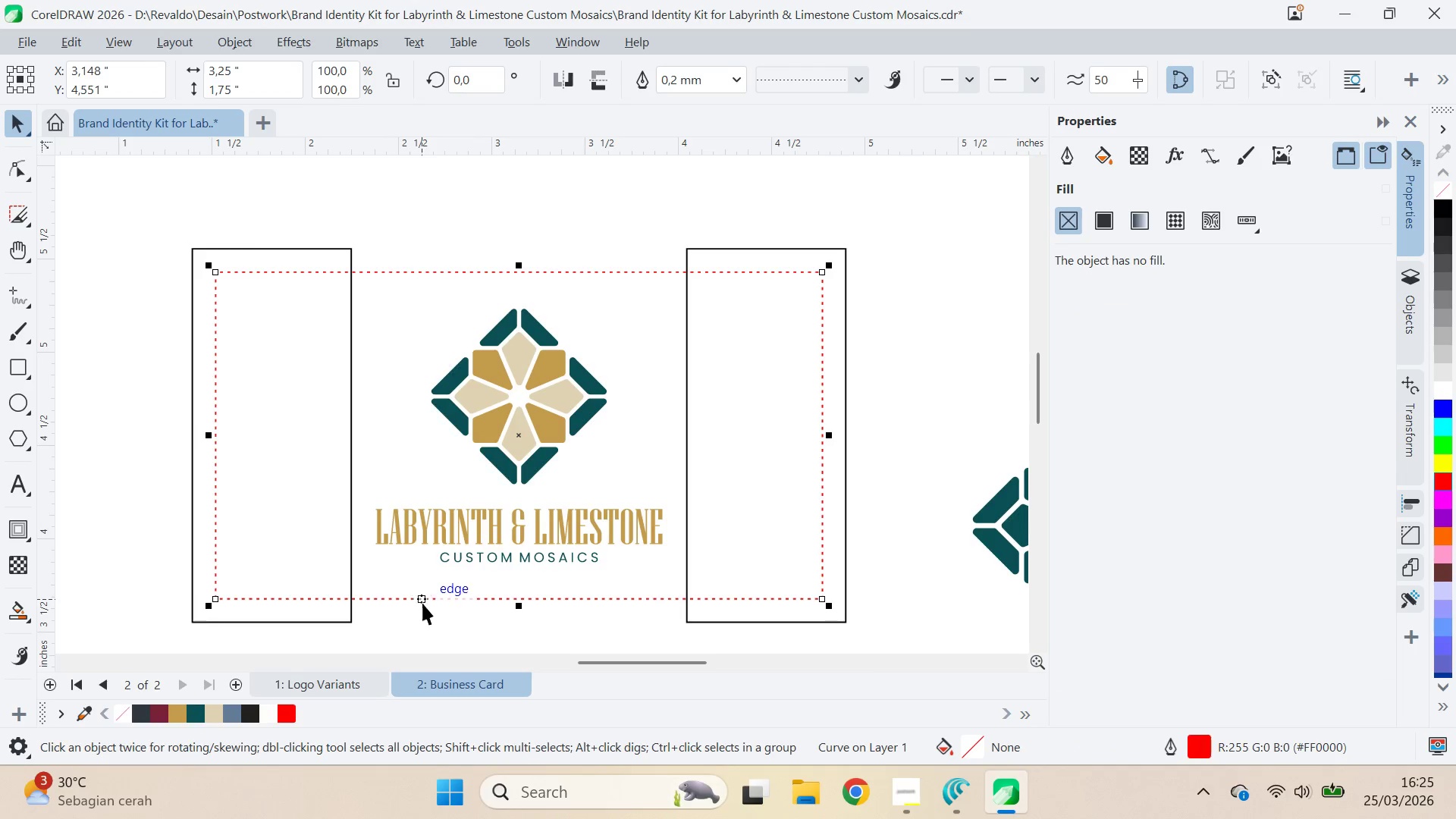 
left_click([425, 614])
 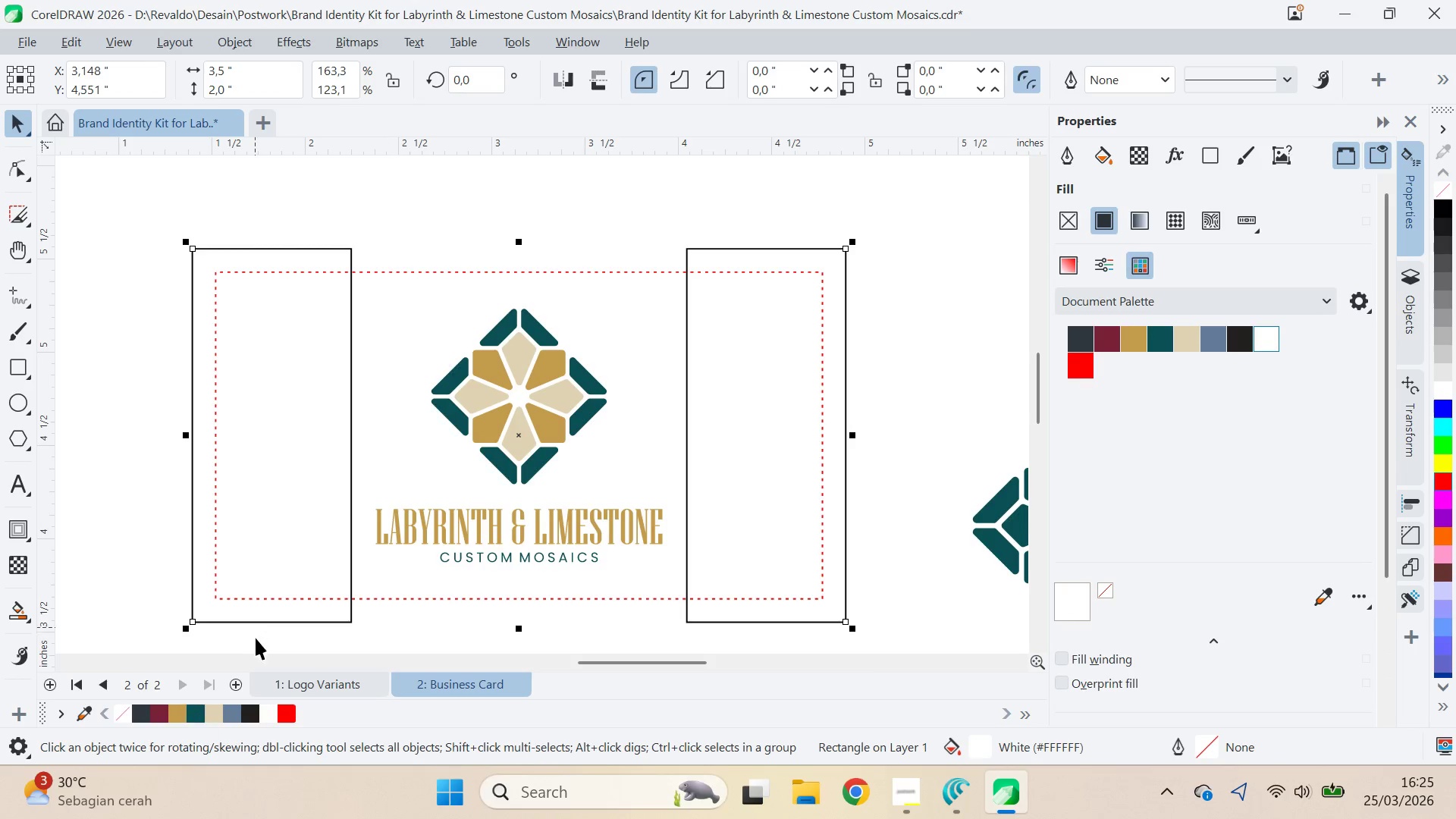 
type(qv)
 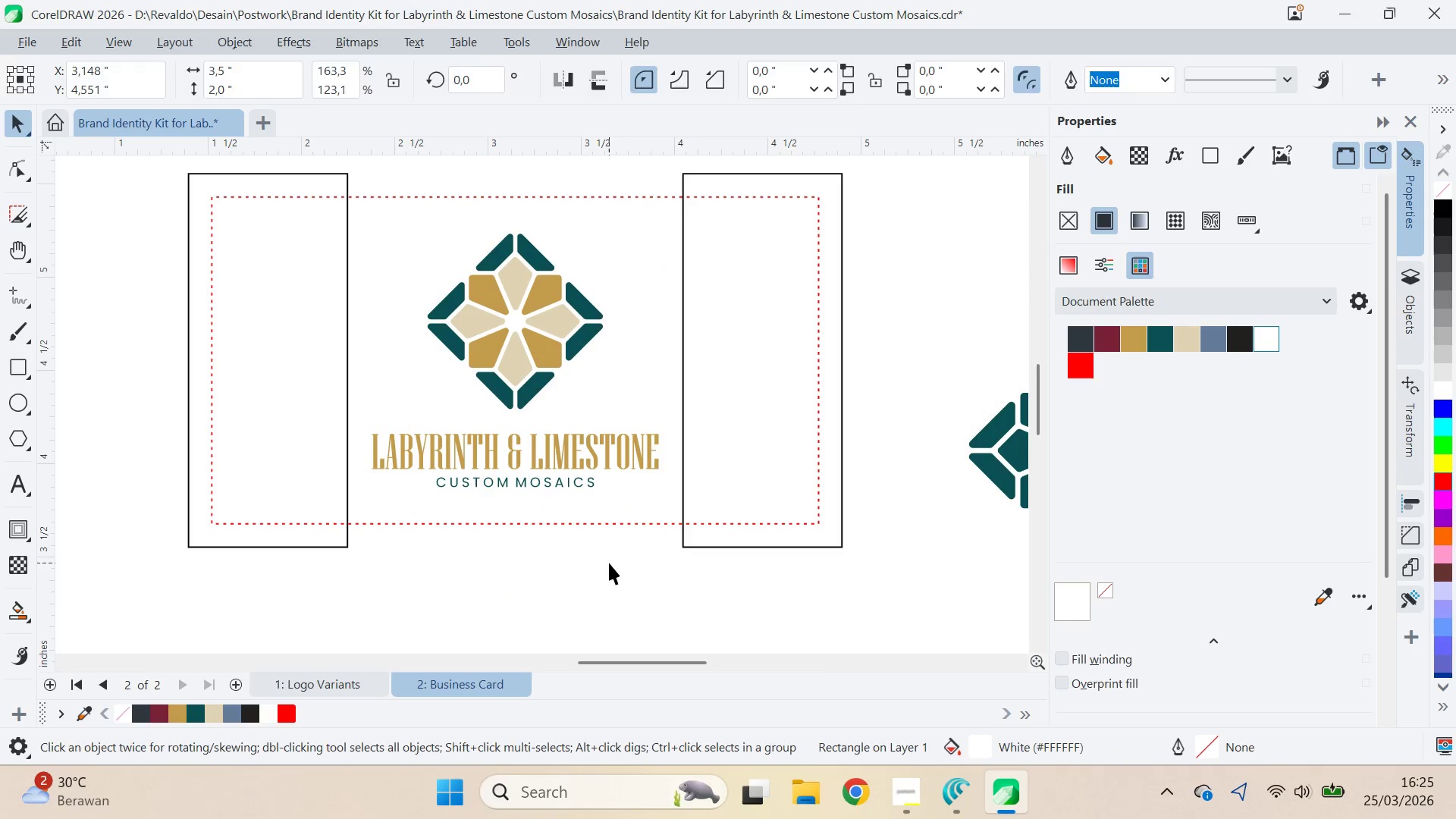 
left_click_drag(start_coordinate=[613, 440], to_coordinate=[610, 365])
 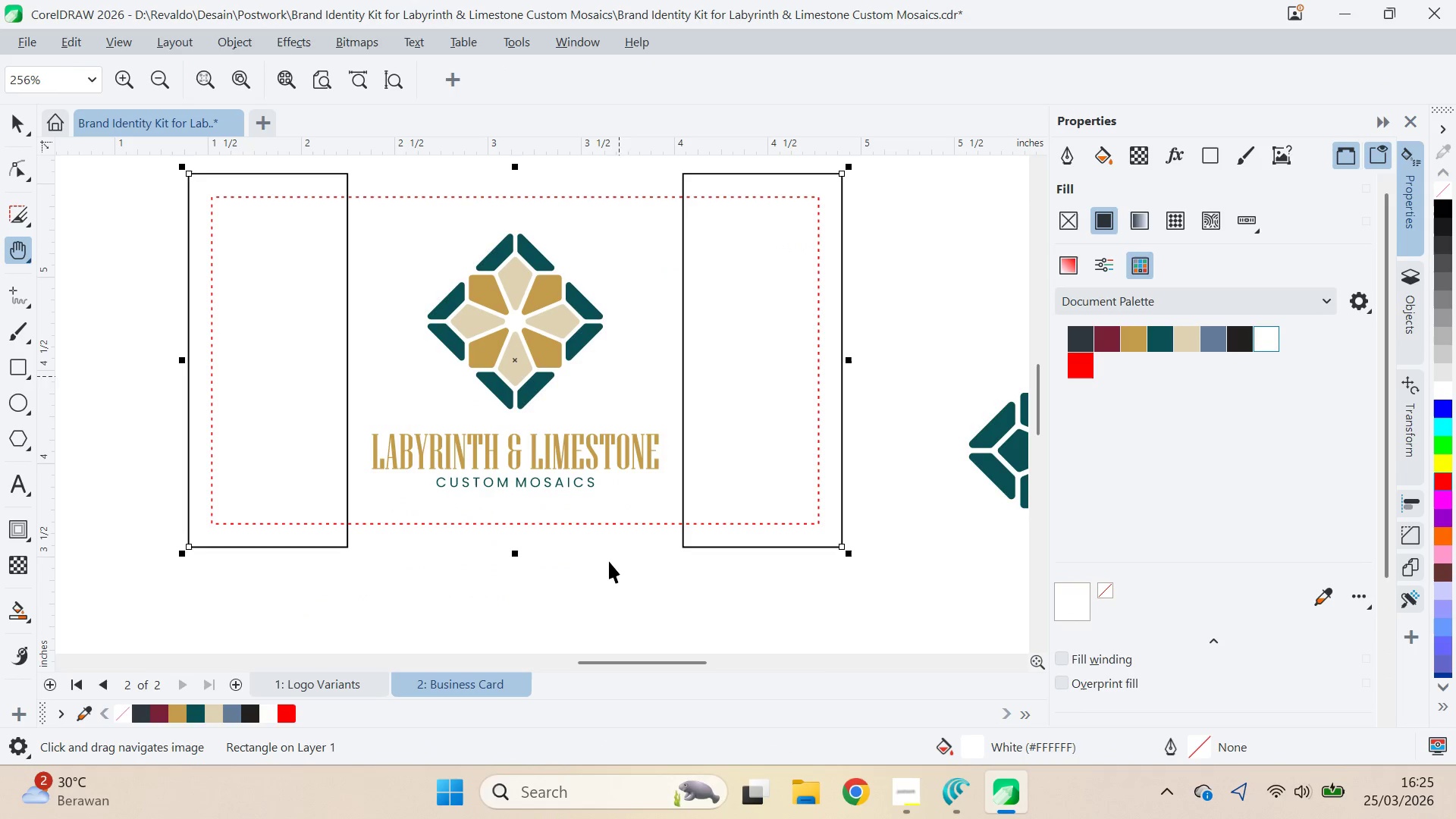 
left_click([609, 563])
 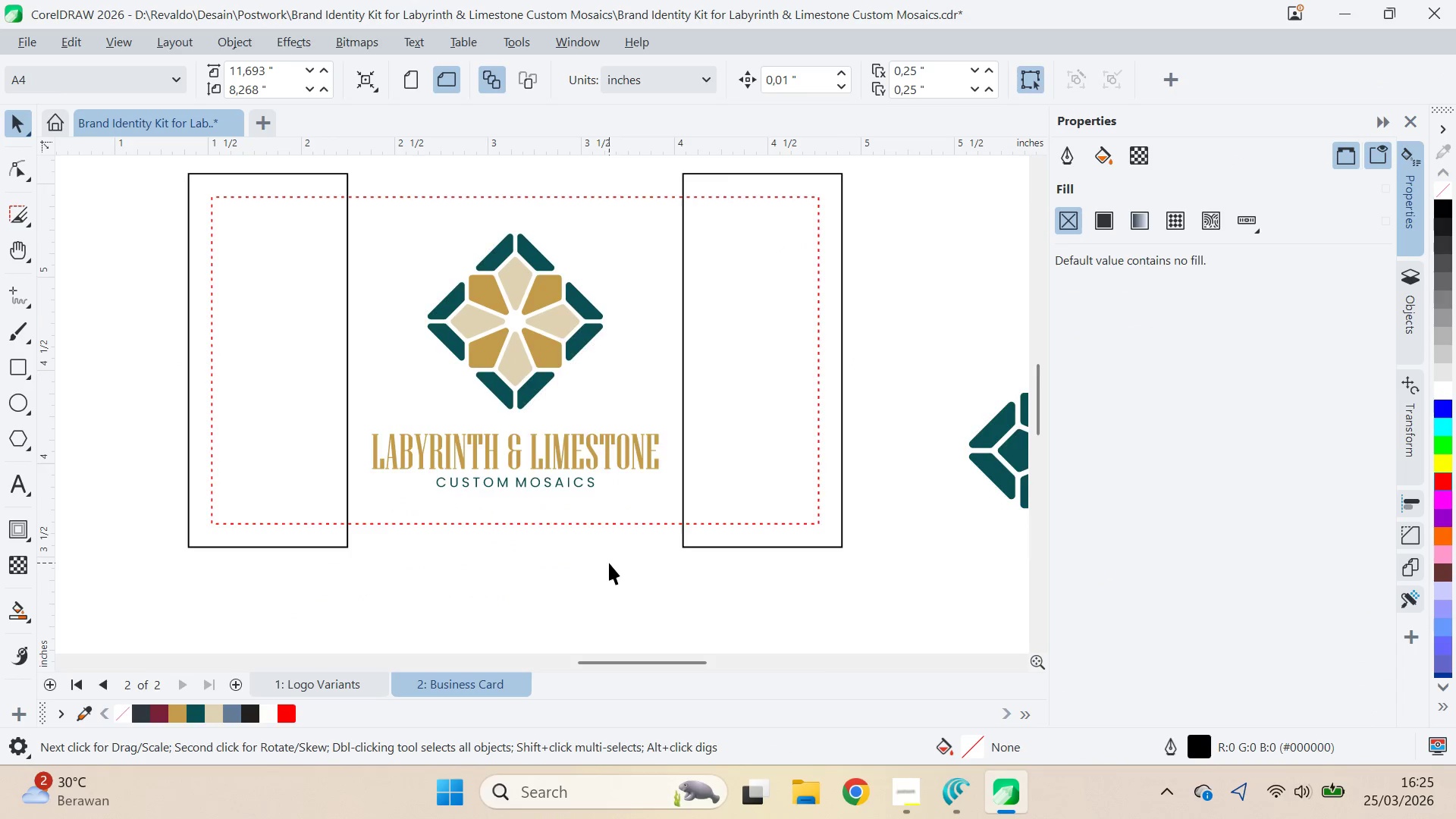 
scroll: coordinate [609, 563], scroll_direction: down, amount: 4.0
 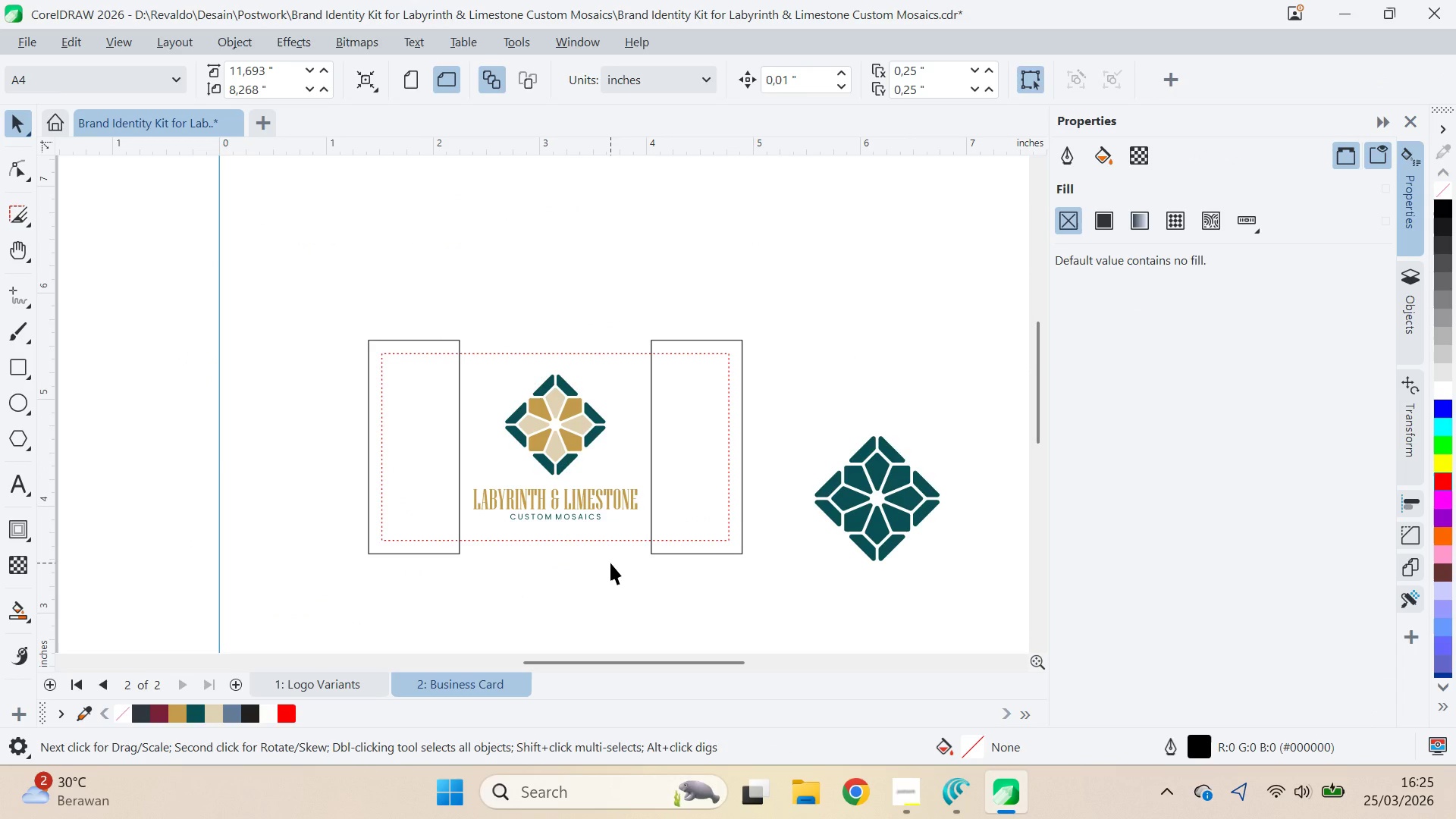 
left_click([530, 534])
 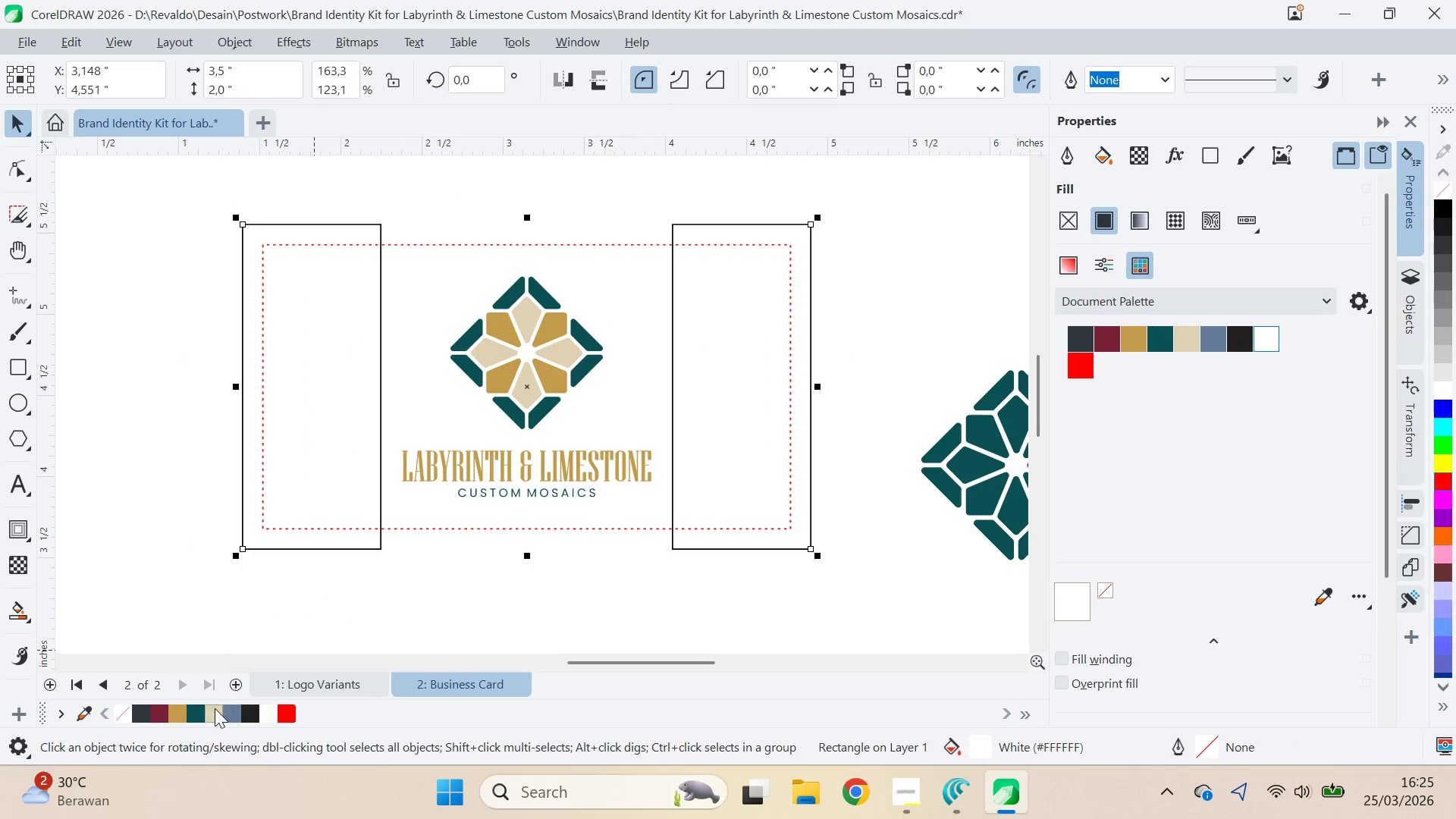 
scroll: coordinate [610, 563], scroll_direction: up, amount: 3.0
 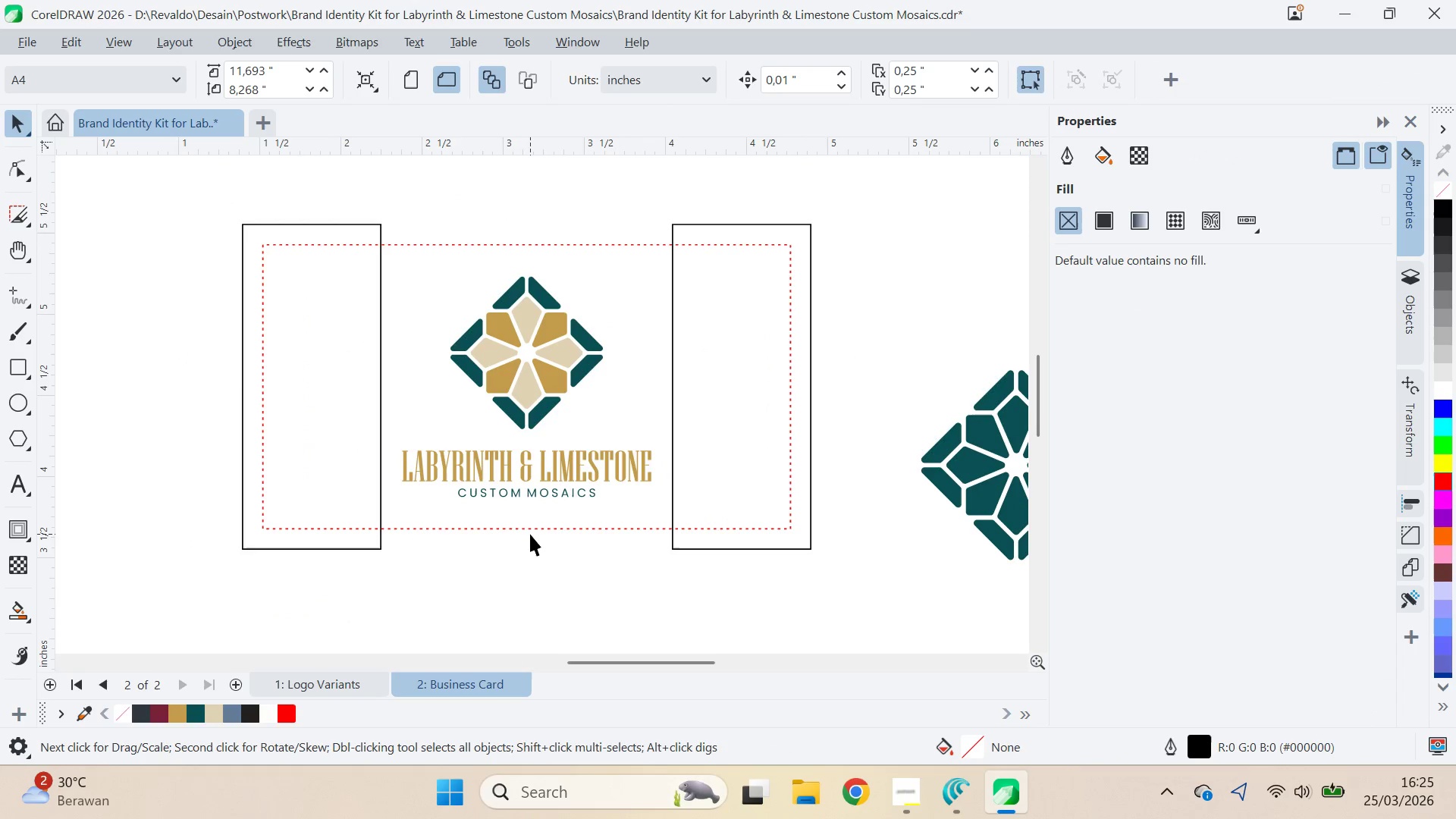 
left_click([199, 715])
 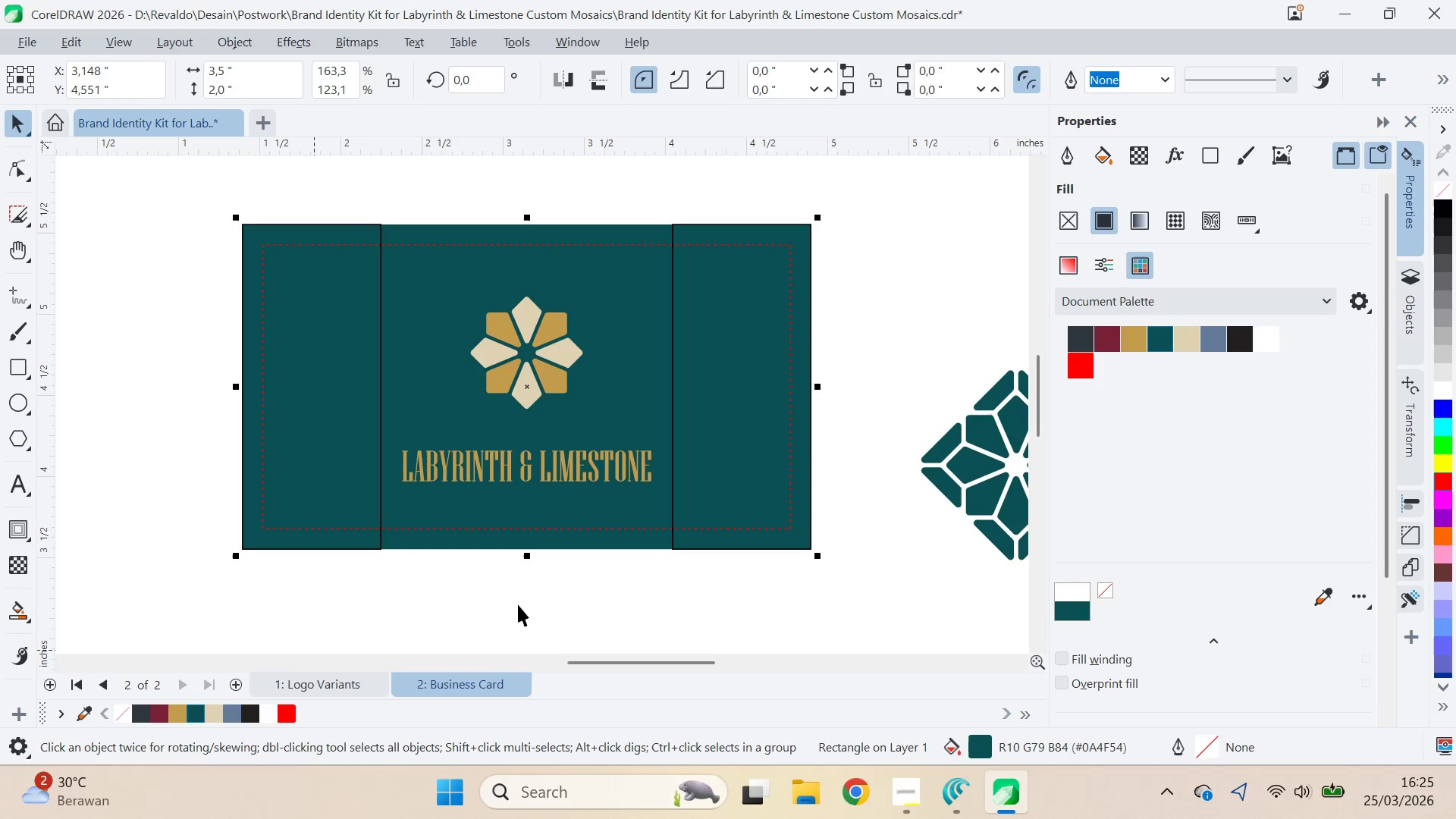 
left_click([606, 584])
 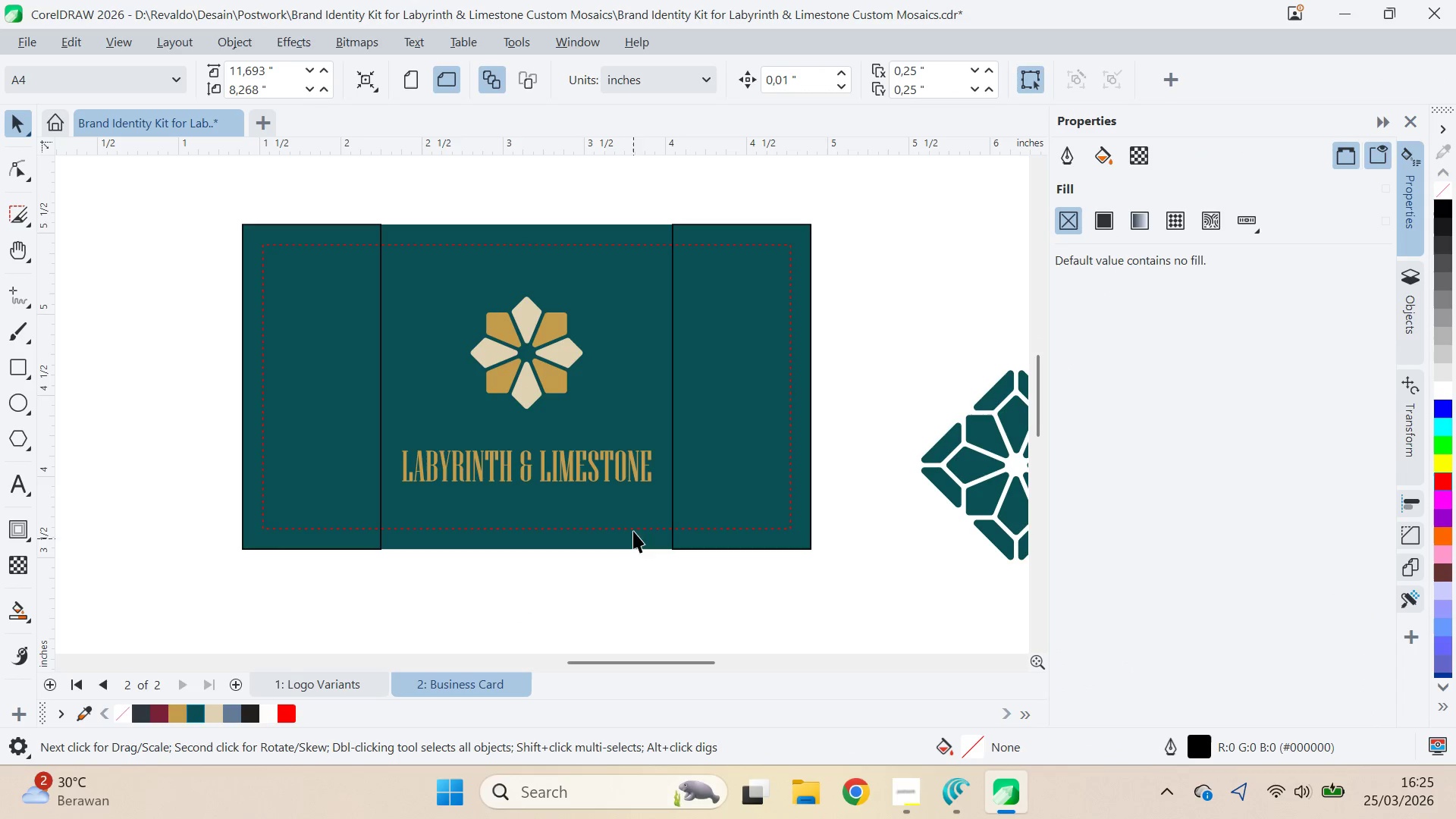 
left_click([623, 475])
 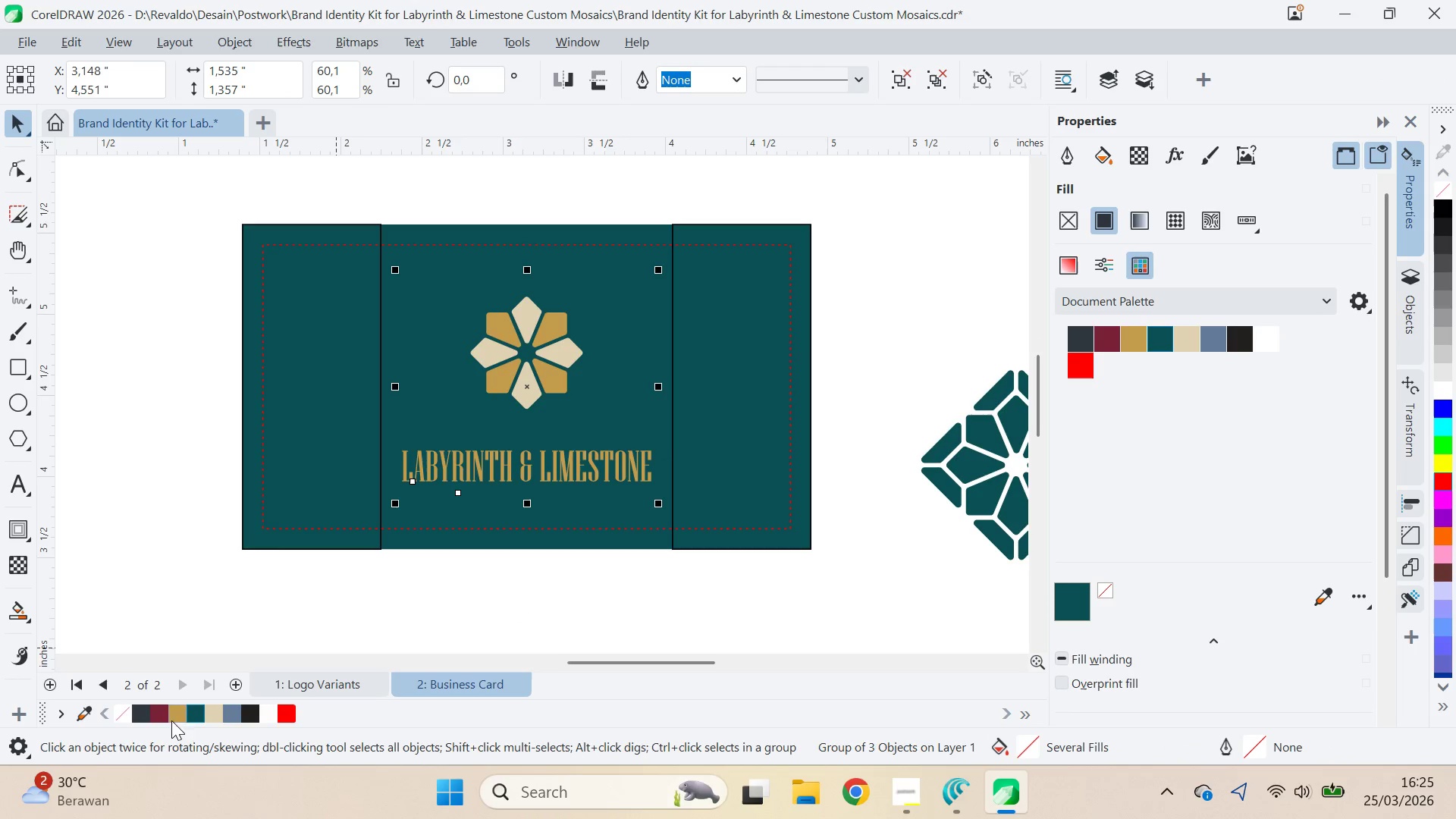 
left_click([178, 713])
 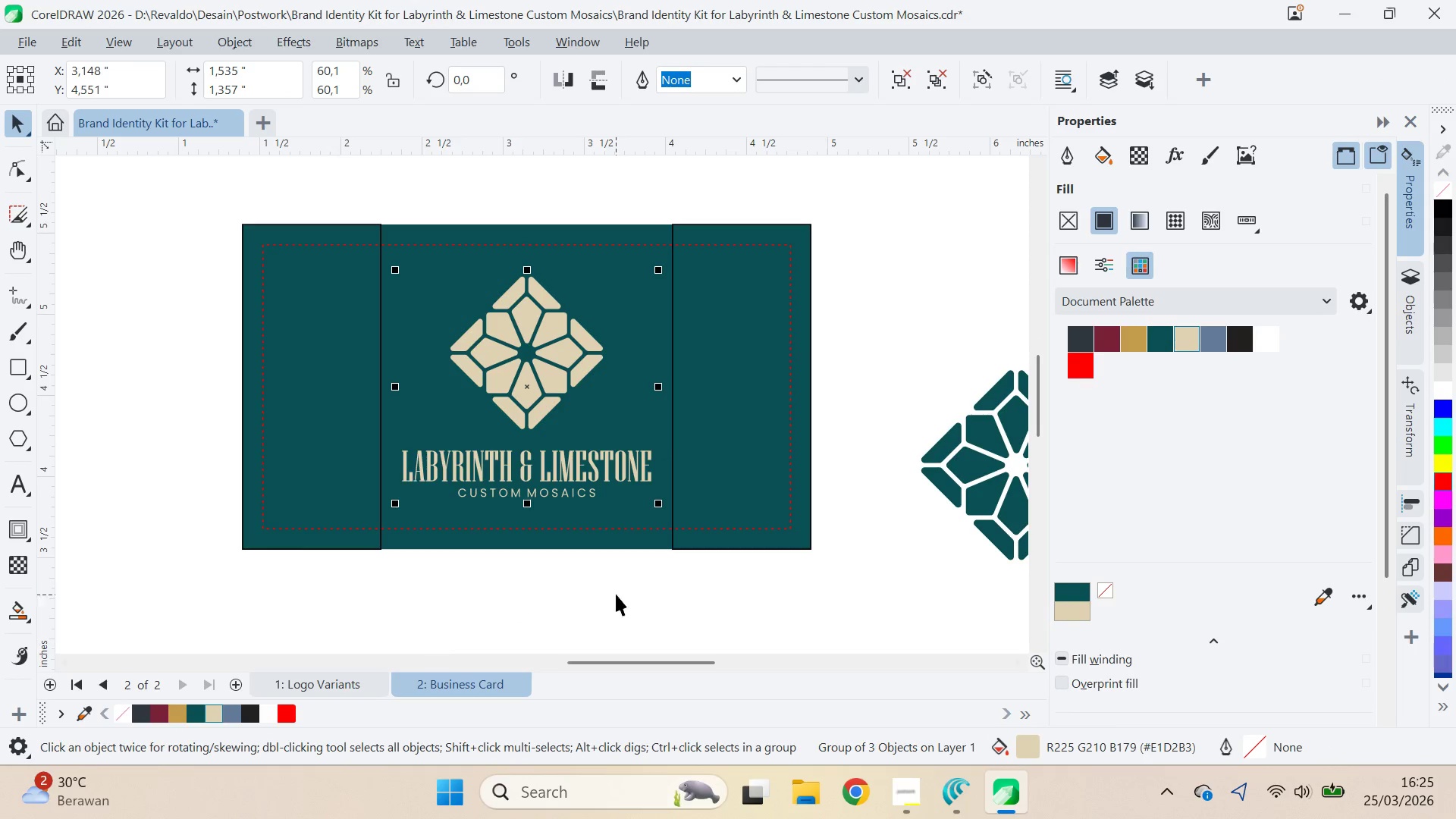 
double_click([704, 460])
 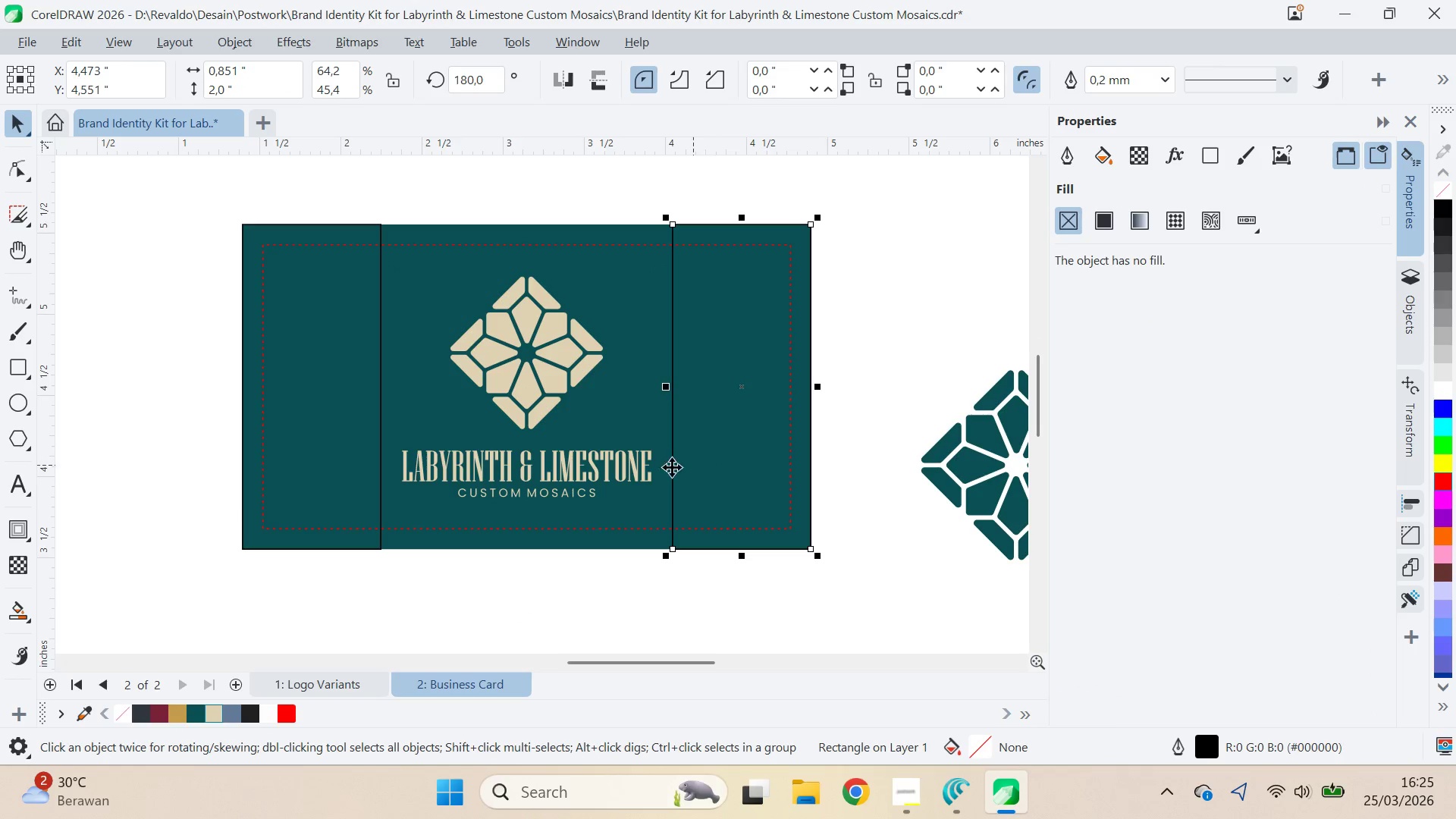 
hold_key(key=ShiftLeft, duration=0.5)
 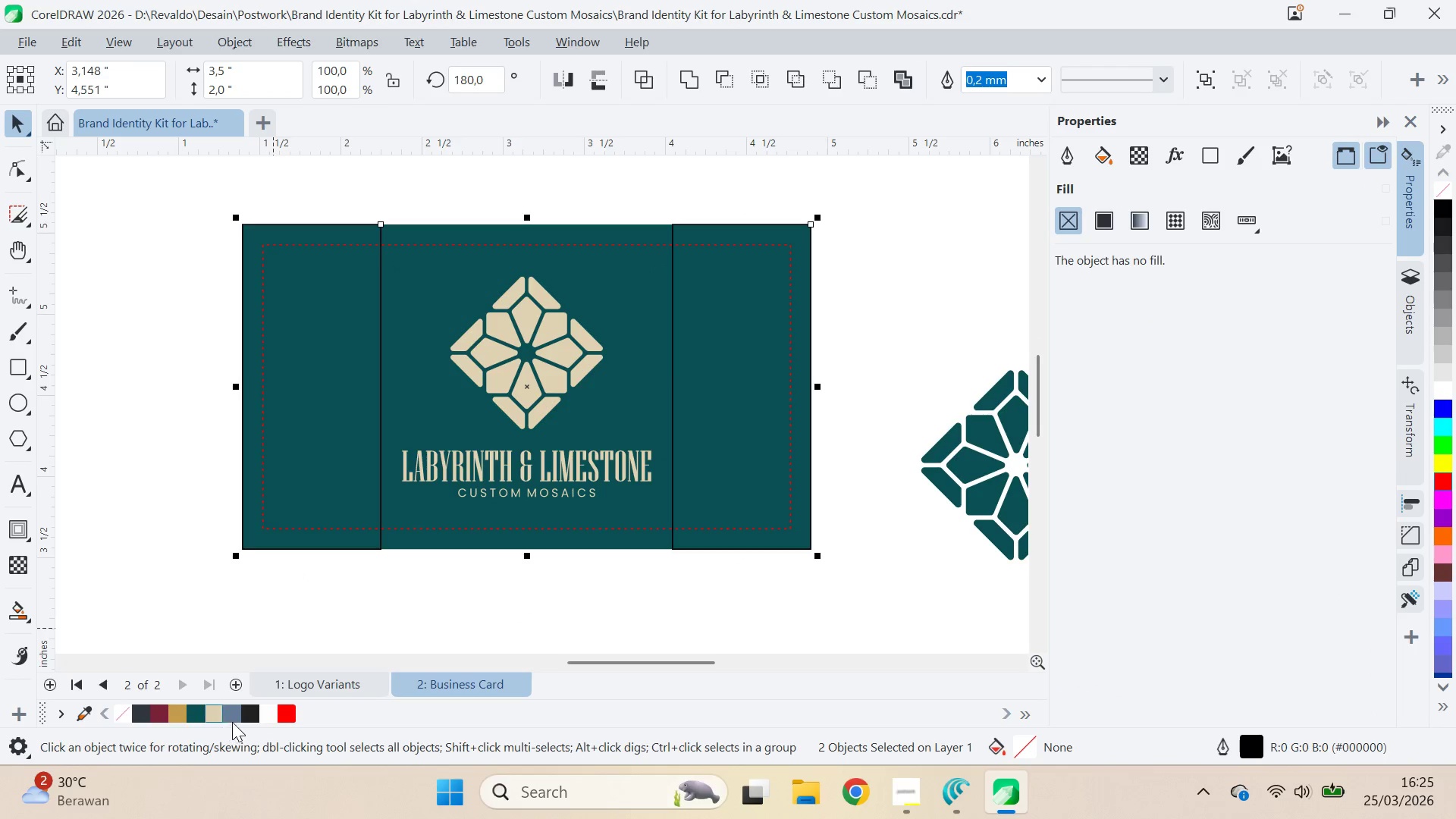 
left_click([213, 711])
 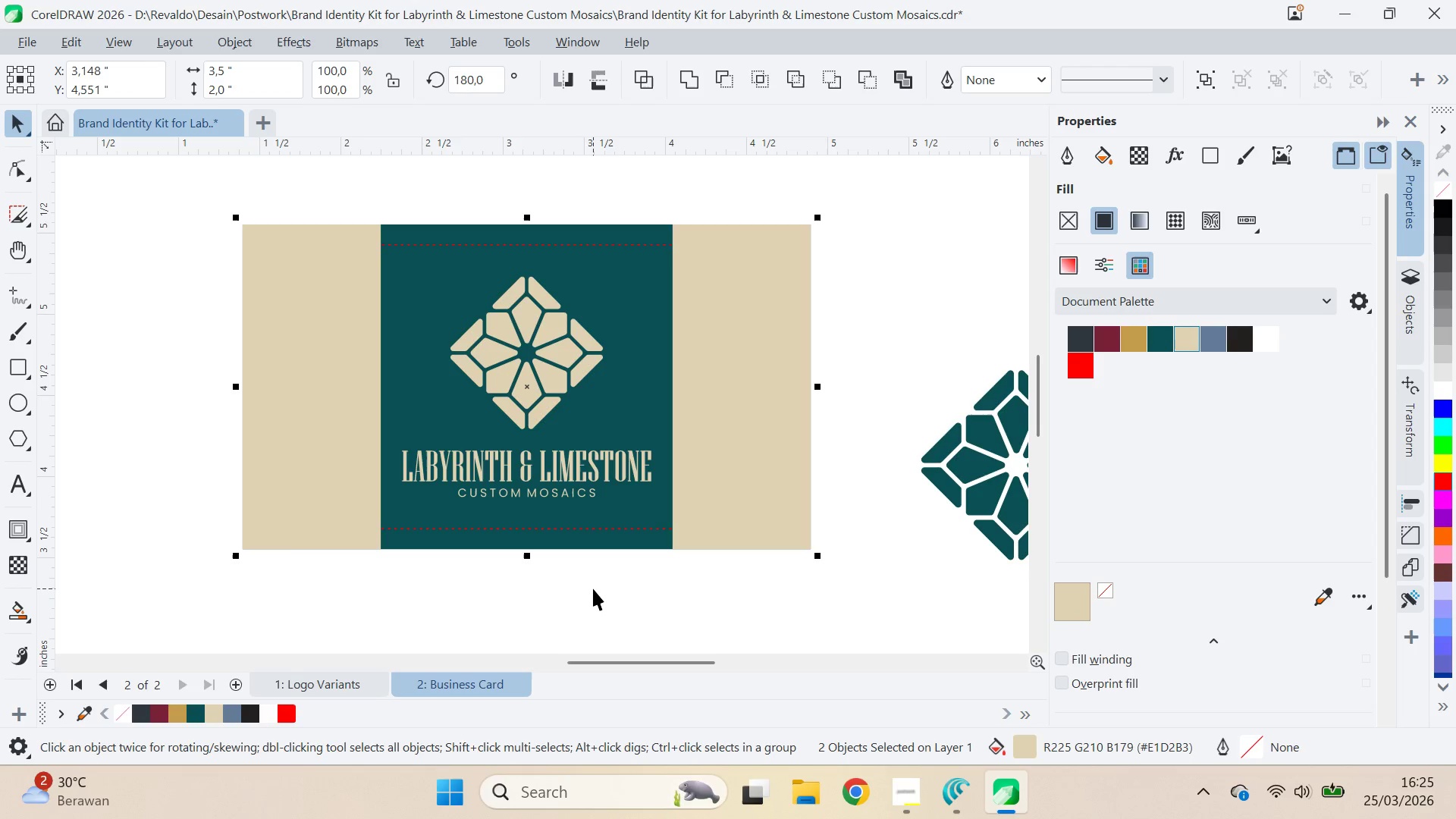 
wait(5.61)
 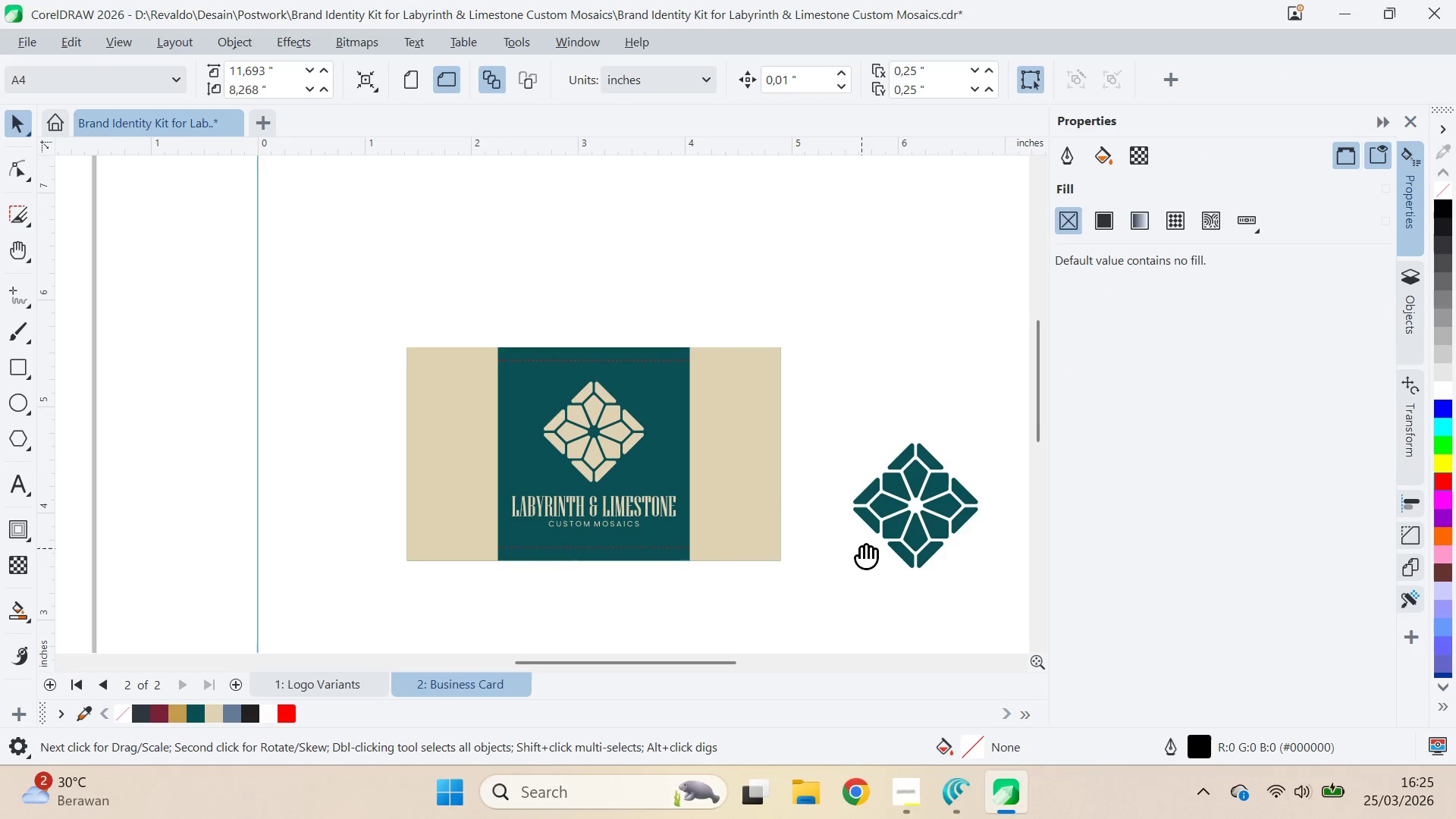 
type(qv)
 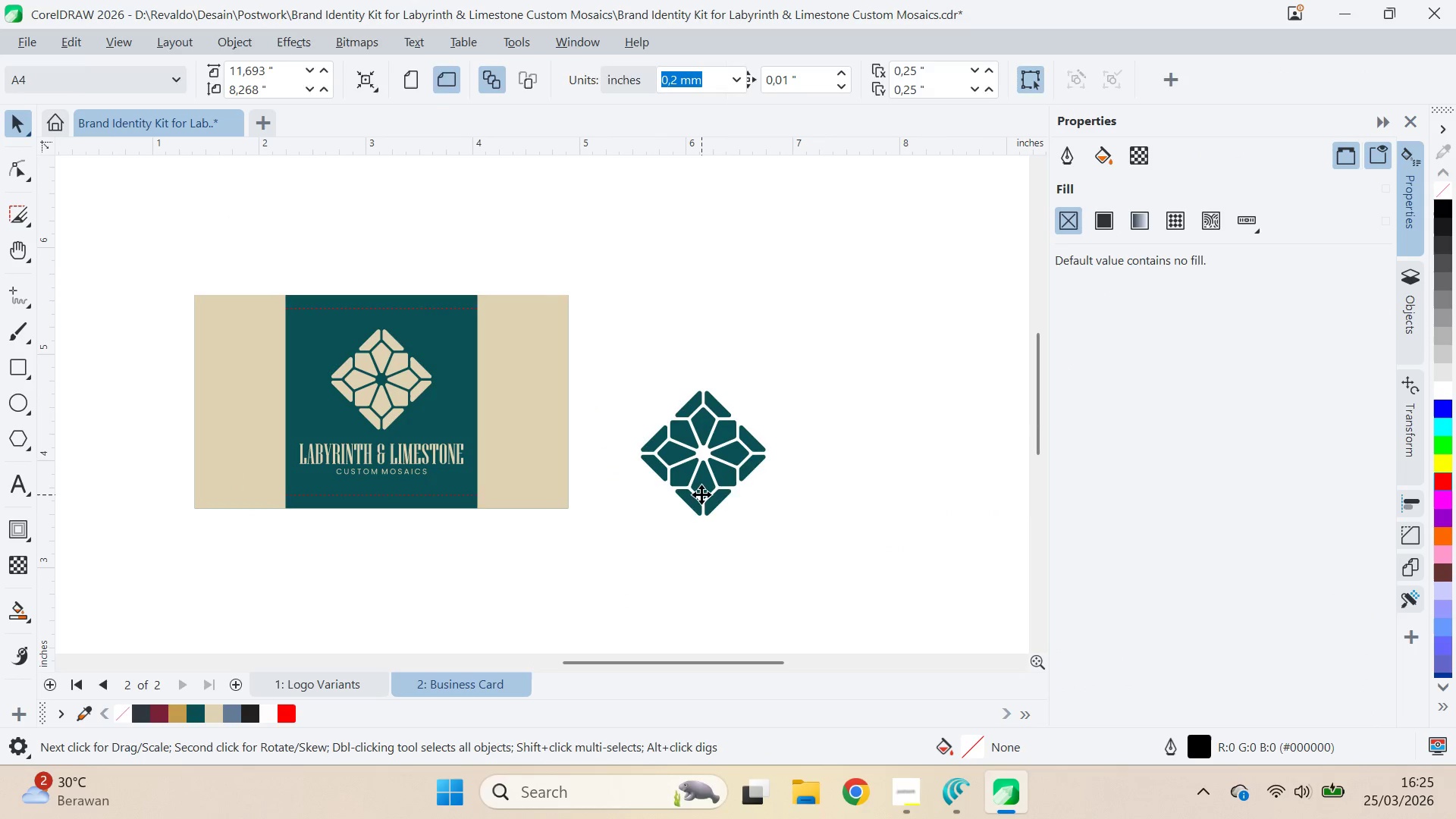 
left_click_drag(start_coordinate=[862, 547], to_coordinate=[650, 494])
 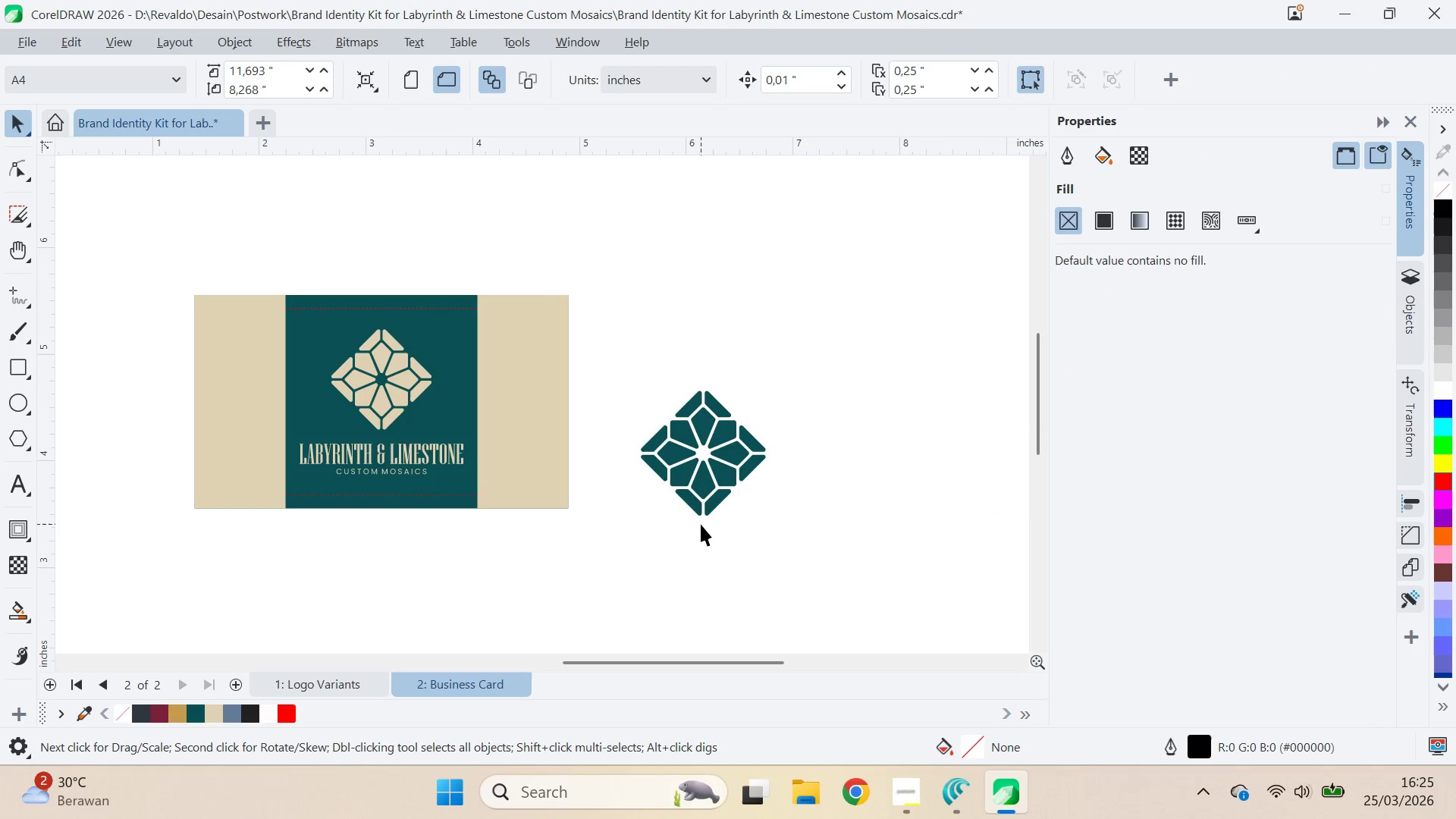 
scroll: coordinate [727, 581], scroll_direction: down, amount: 3.0
 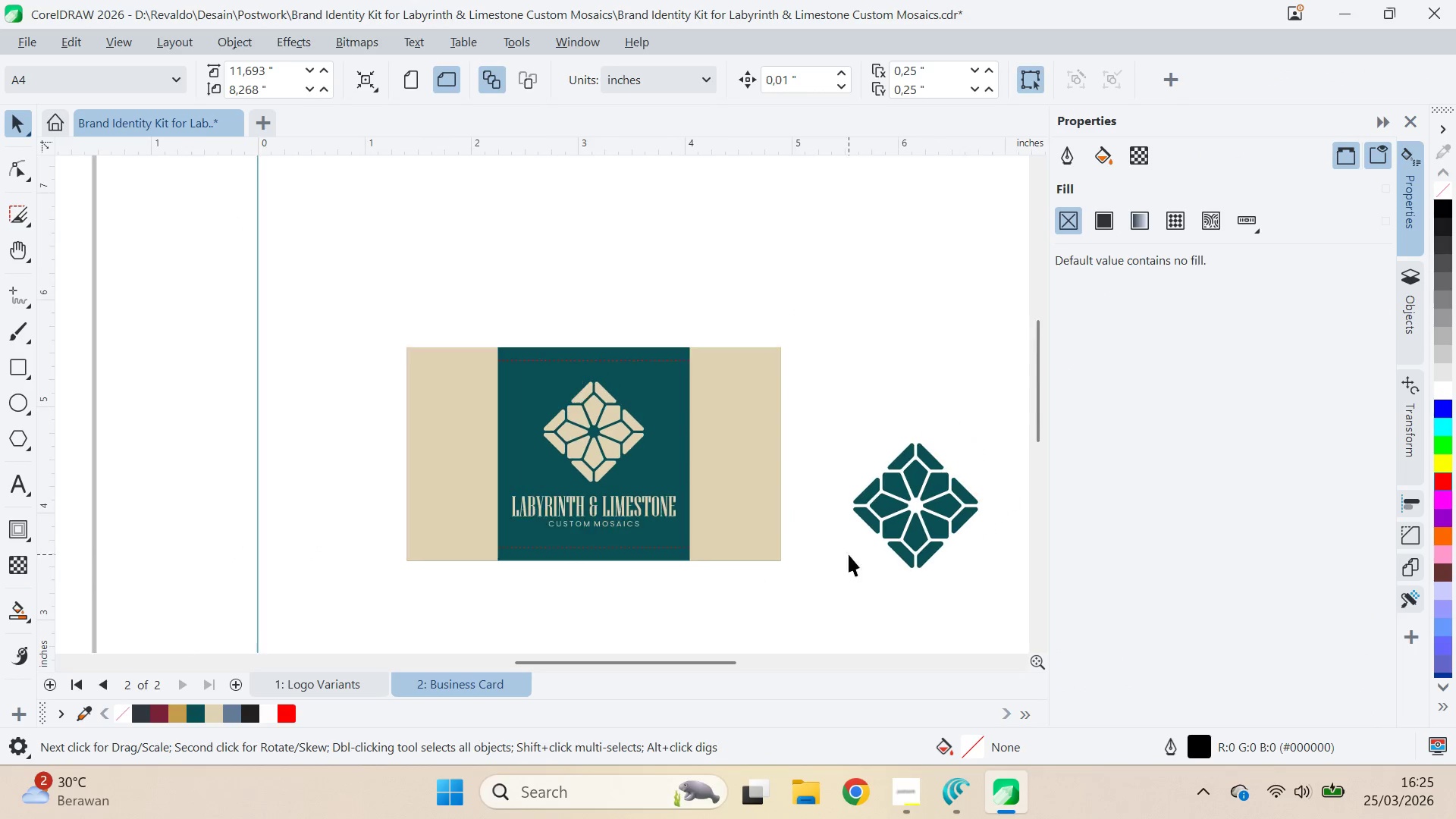 
left_click_drag(start_coordinate=[701, 524], to_coordinate=[696, 522])
 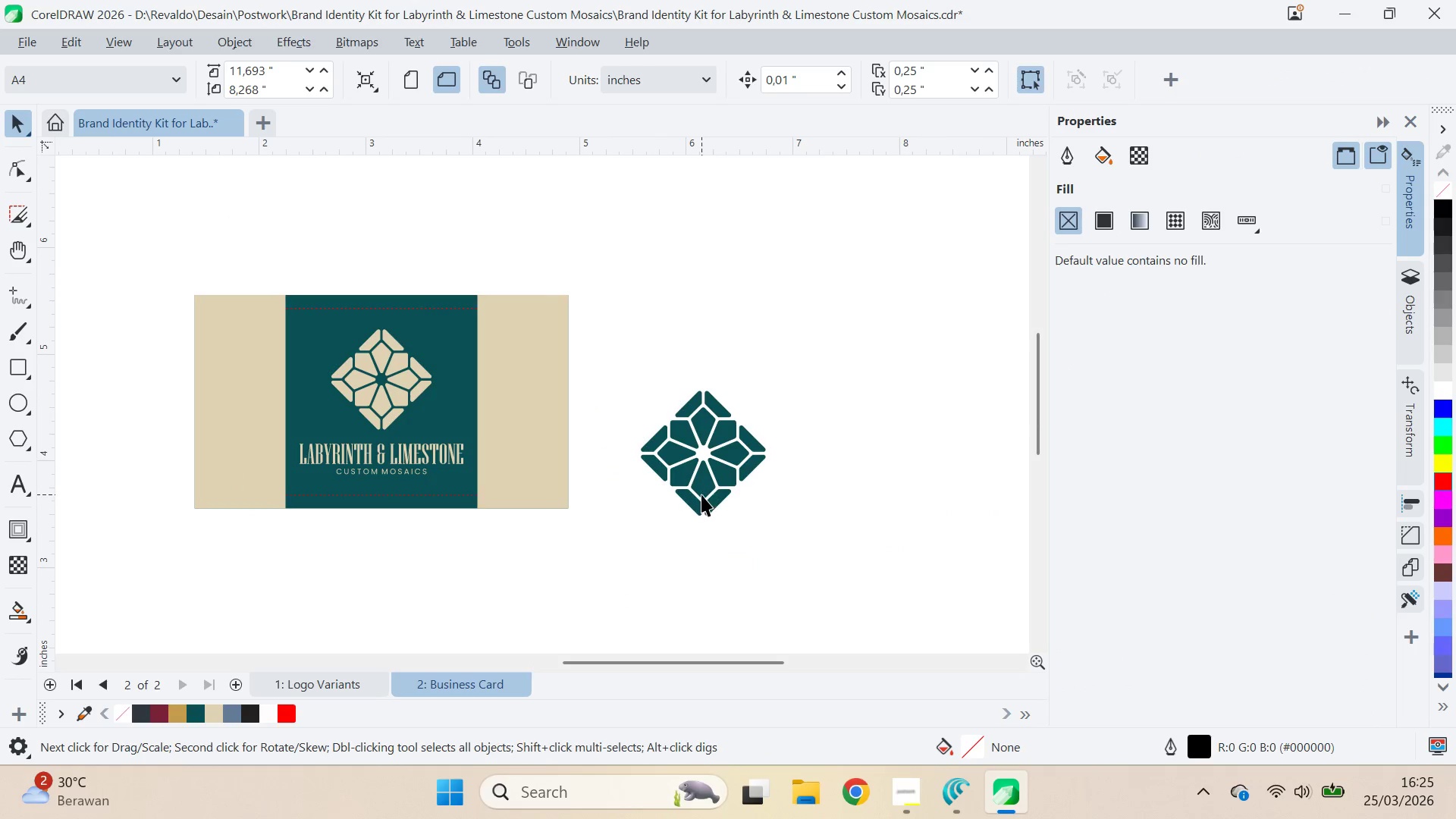 
triple_click([701, 494])
 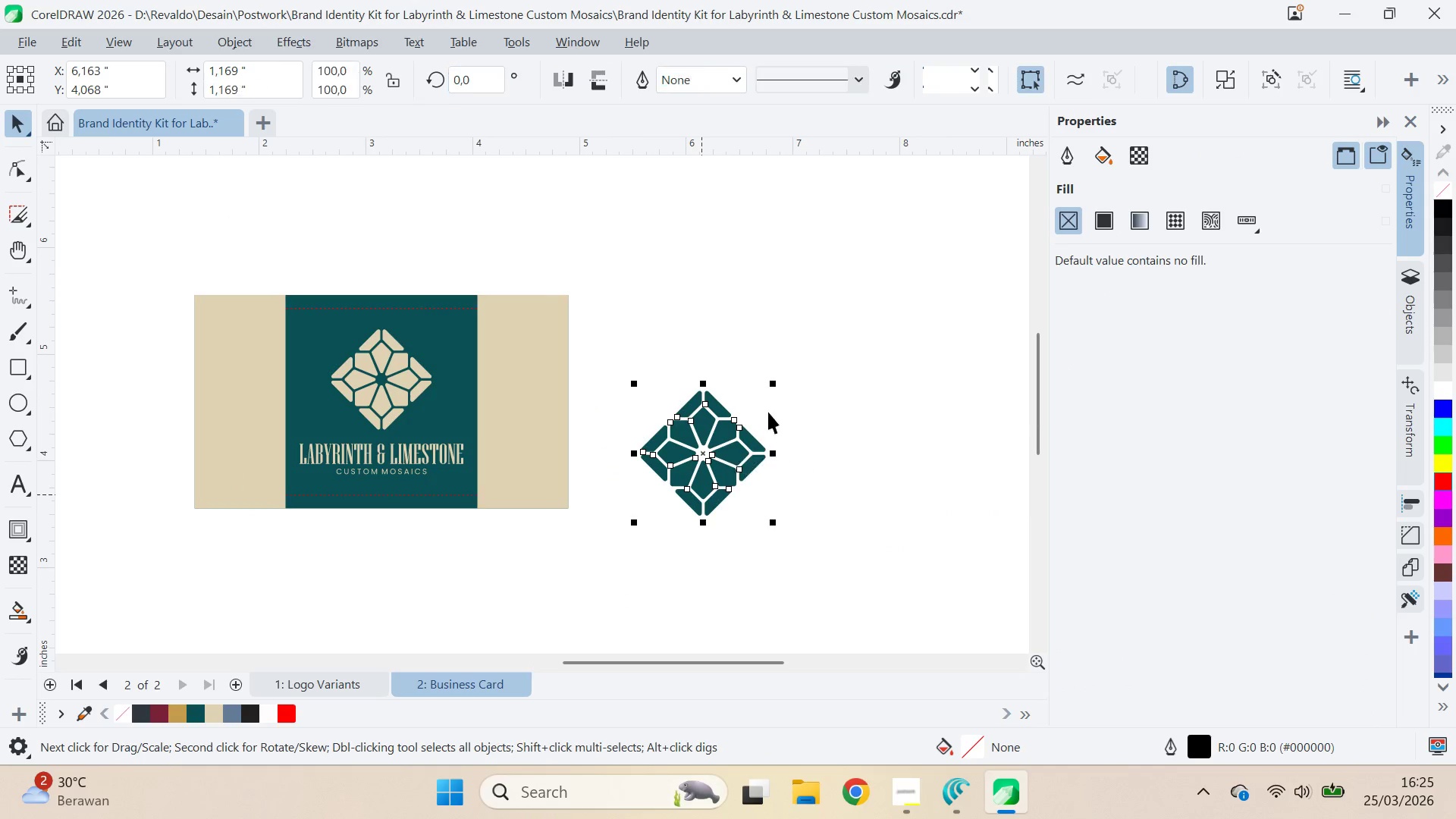 
hold_key(key=ShiftLeft, duration=1.5)
left_click_drag(start_coordinate=[777, 381], to_coordinate=[827, 428])
 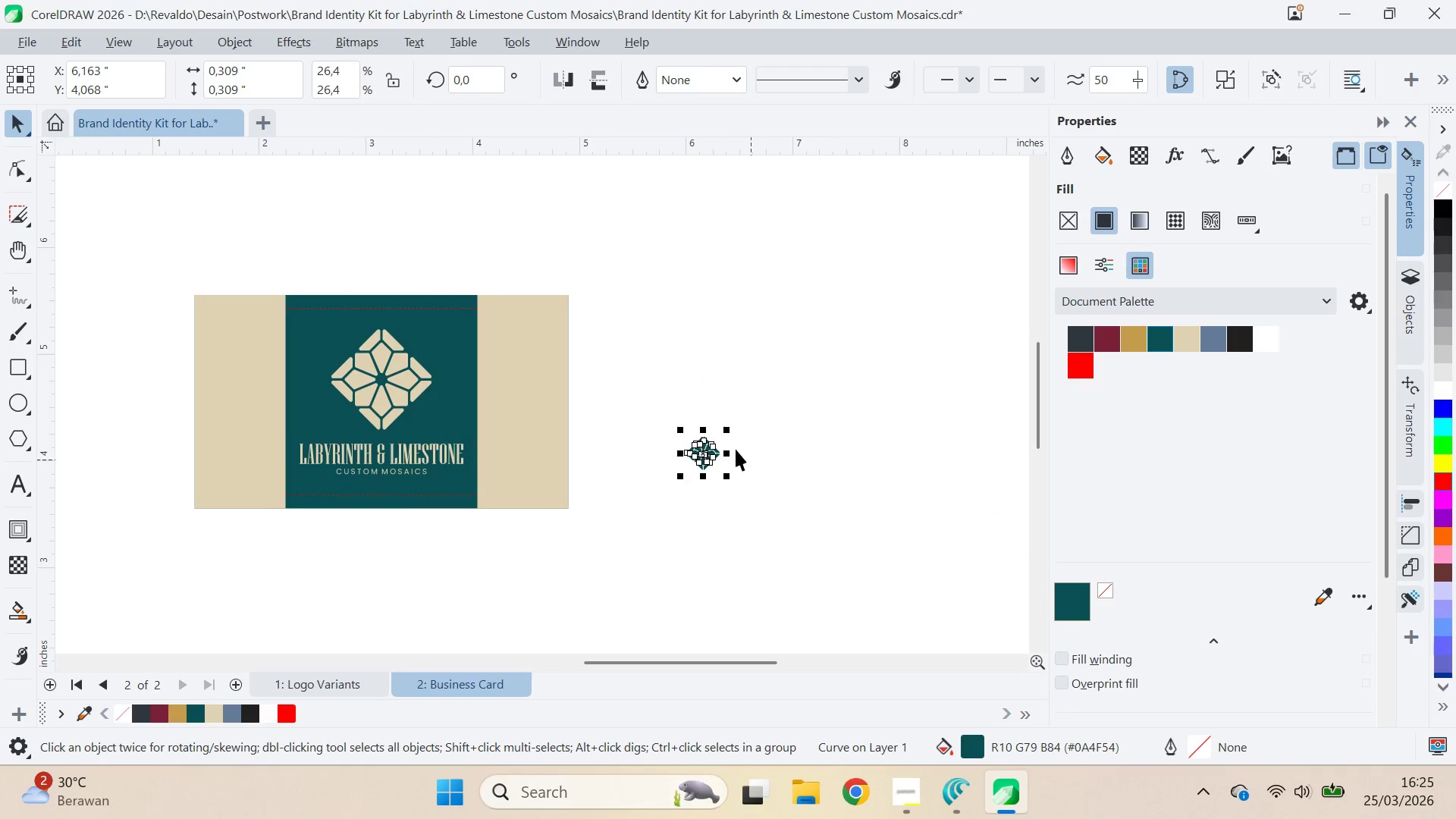 
hold_key(key=ShiftLeft, duration=0.42)
 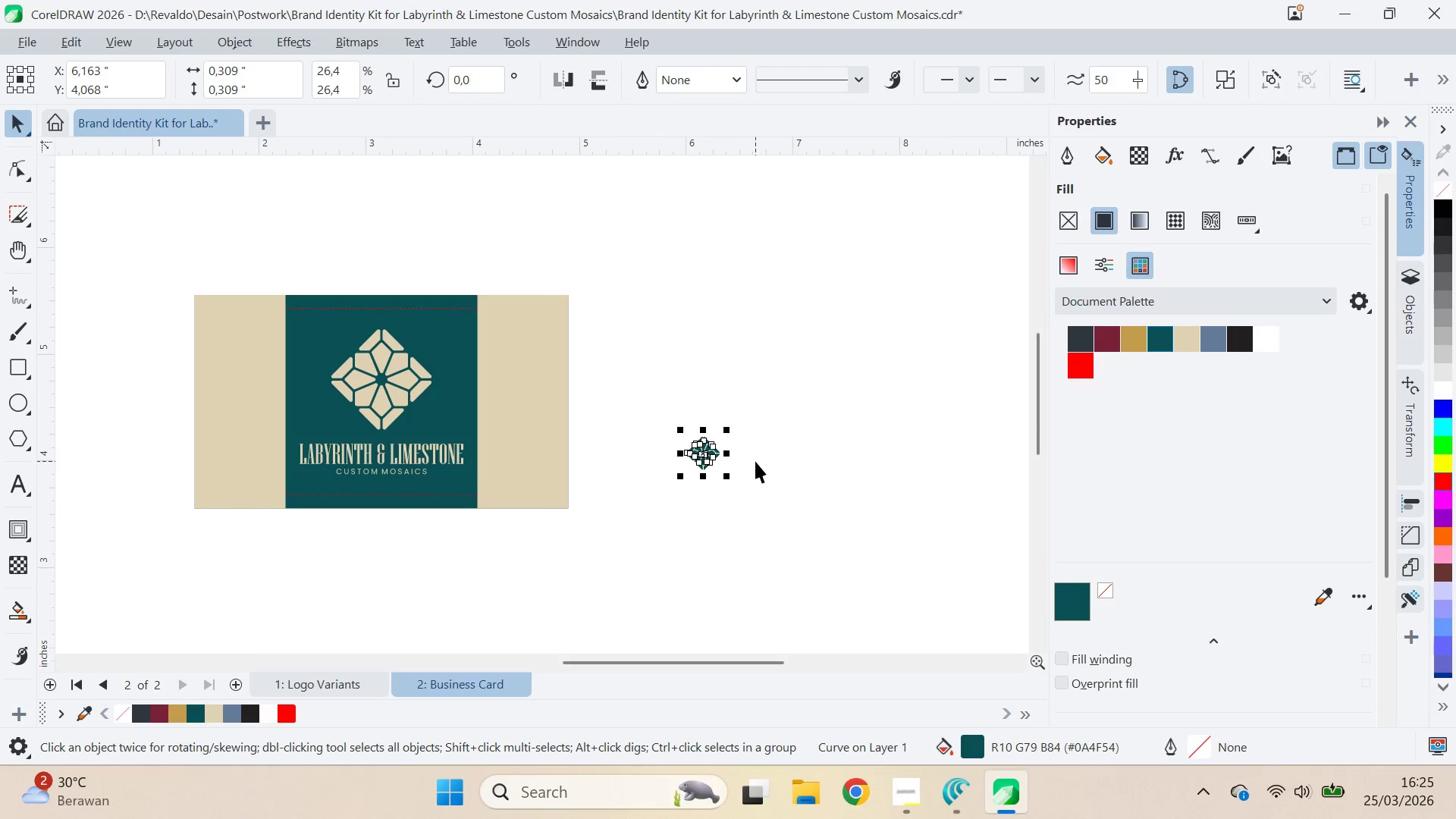 
scroll: coordinate [653, 464], scroll_direction: up, amount: 12.0
 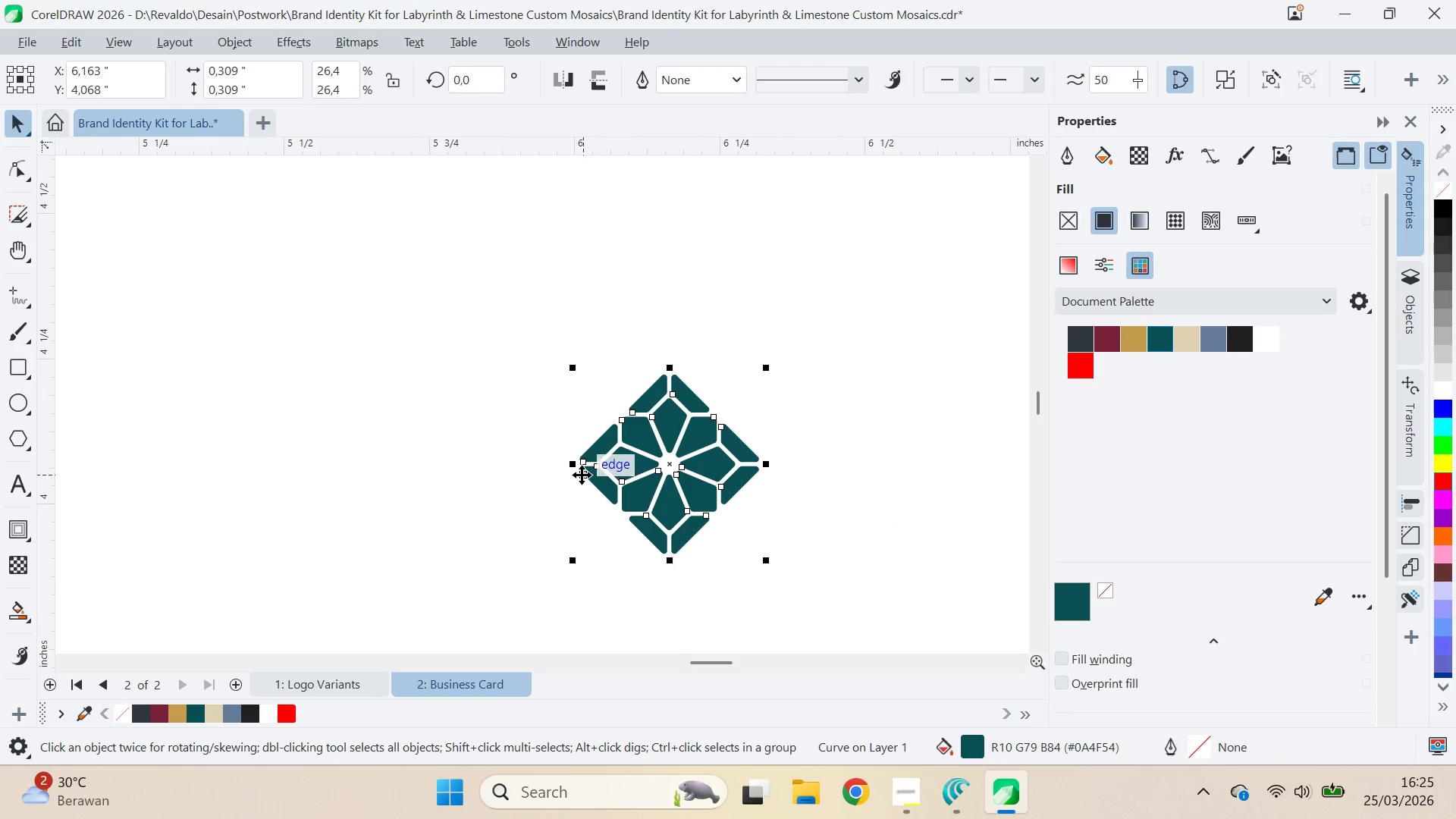 
left_click_drag(start_coordinate=[579, 472], to_coordinate=[766, 463])
 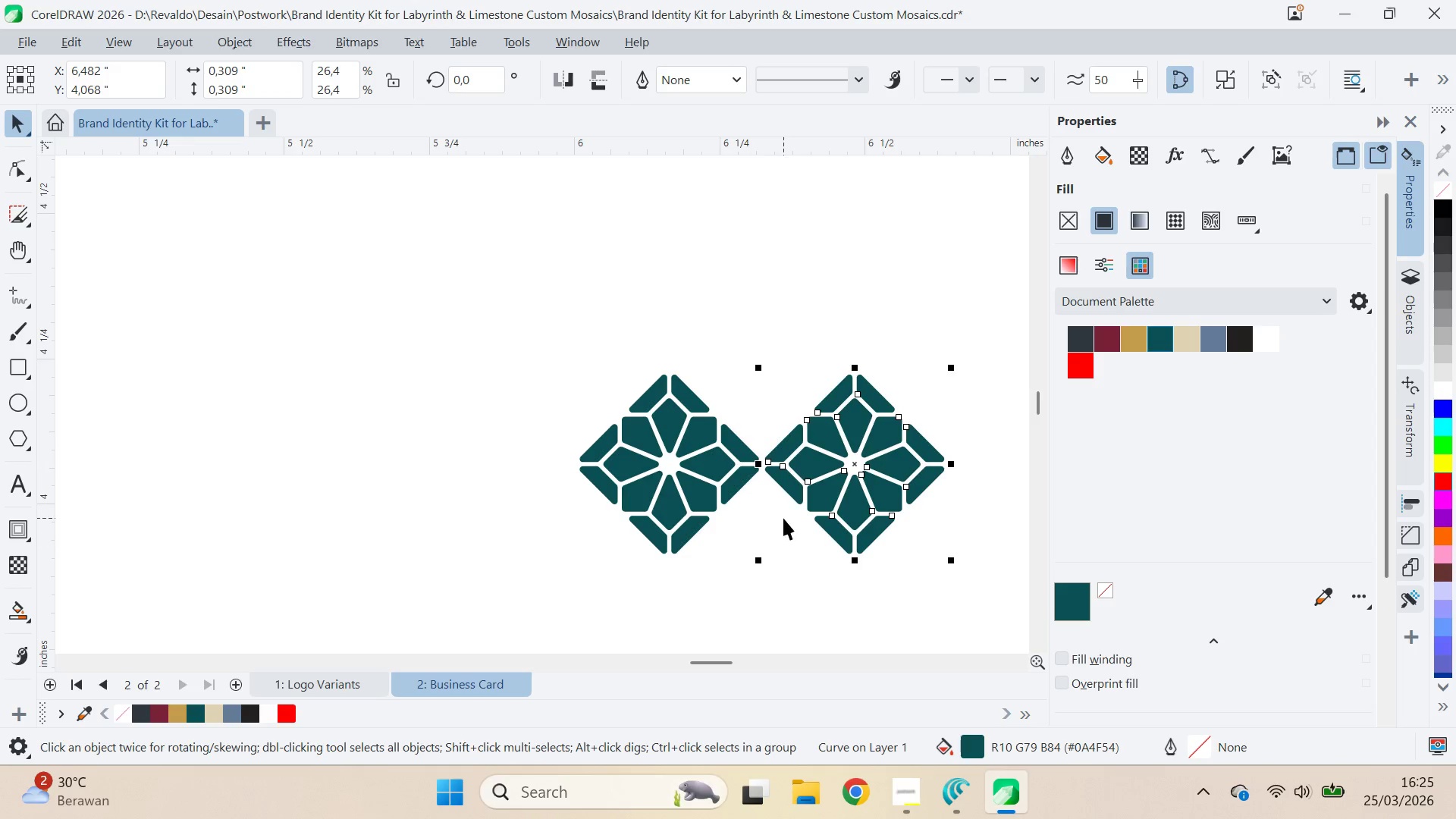 
hold_key(key=ShiftLeft, duration=1.5)
 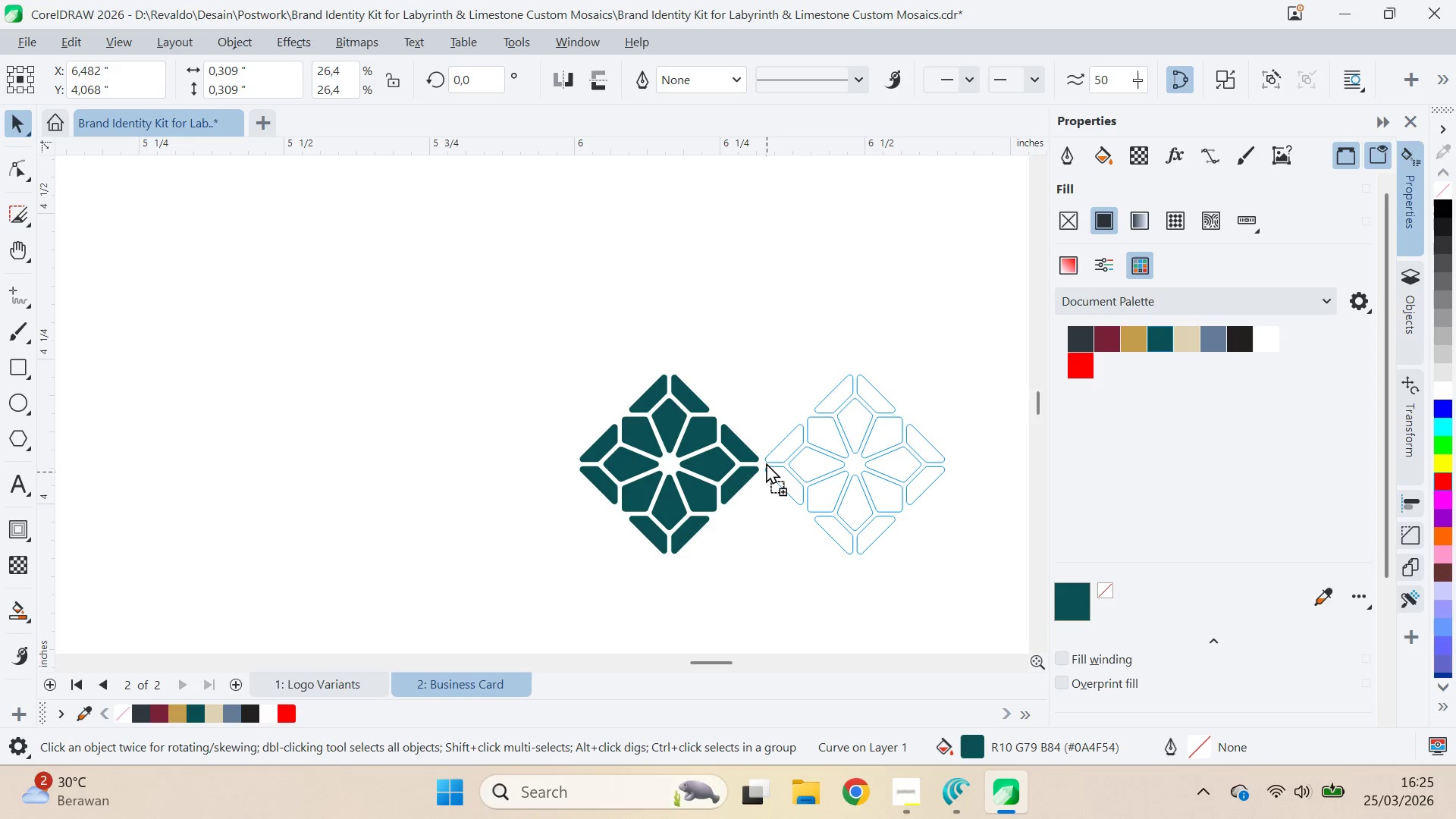 
hold_key(key=ShiftLeft, duration=1.22)
 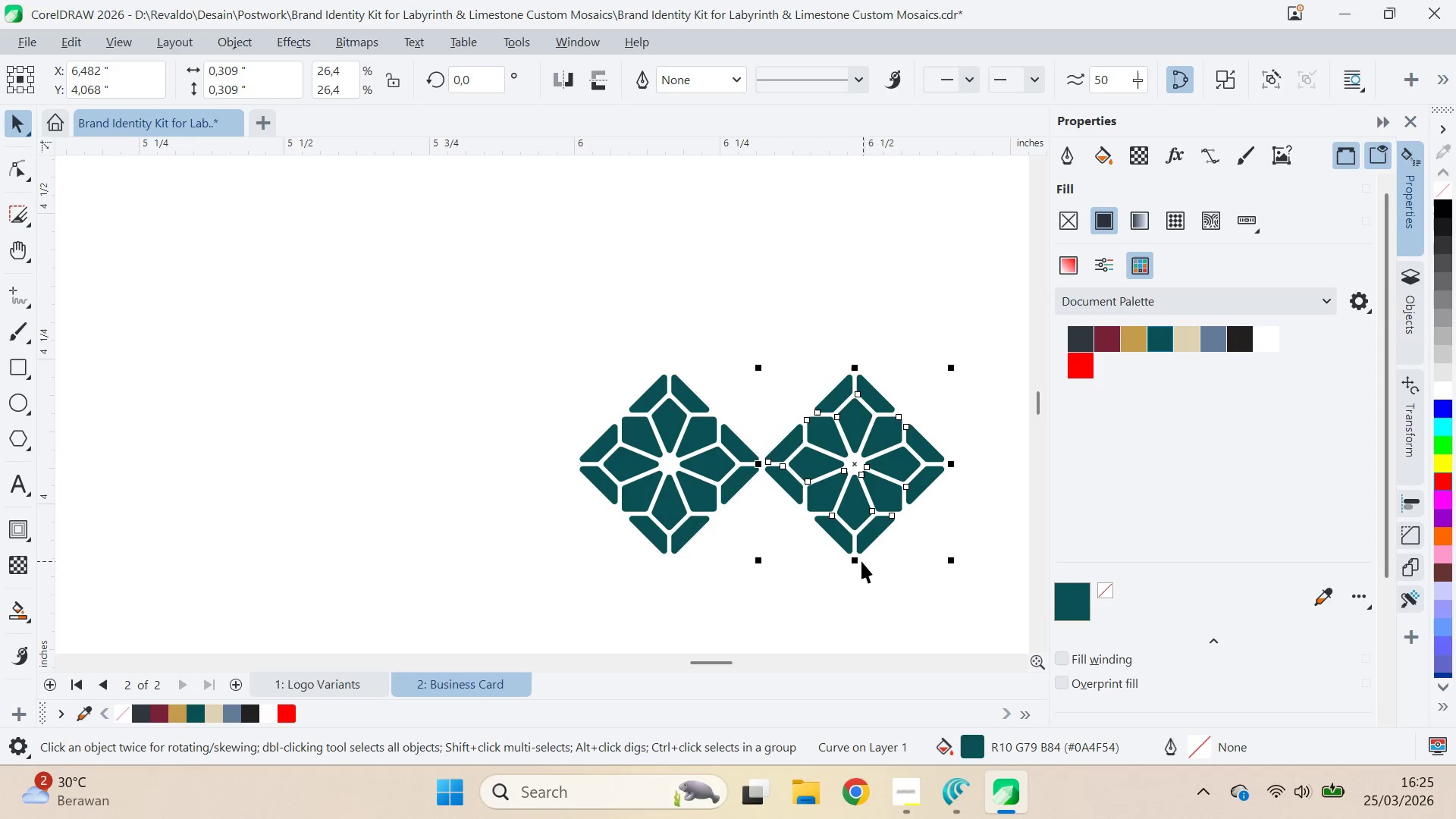 
hold_key(key=ShiftLeft, duration=0.64)
left_click([711, 504])
 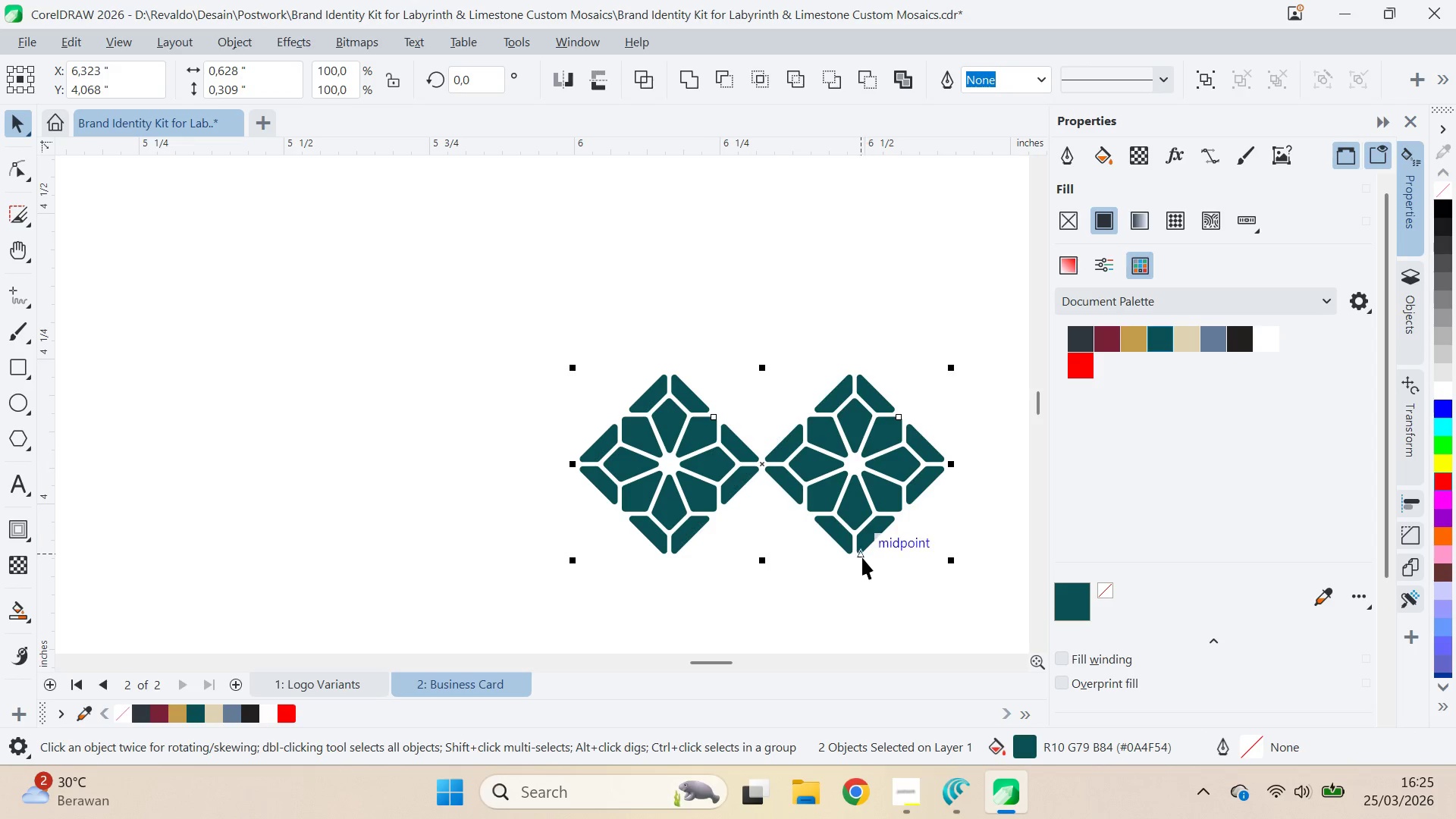 
left_click_drag(start_coordinate=[861, 557], to_coordinate=[767, 448])
 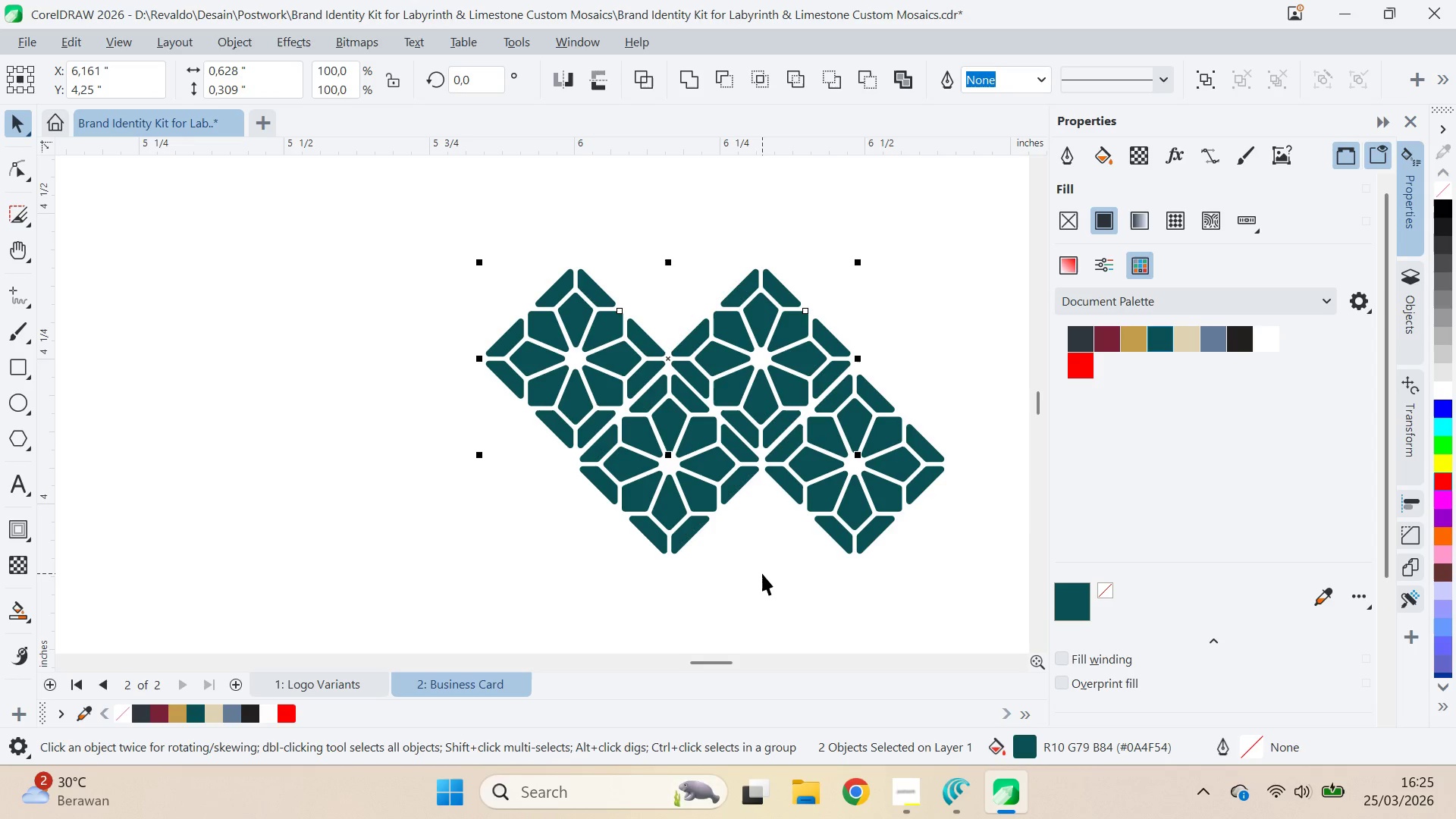 
hold_key(key=ShiftLeft, duration=0.33)
 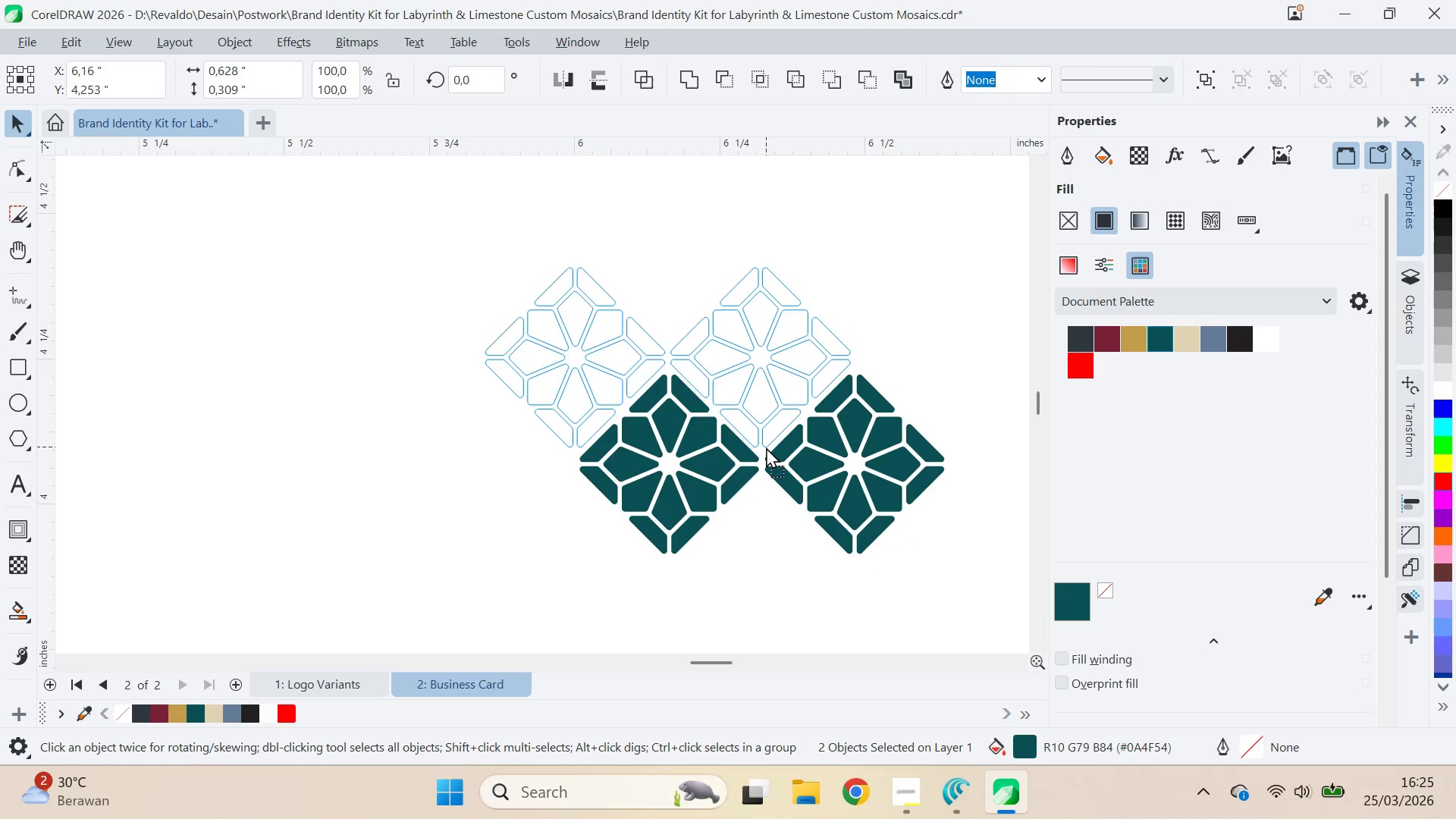 
right_click([767, 447])
 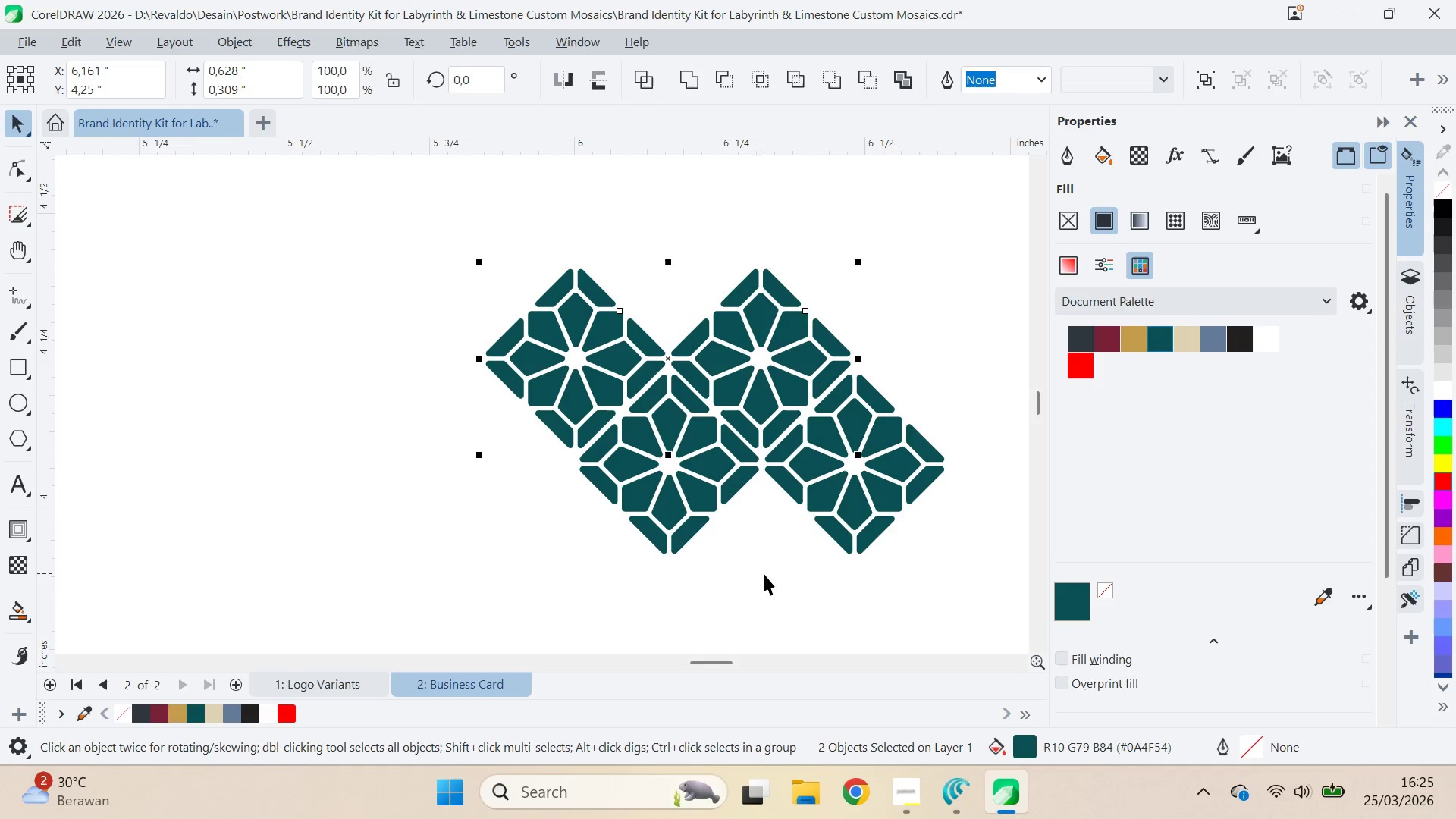 
key(Control+Z)
 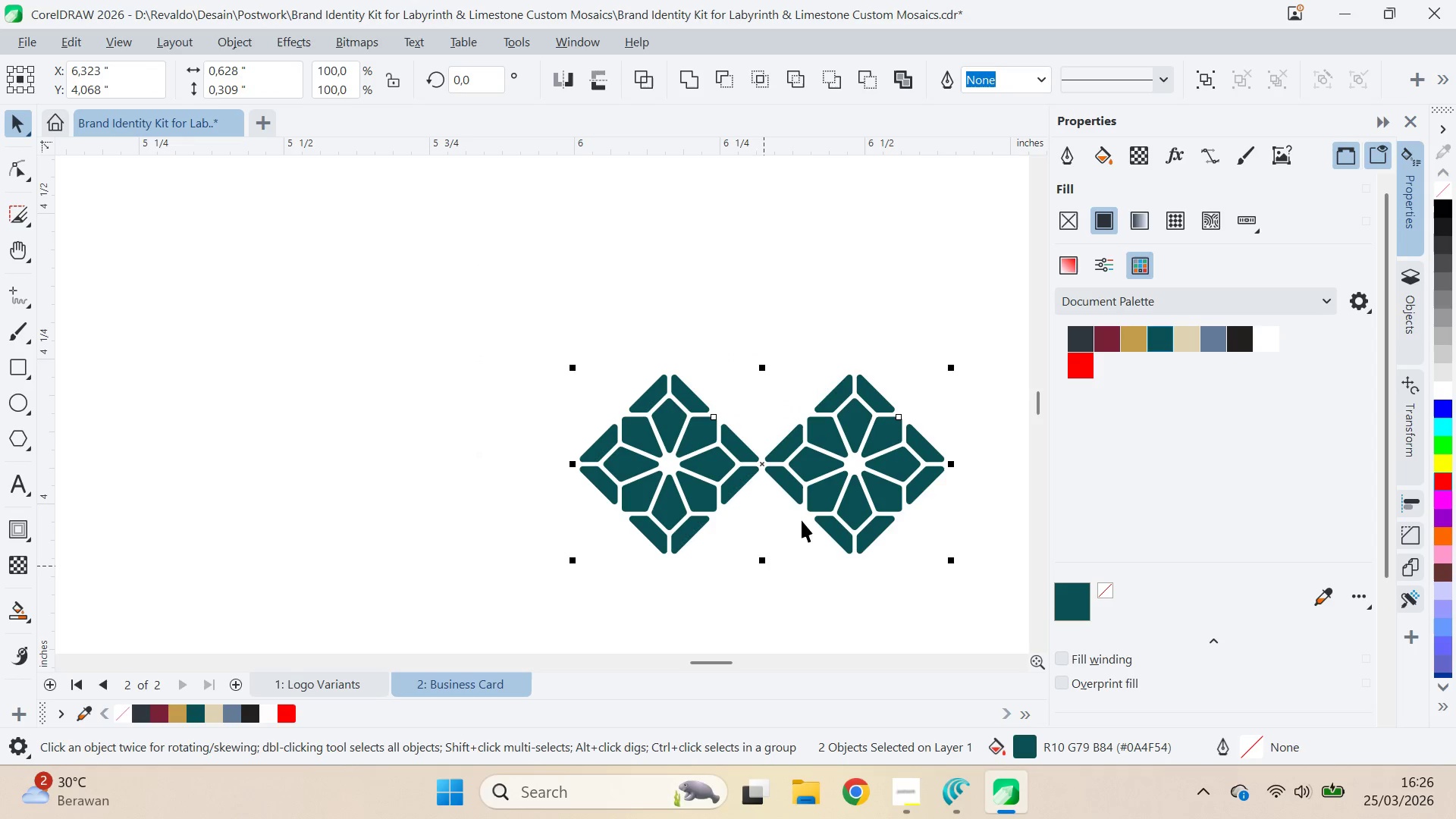 
double_click([814, 496])
 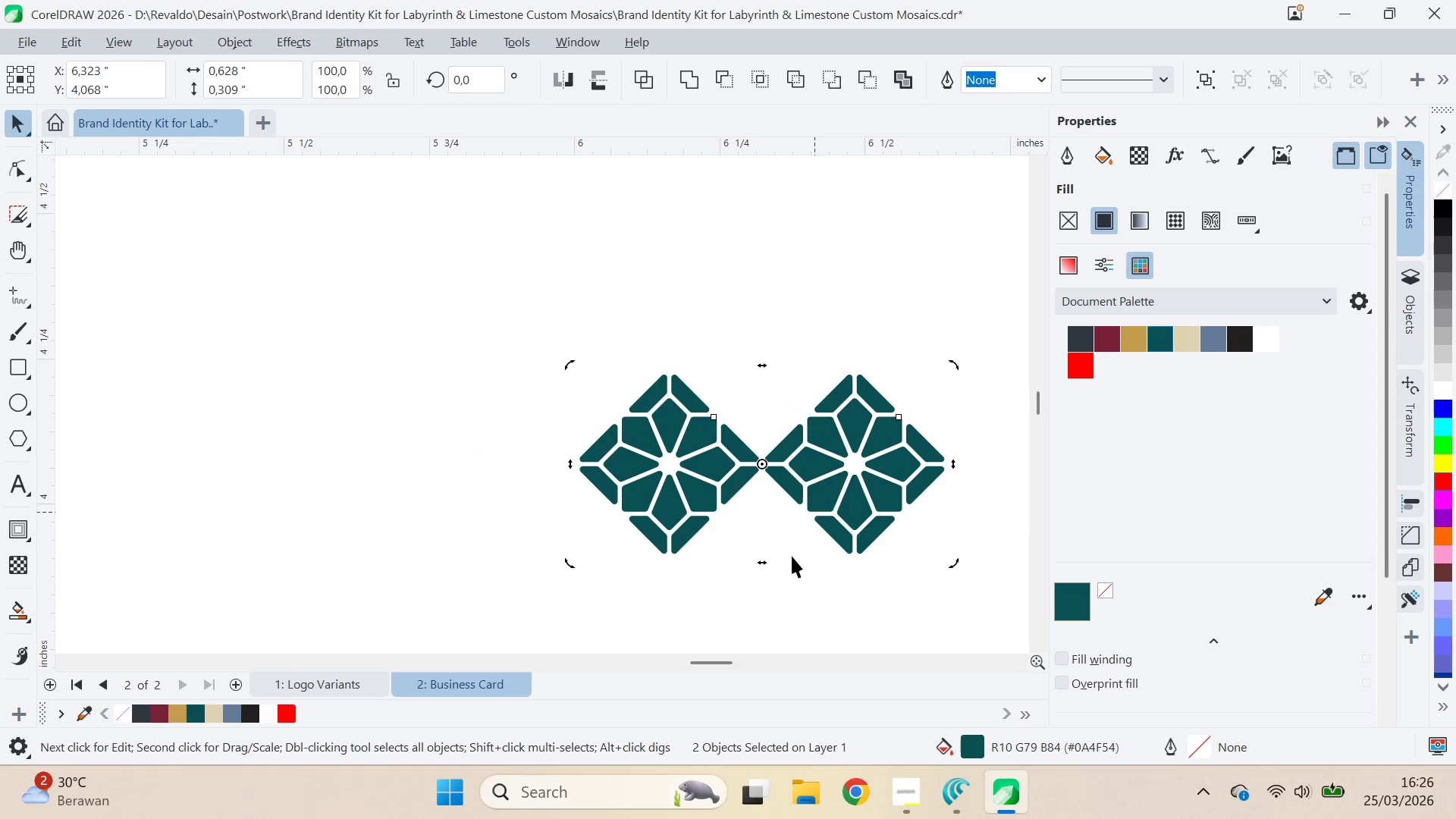 
triple_click([791, 557])
 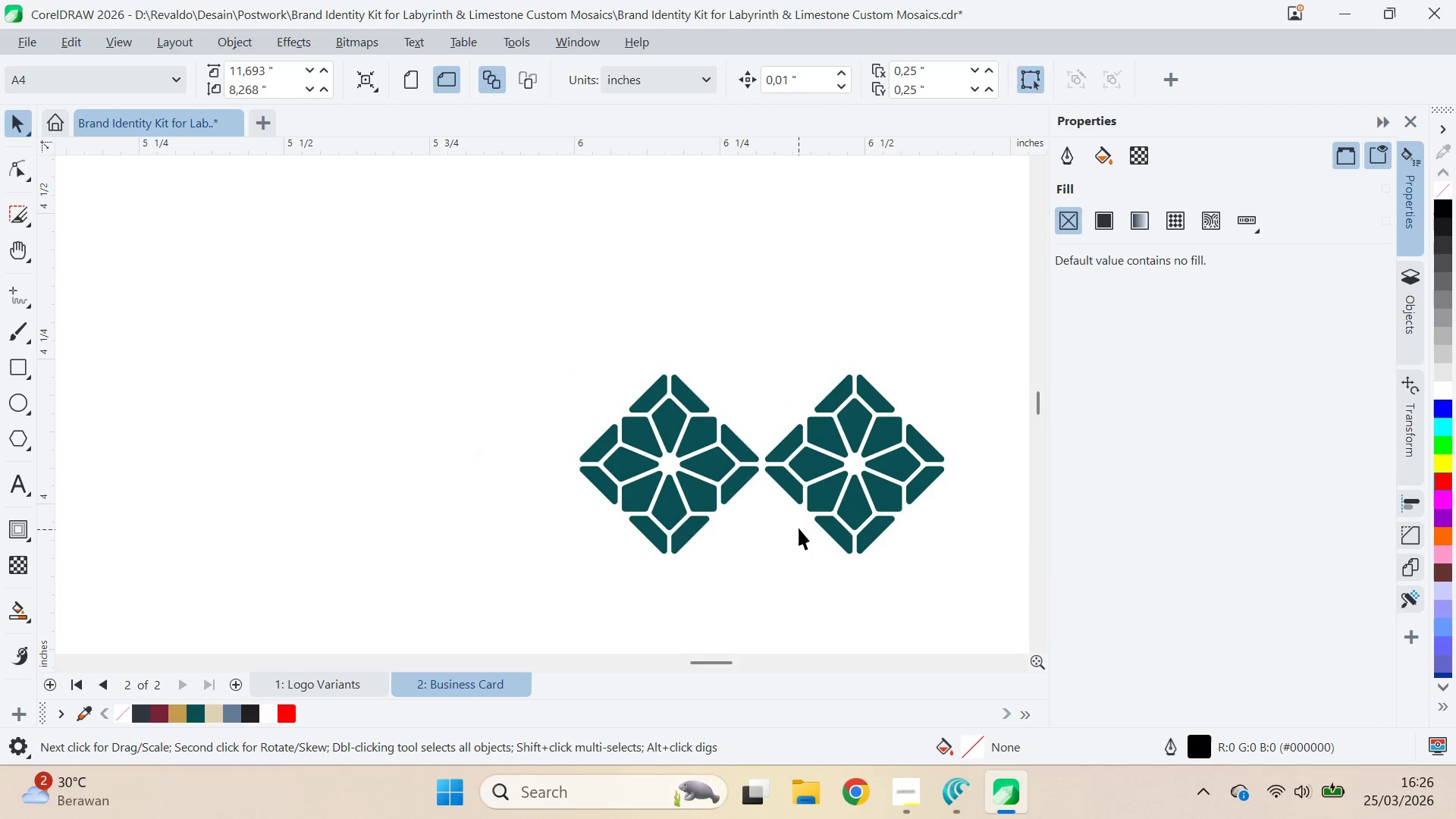 
type(qv[Delete])
 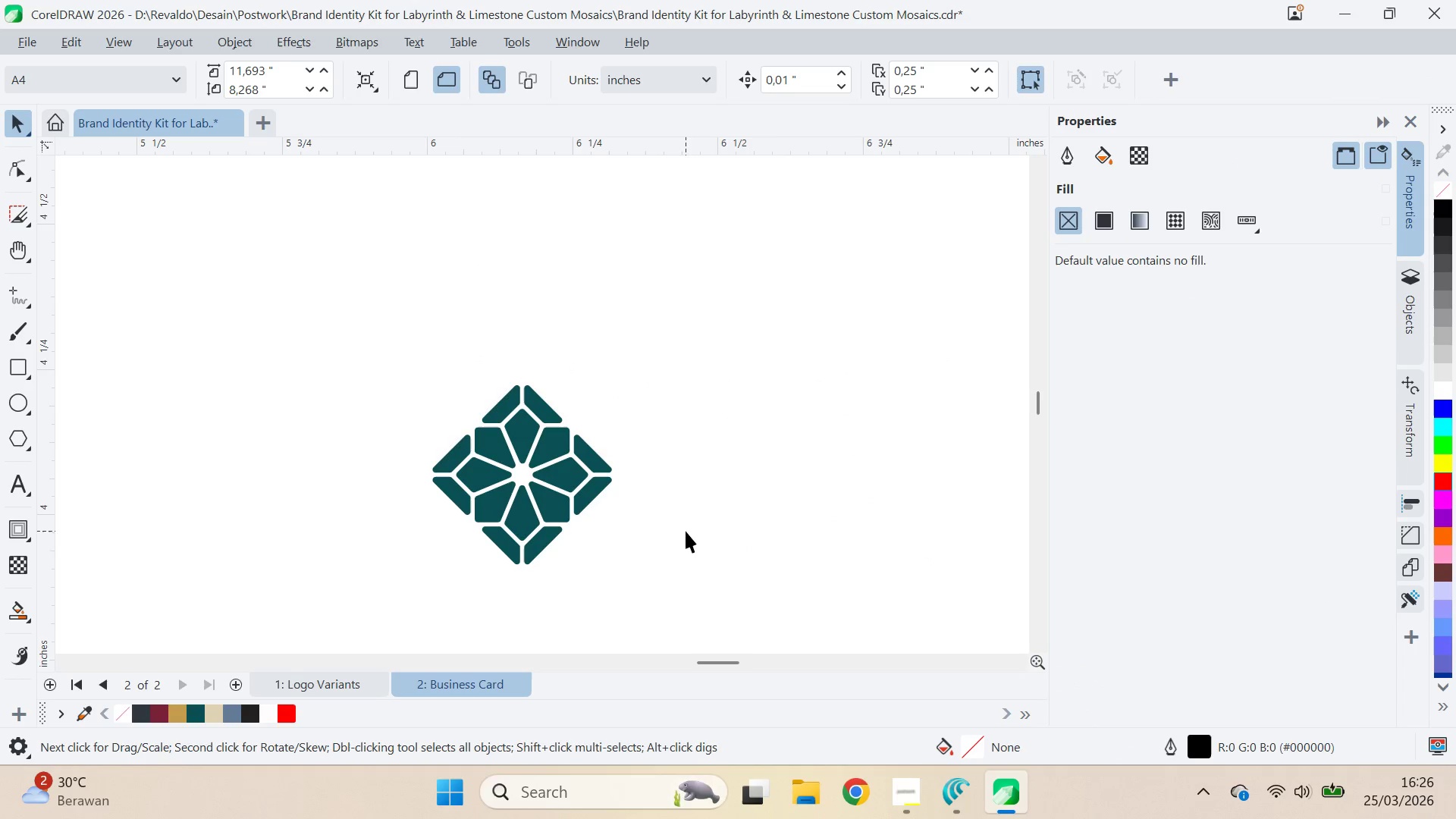 
left_click_drag(start_coordinate=[802, 516], to_coordinate=[654, 526])
 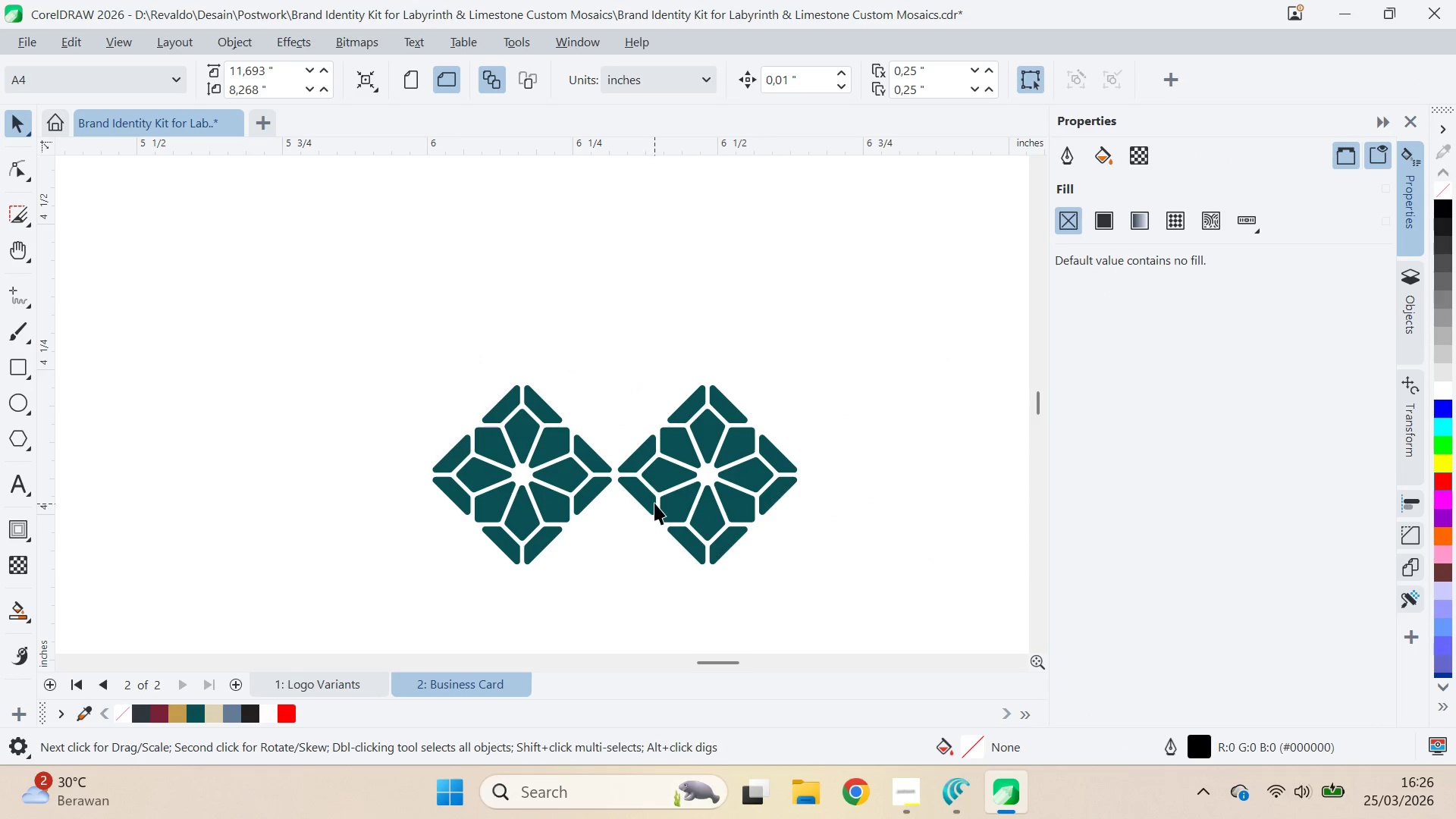 
left_click_drag(start_coordinate=[654, 503], to_coordinate=[673, 504])
 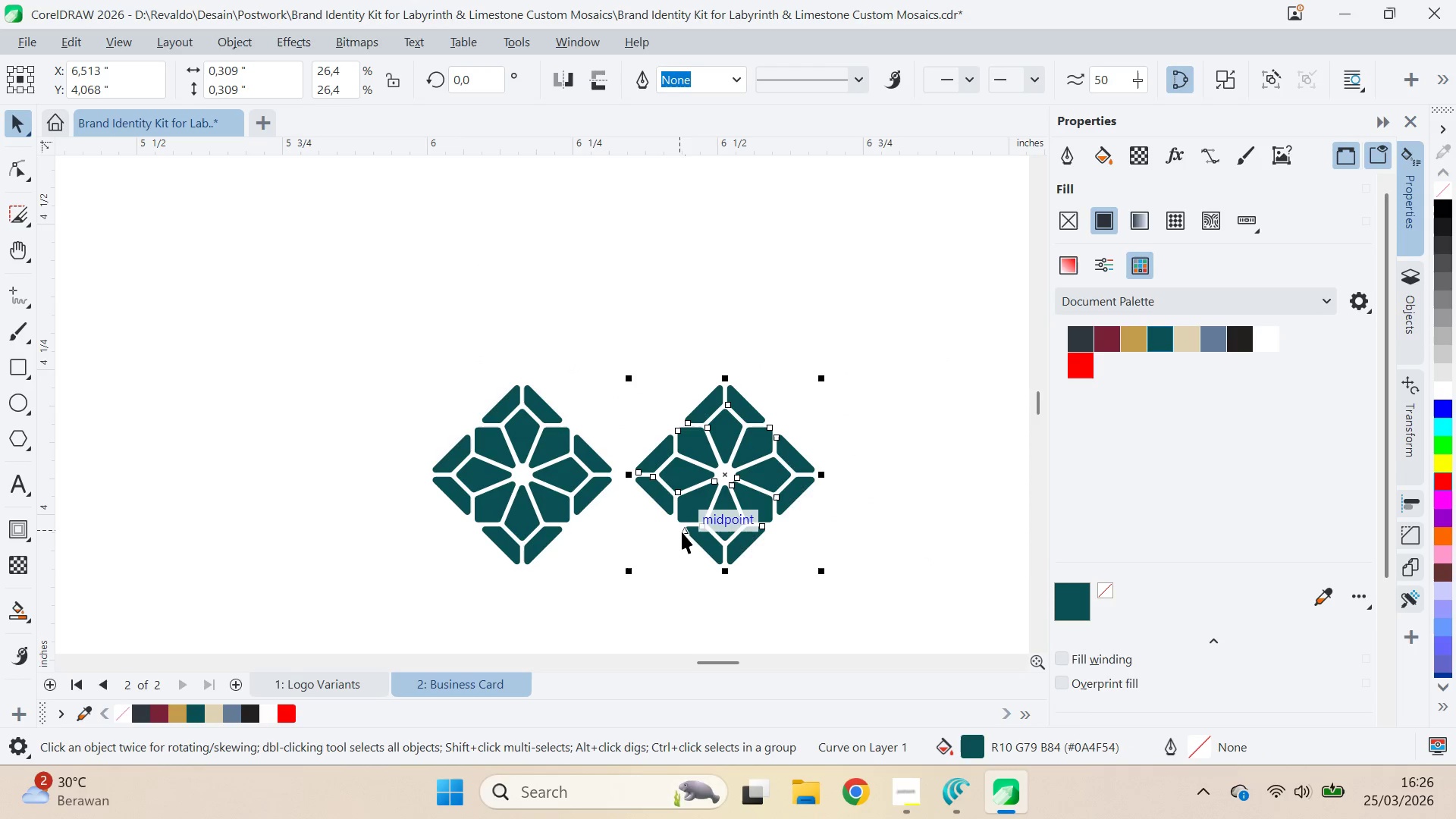 
left_click([505, 540])
 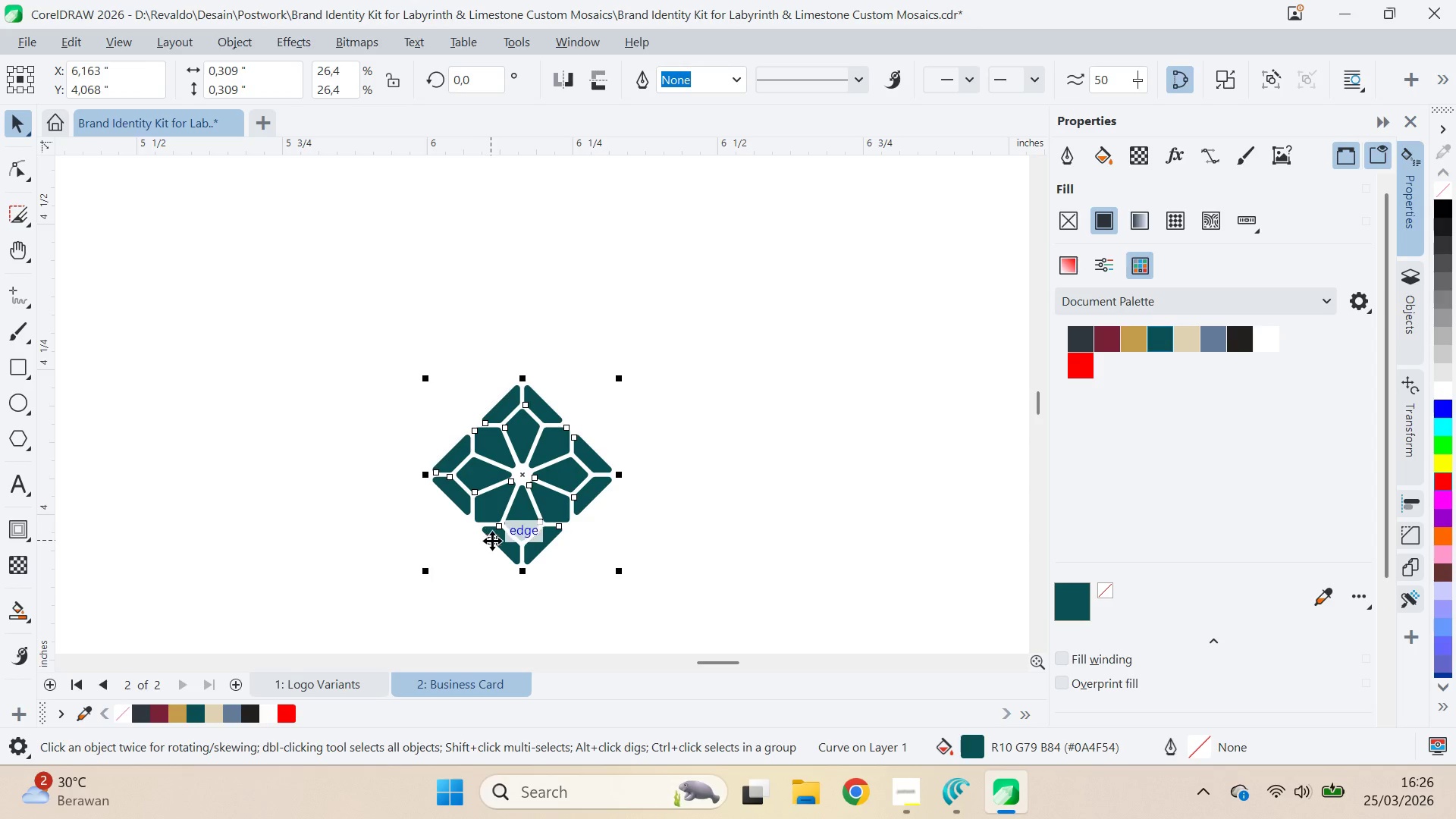 
left_click_drag(start_coordinate=[494, 540], to_coordinate=[594, 449])
 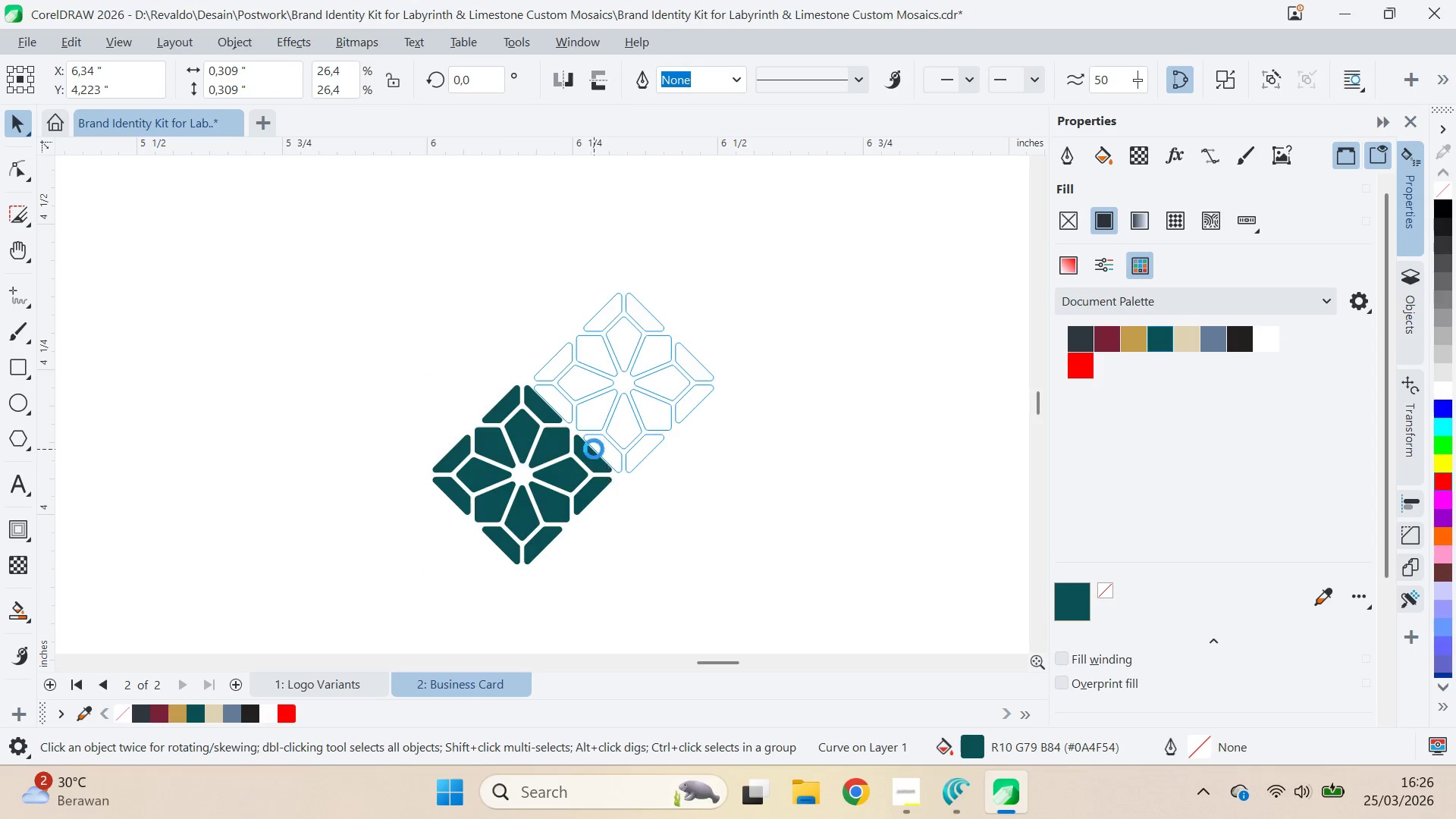 
key(Control+Z)
 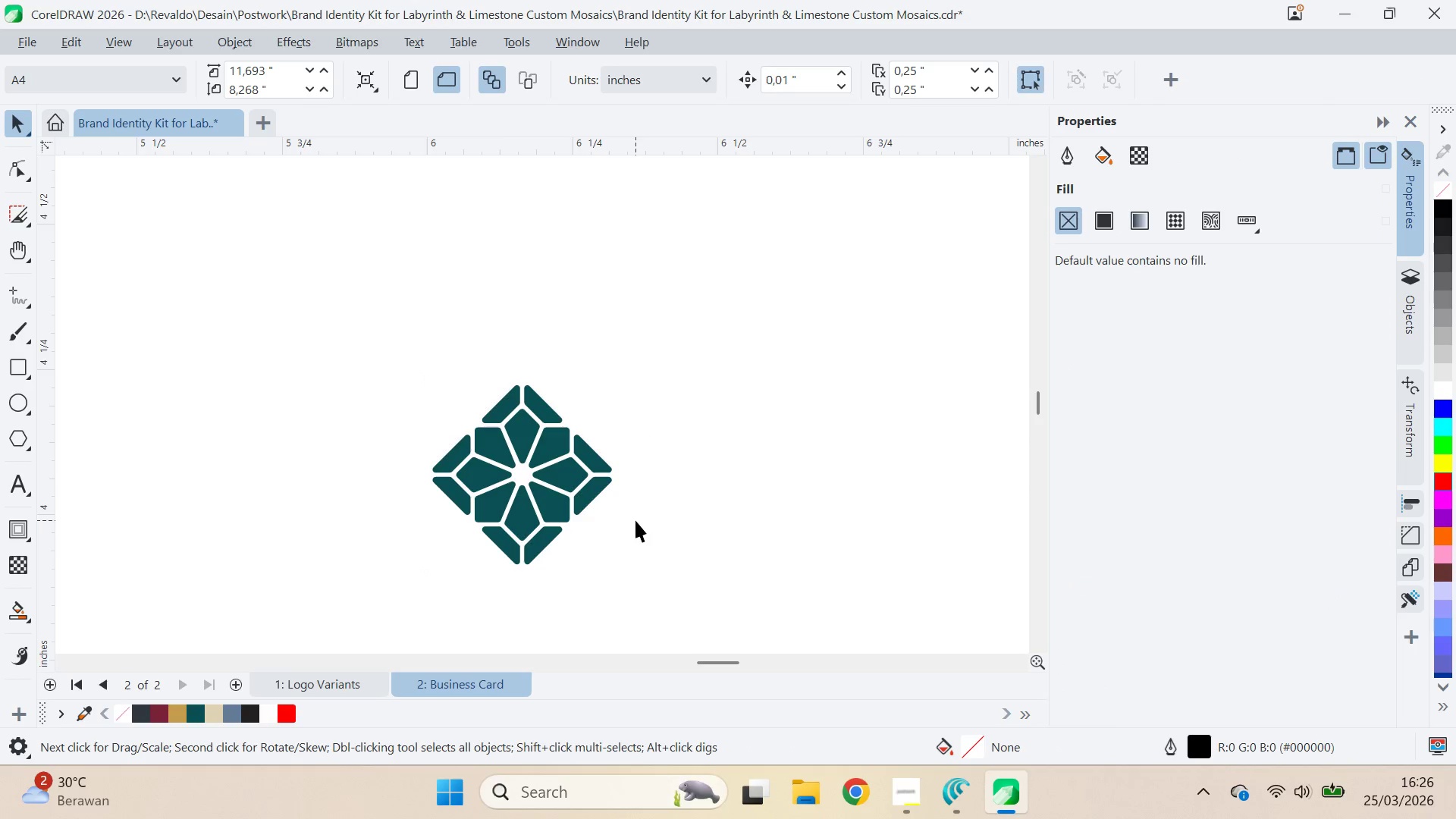 
scroll: coordinate [640, 516], scroll_direction: down, amount: 3.0
 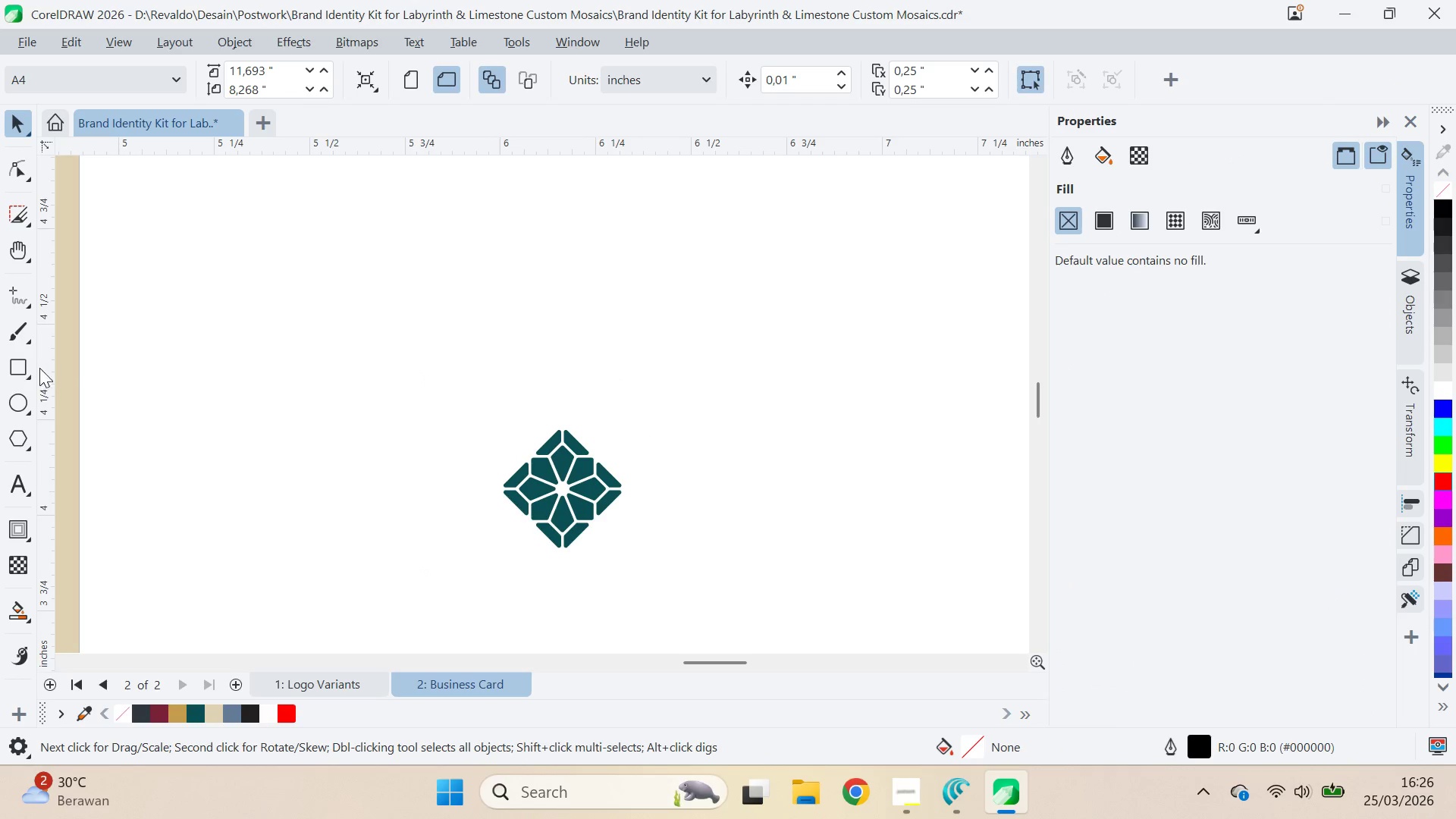 
left_click([6, 366])
 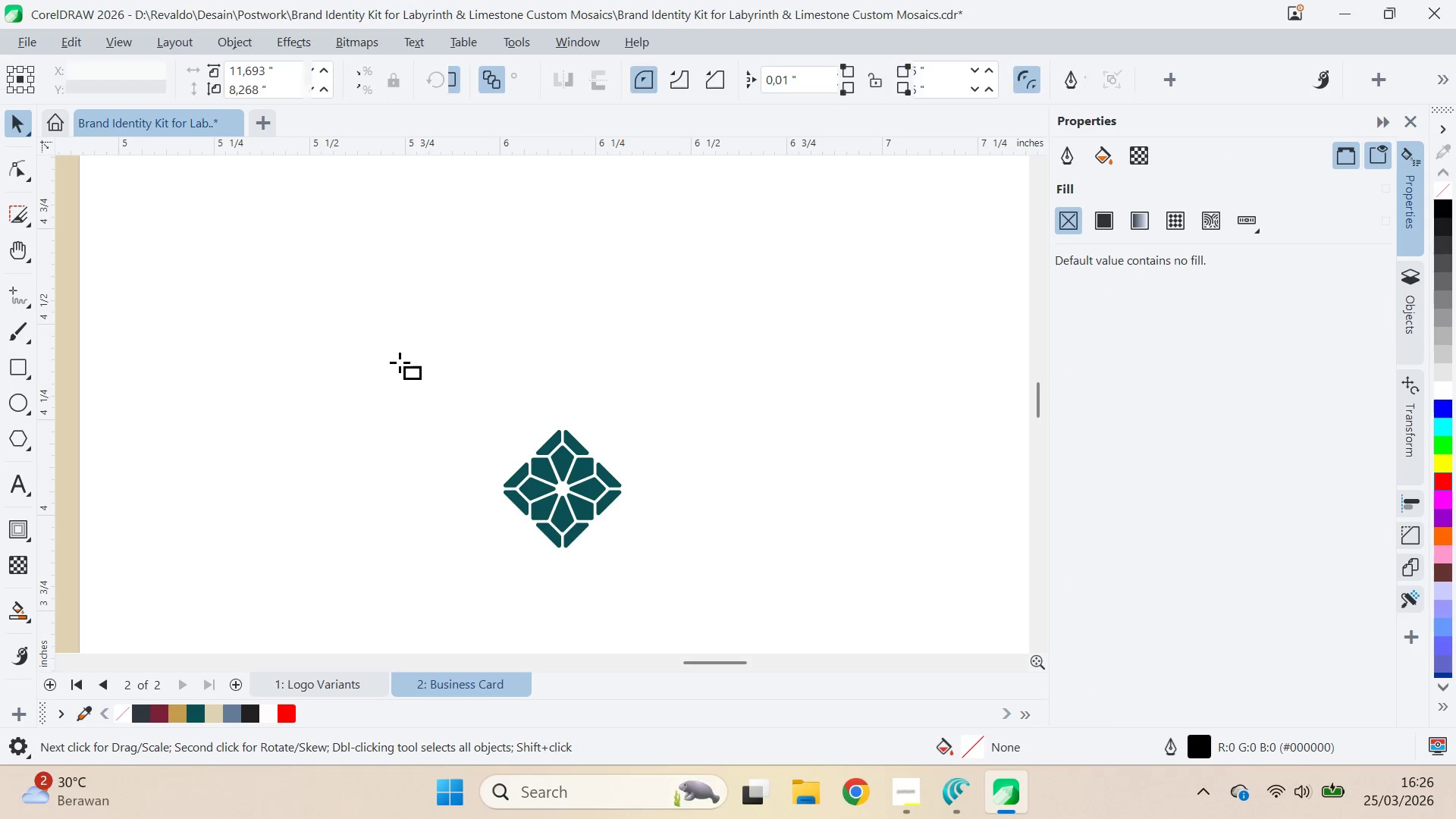 
hold_key(key=ControlLeft, duration=1.28)
left_click_drag(start_coordinate=[425, 371], to_coordinate=[676, 500])
 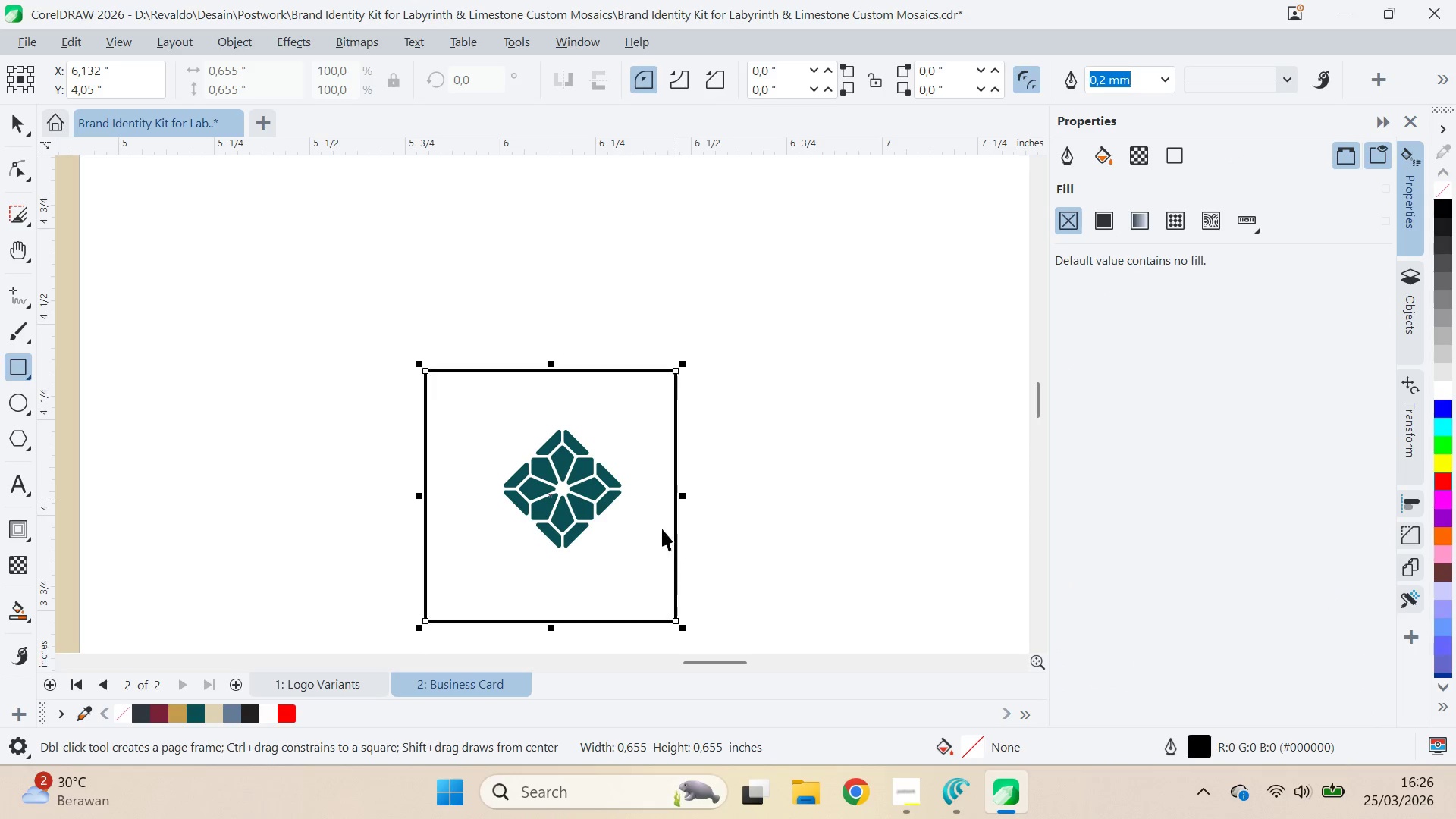 
key(V)
 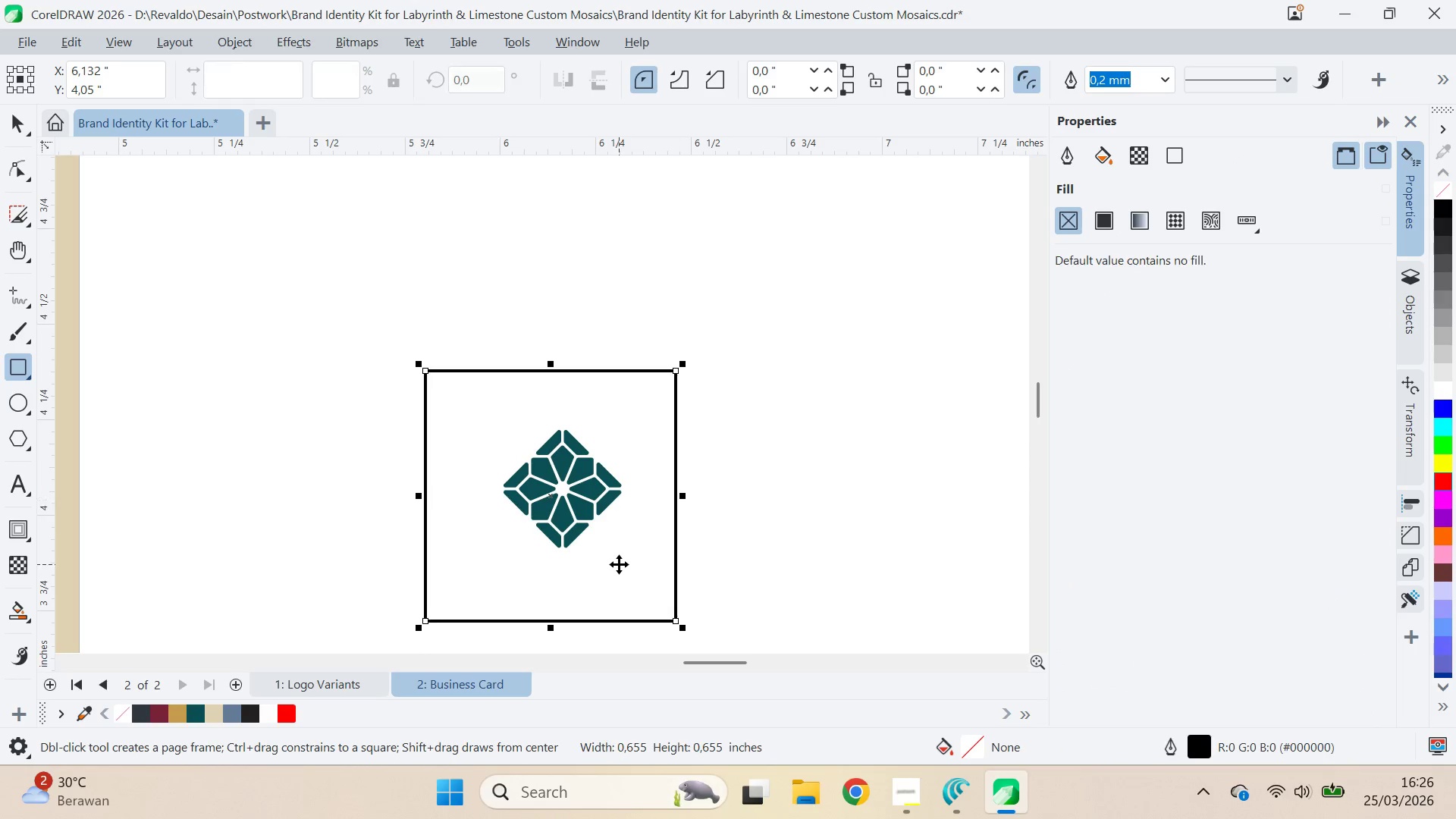 
left_click([619, 564])
 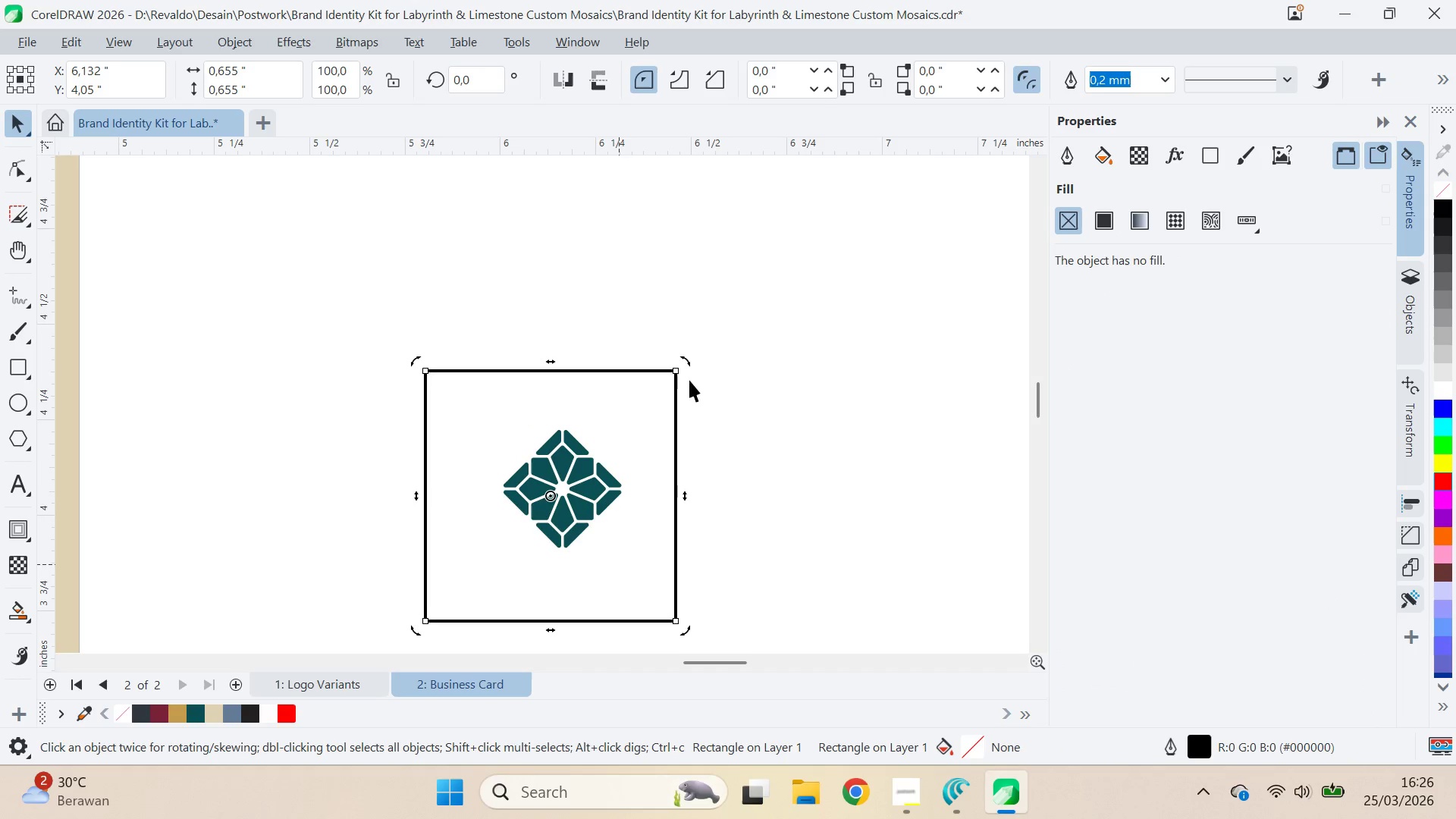 
hold_key(key=ControlLeft, duration=1.02)
left_click([697, 363])
 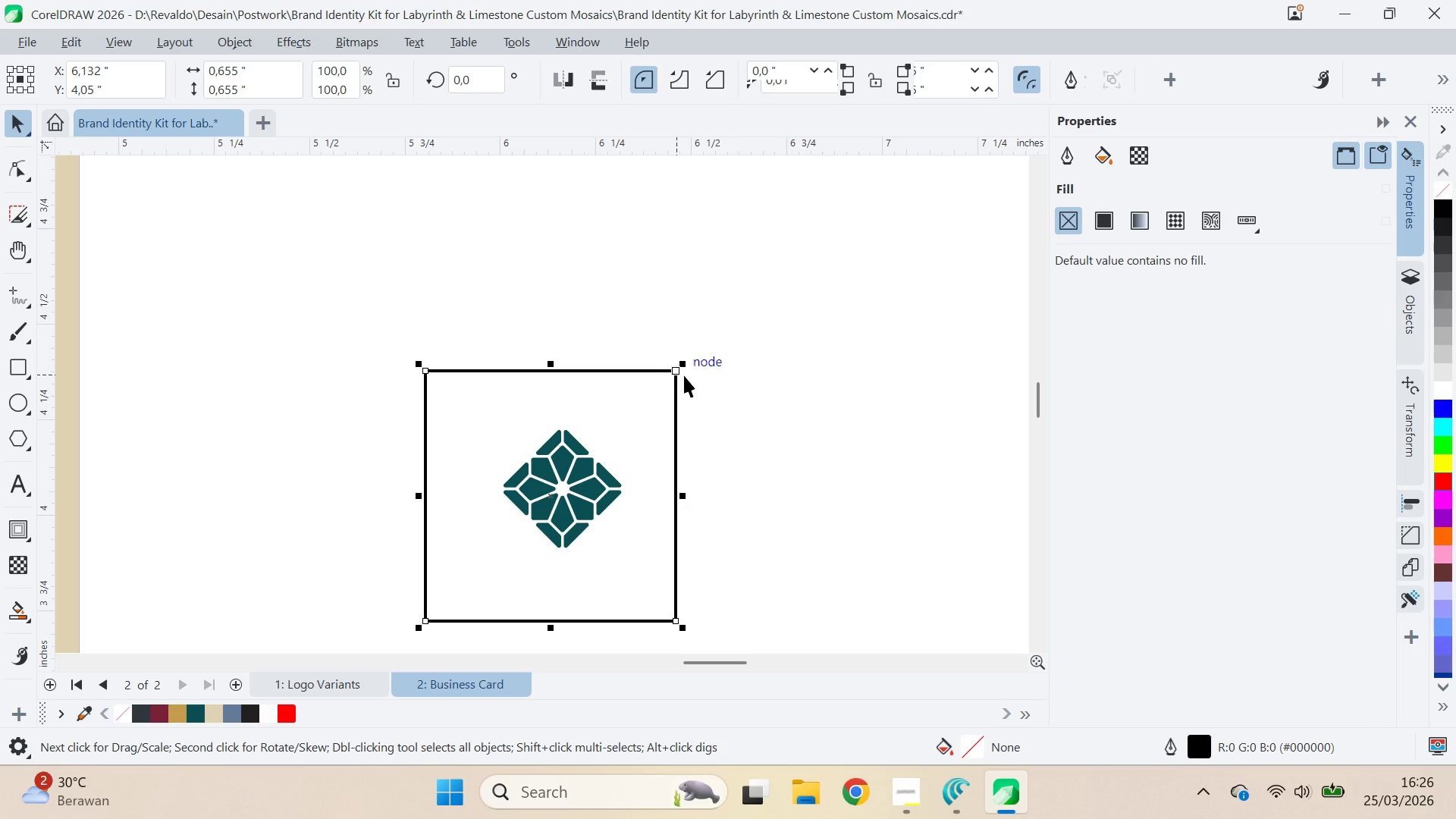 
double_click([674, 374])
 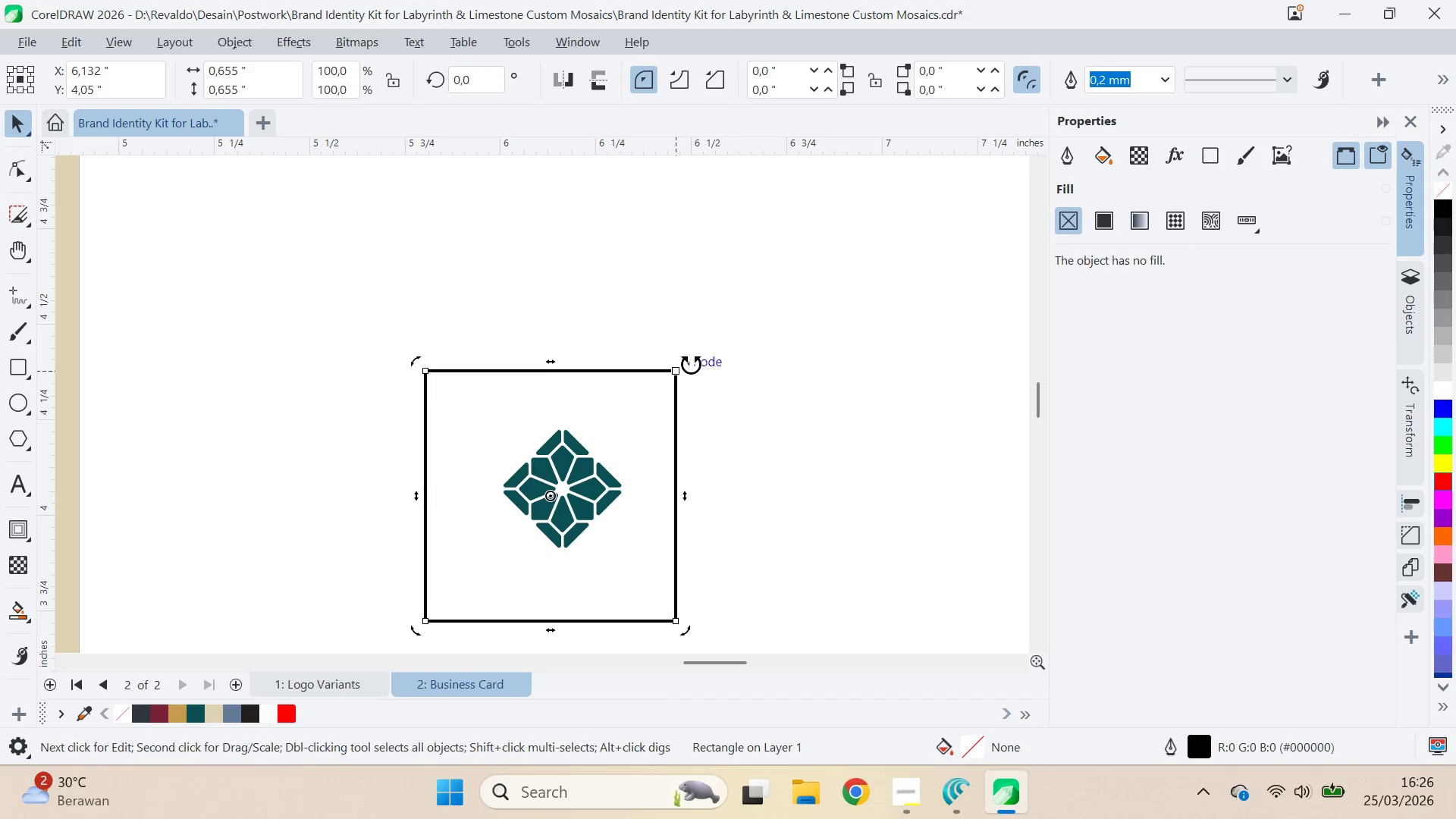 
hold_key(key=ControlLeft, duration=1.08)
left_click_drag(start_coordinate=[689, 362], to_coordinate=[771, 515])
 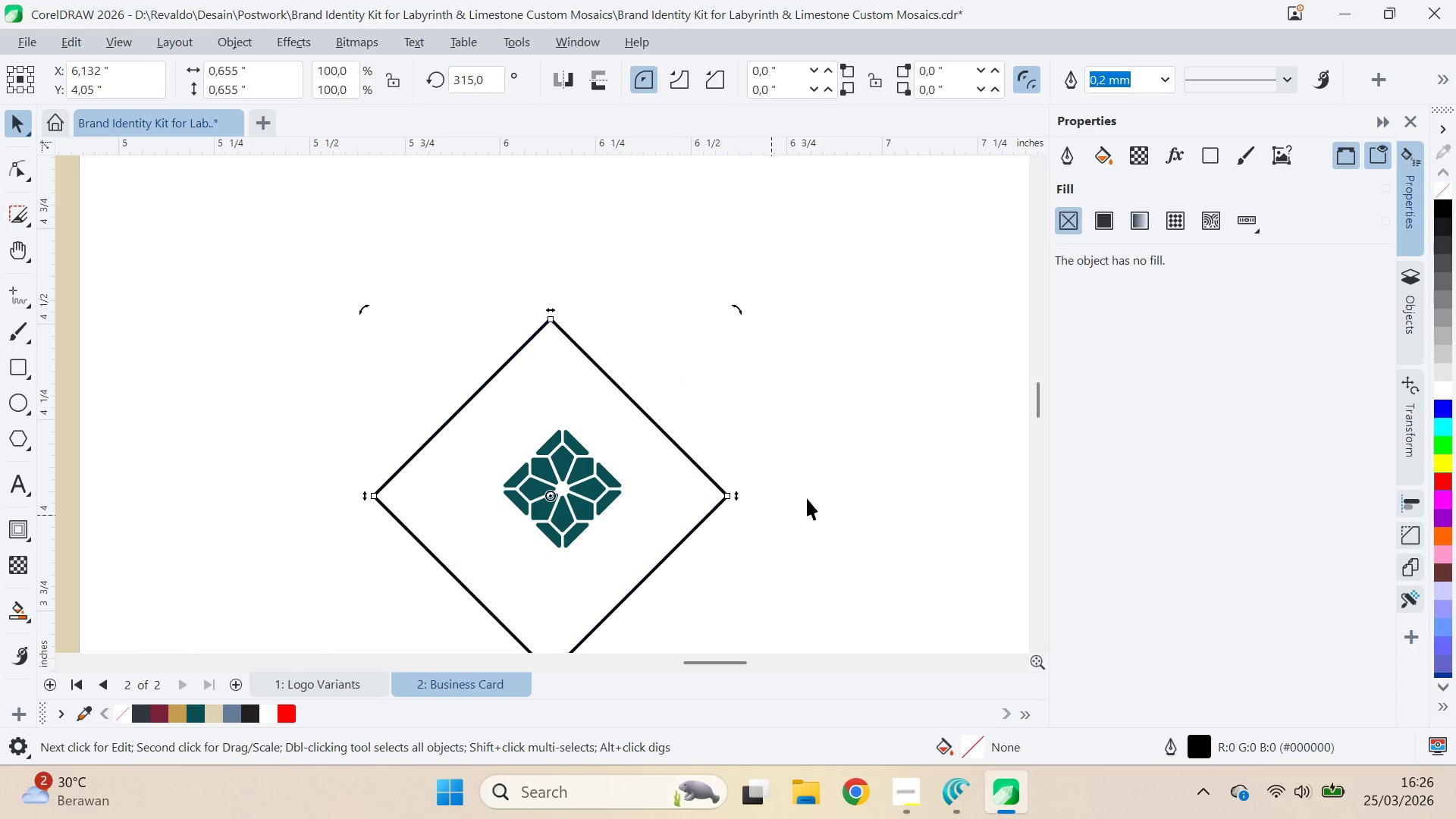 
key(V)
 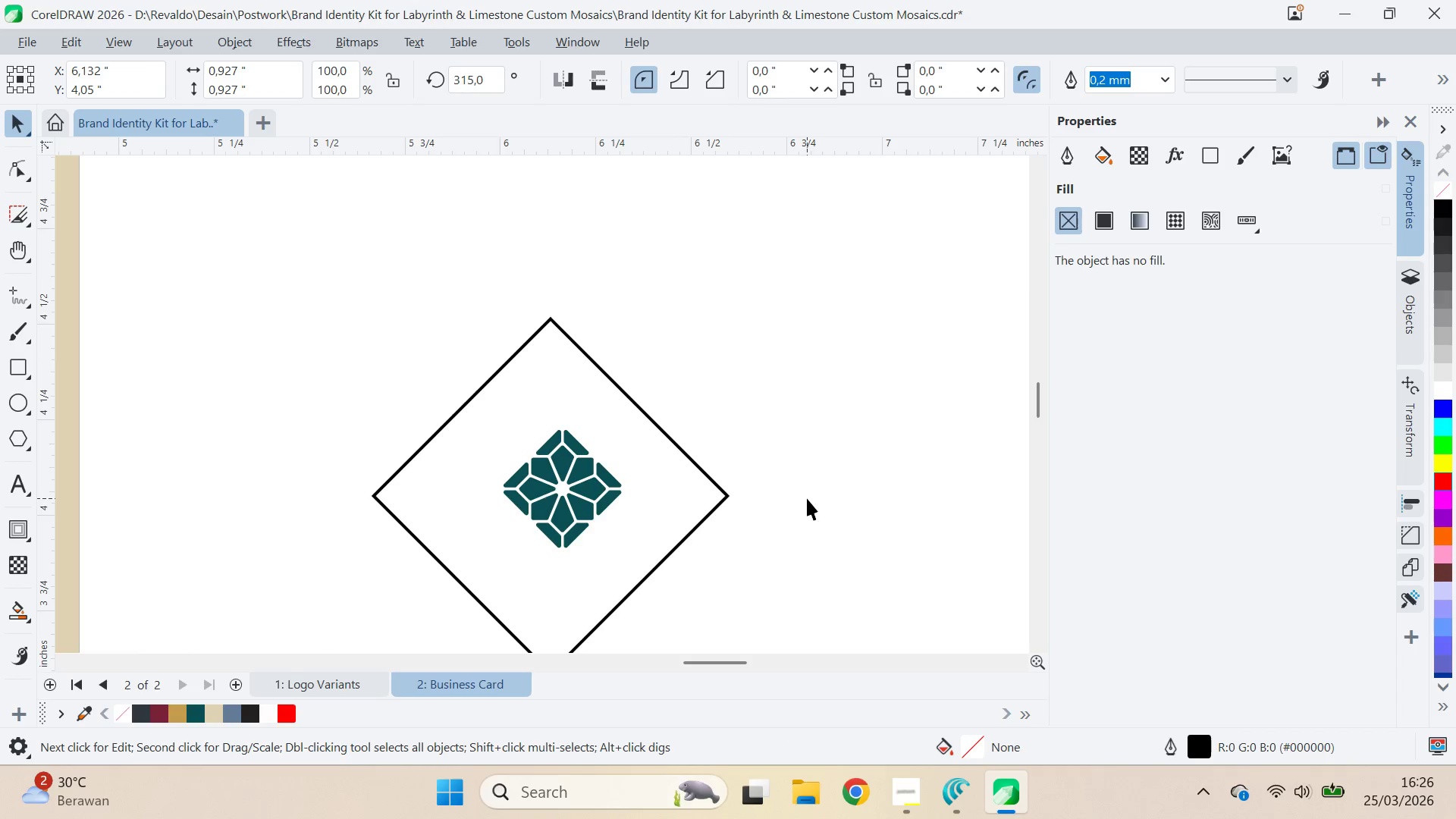 
left_click_drag(start_coordinate=[807, 498], to_coordinate=[750, 494])
 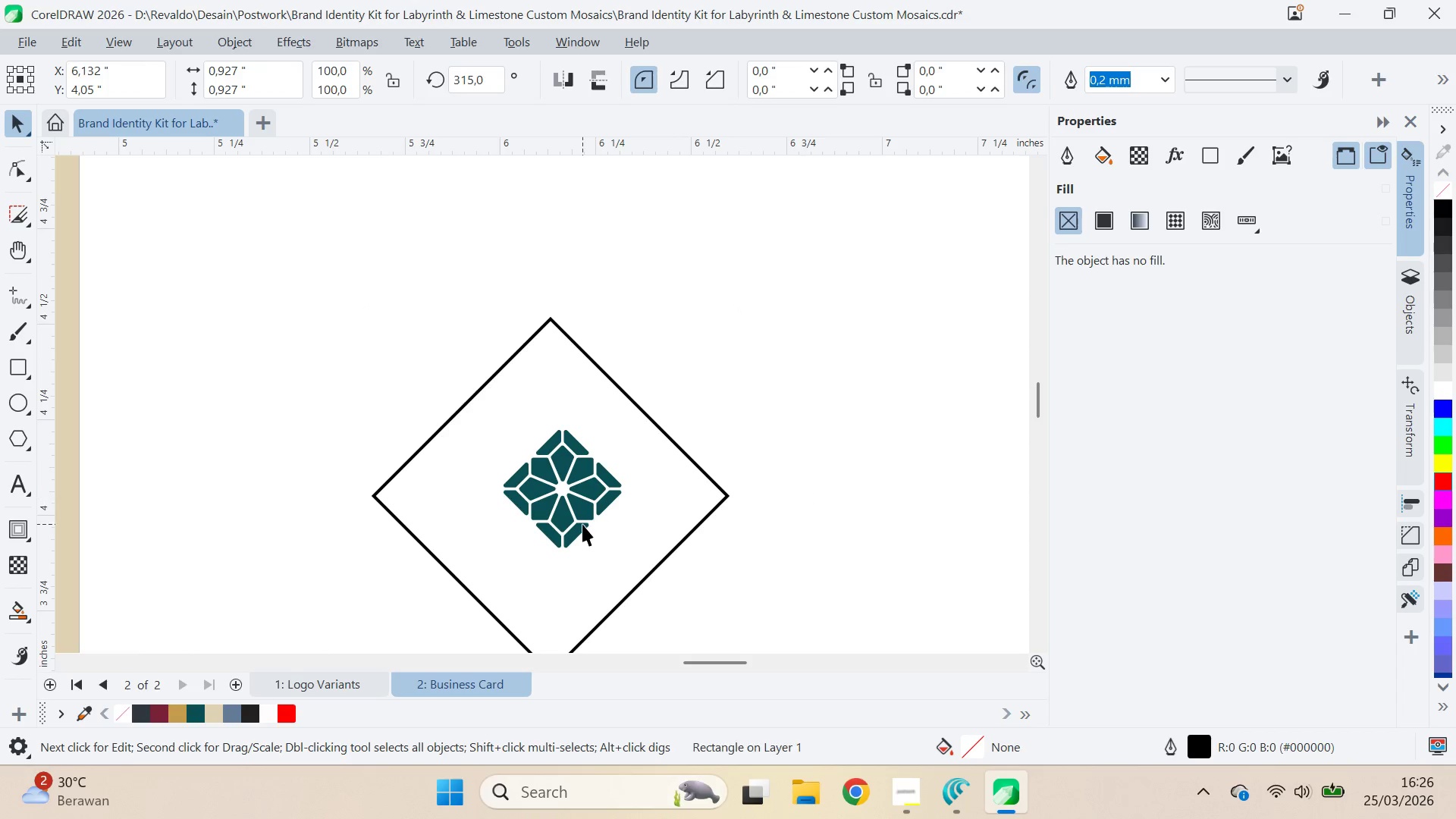 
double_click([582, 524])
 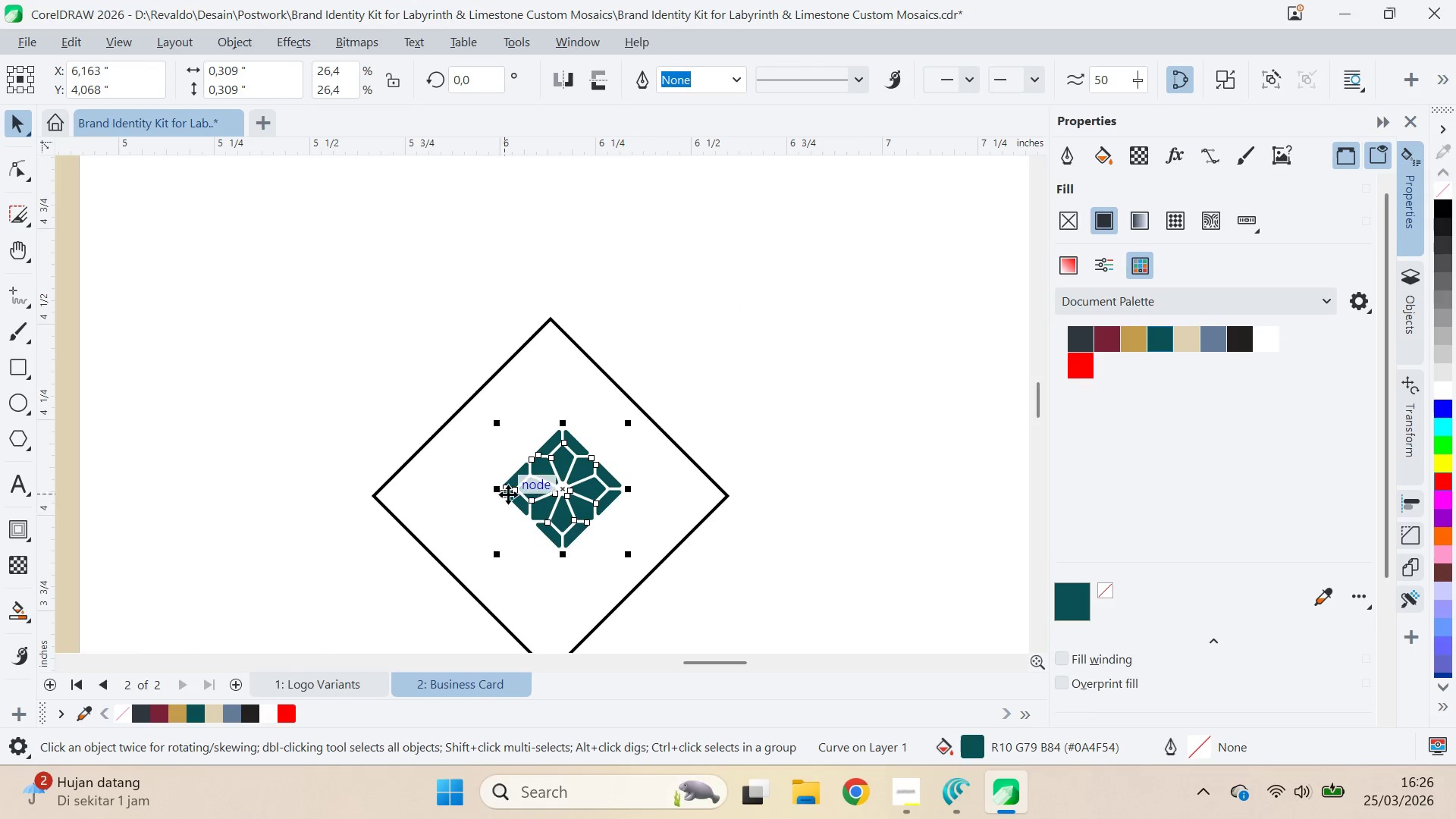 
hold_key(key=ShiftLeft, duration=0.38)
left_click([473, 559])
 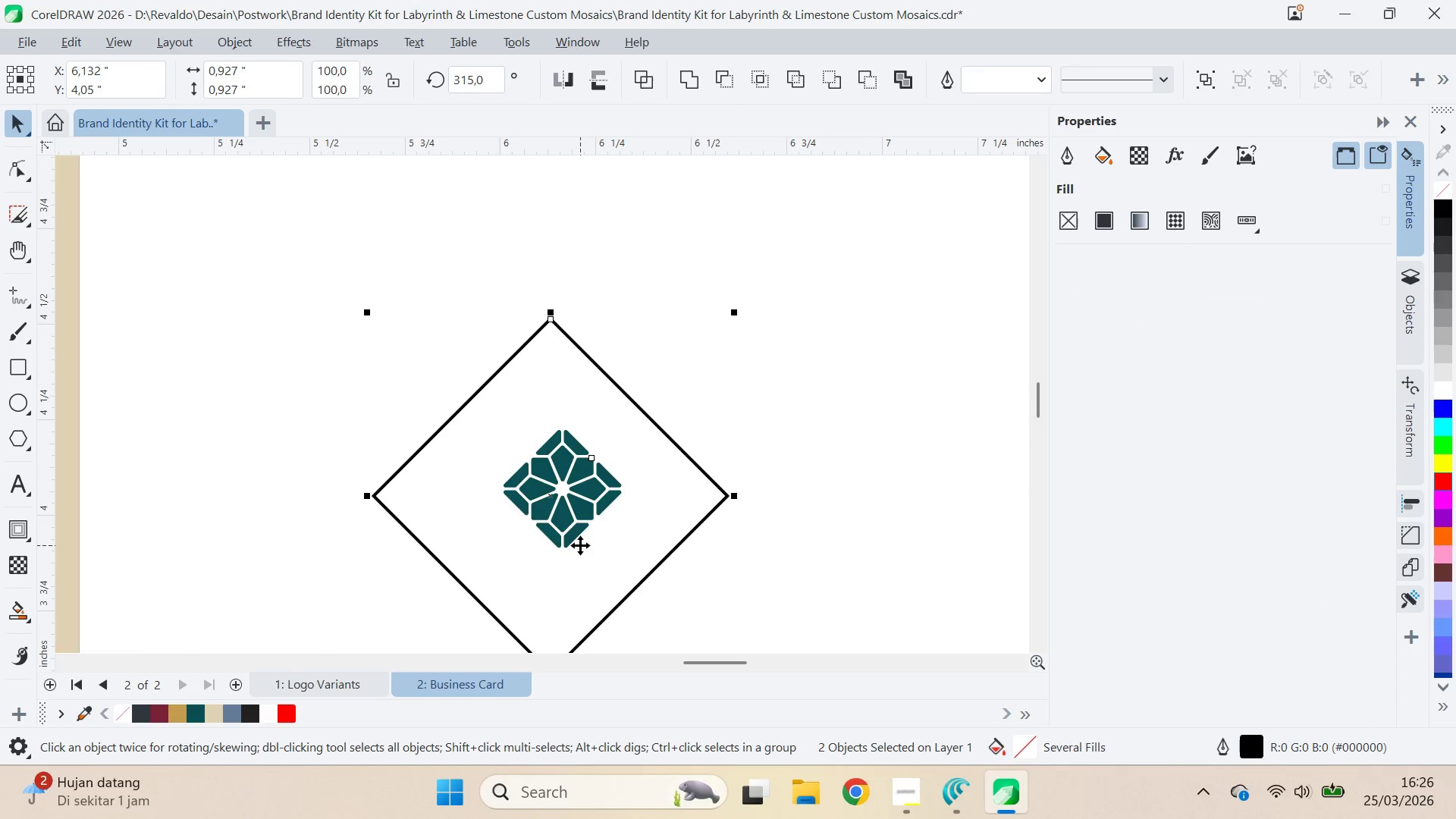 
type(tc)
 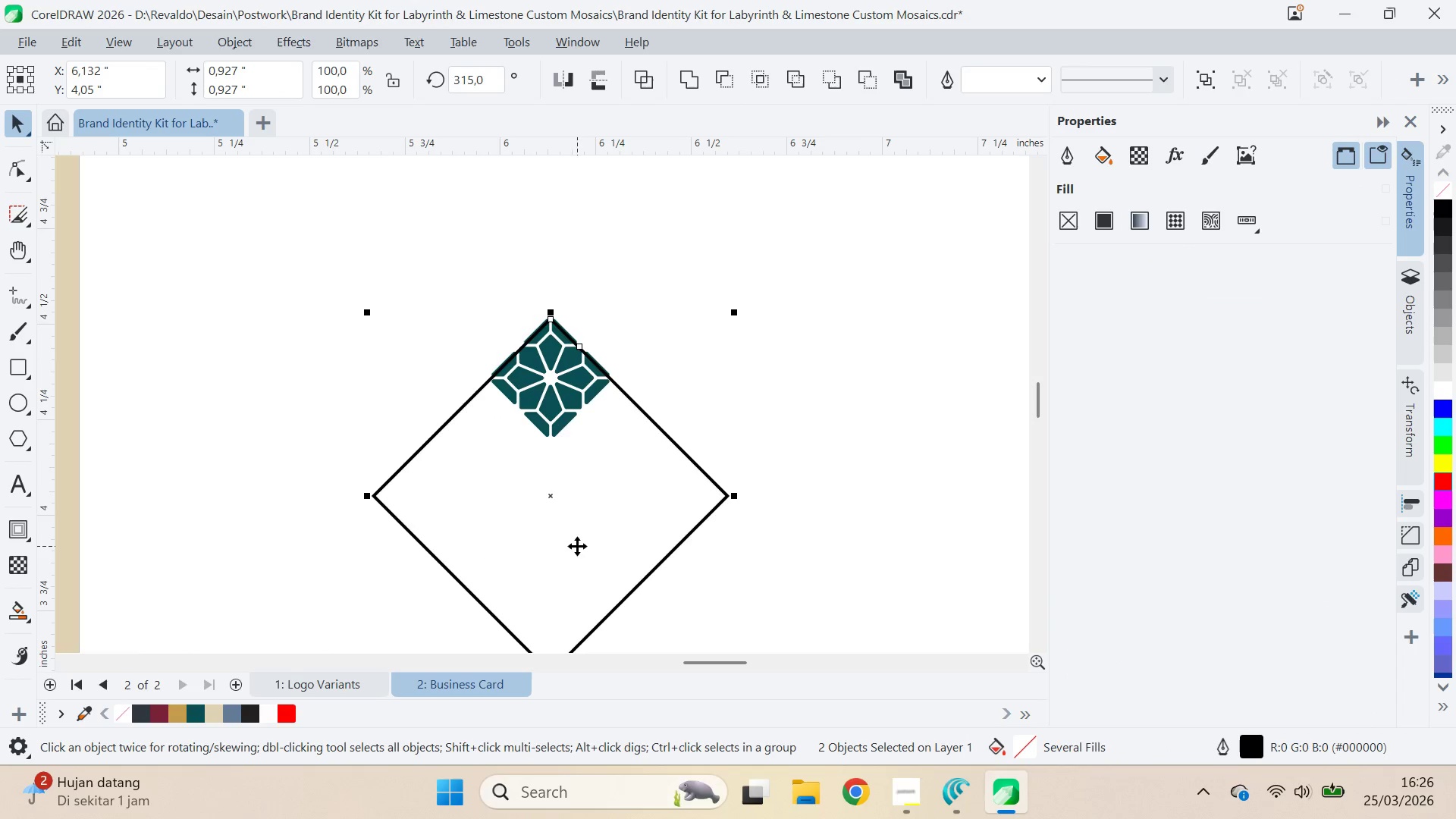 
left_click([731, 268])
 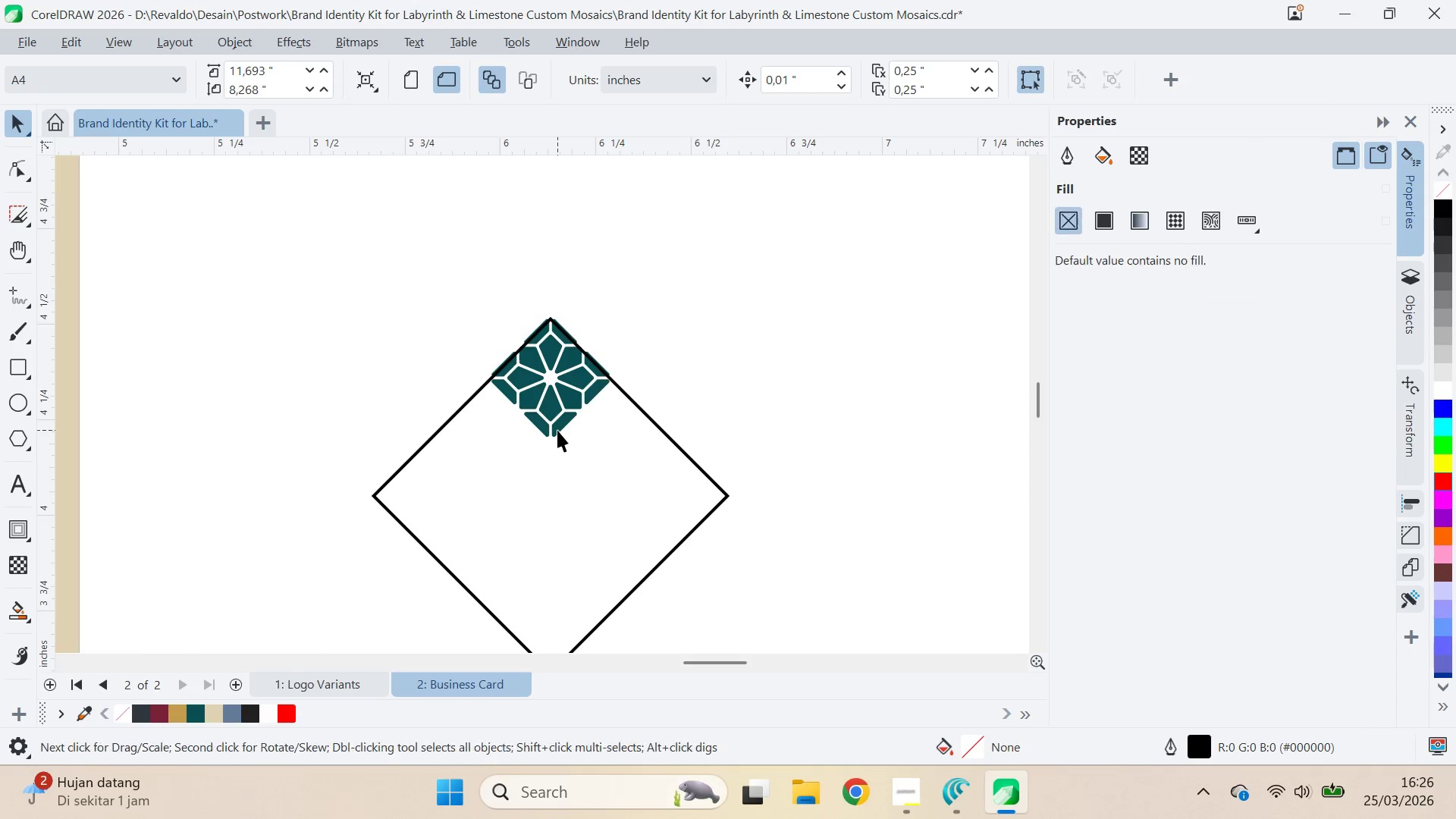 
double_click([557, 430])
 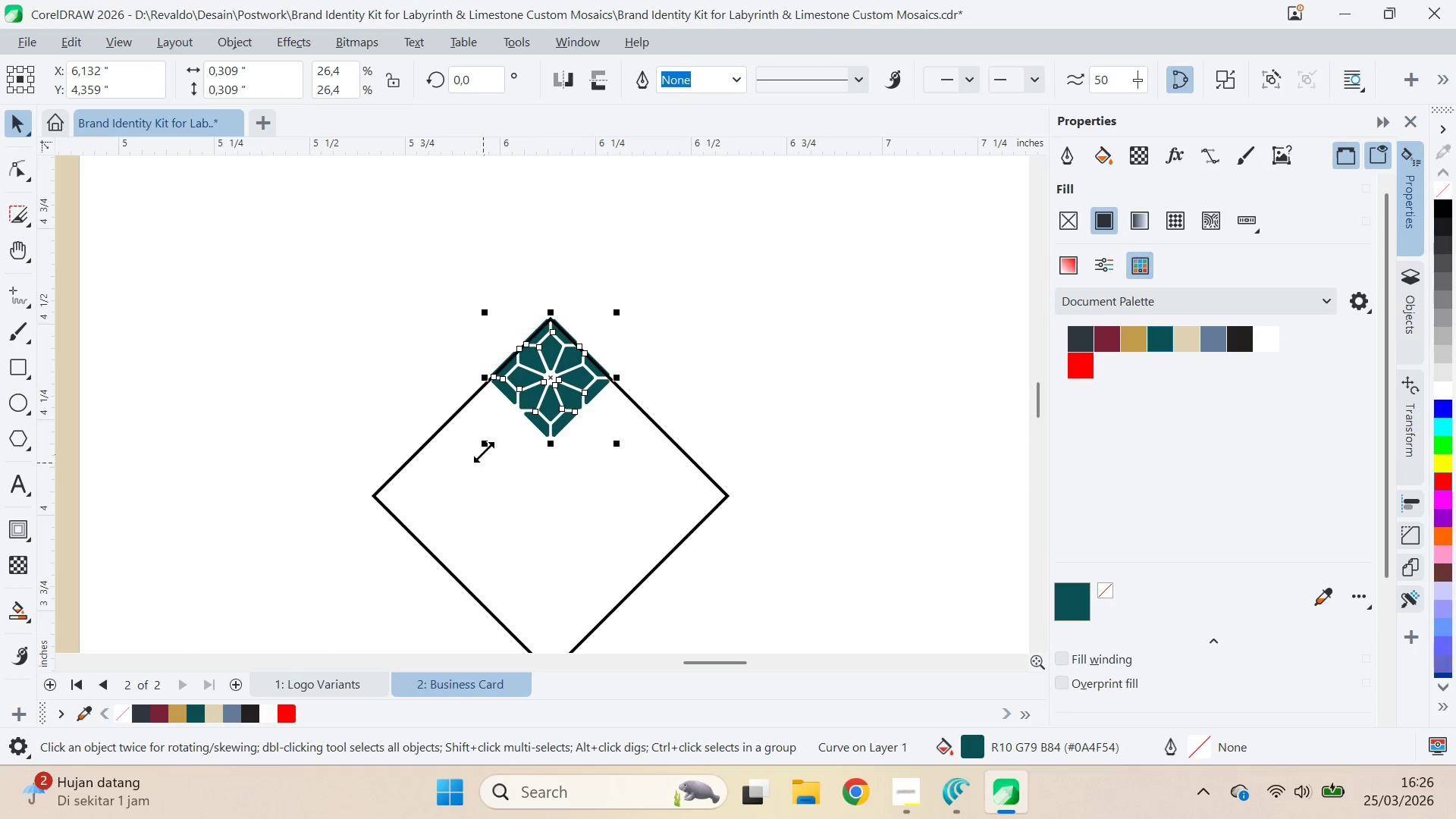 
left_click_drag(start_coordinate=[482, 450], to_coordinate=[438, 512])
 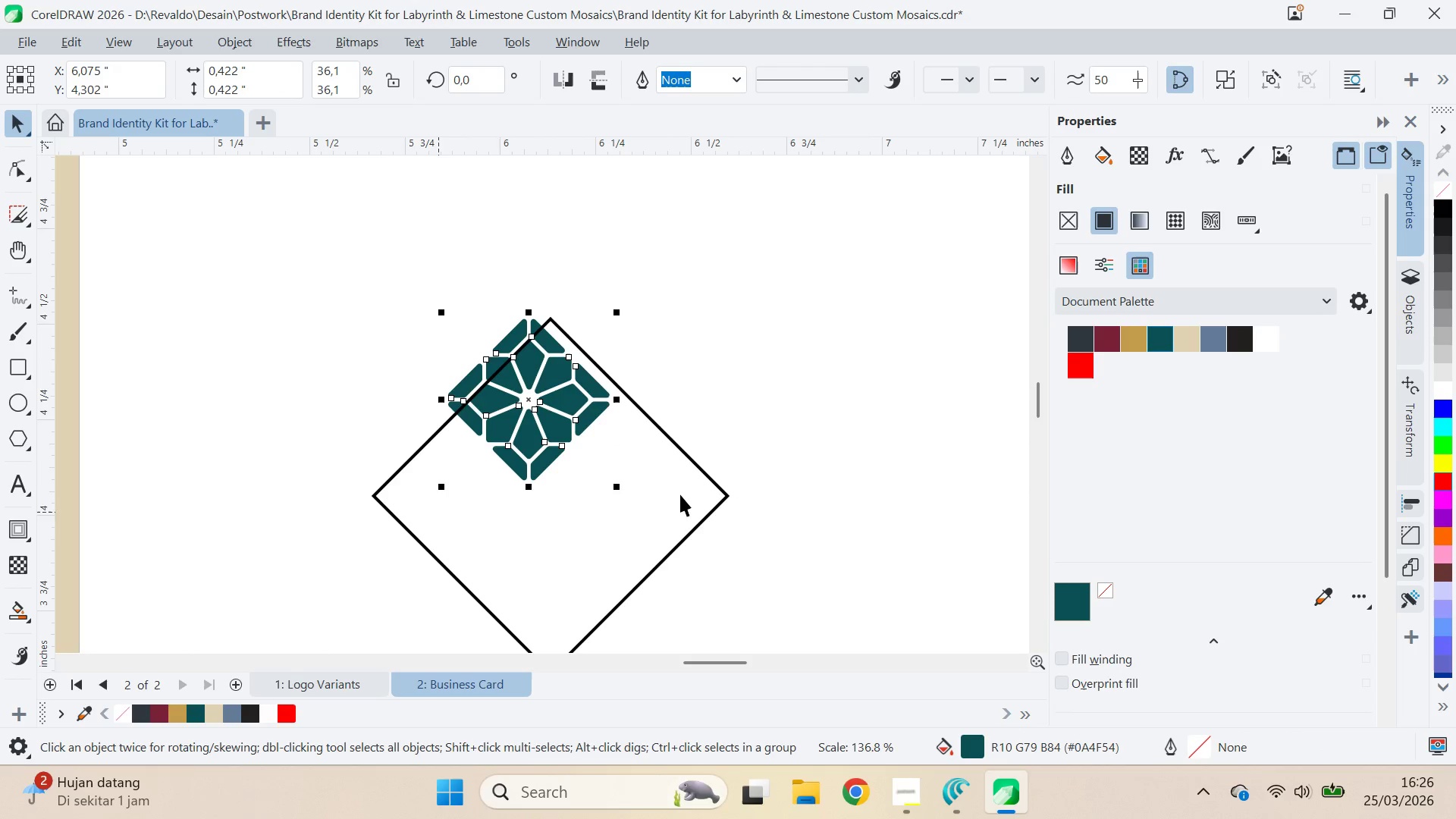 
hold_key(key=ShiftLeft, duration=0.31)
 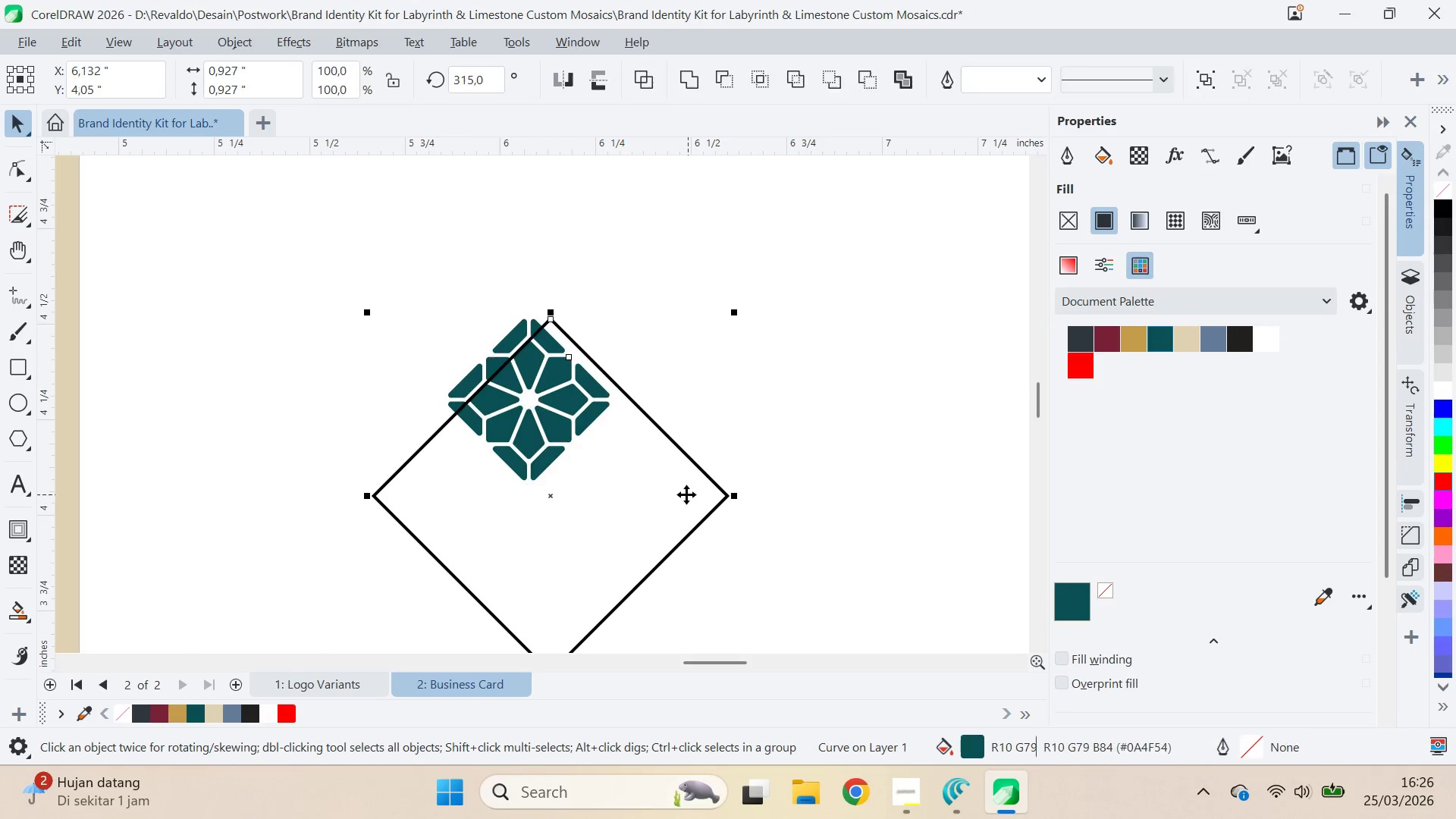 
type(ce)
 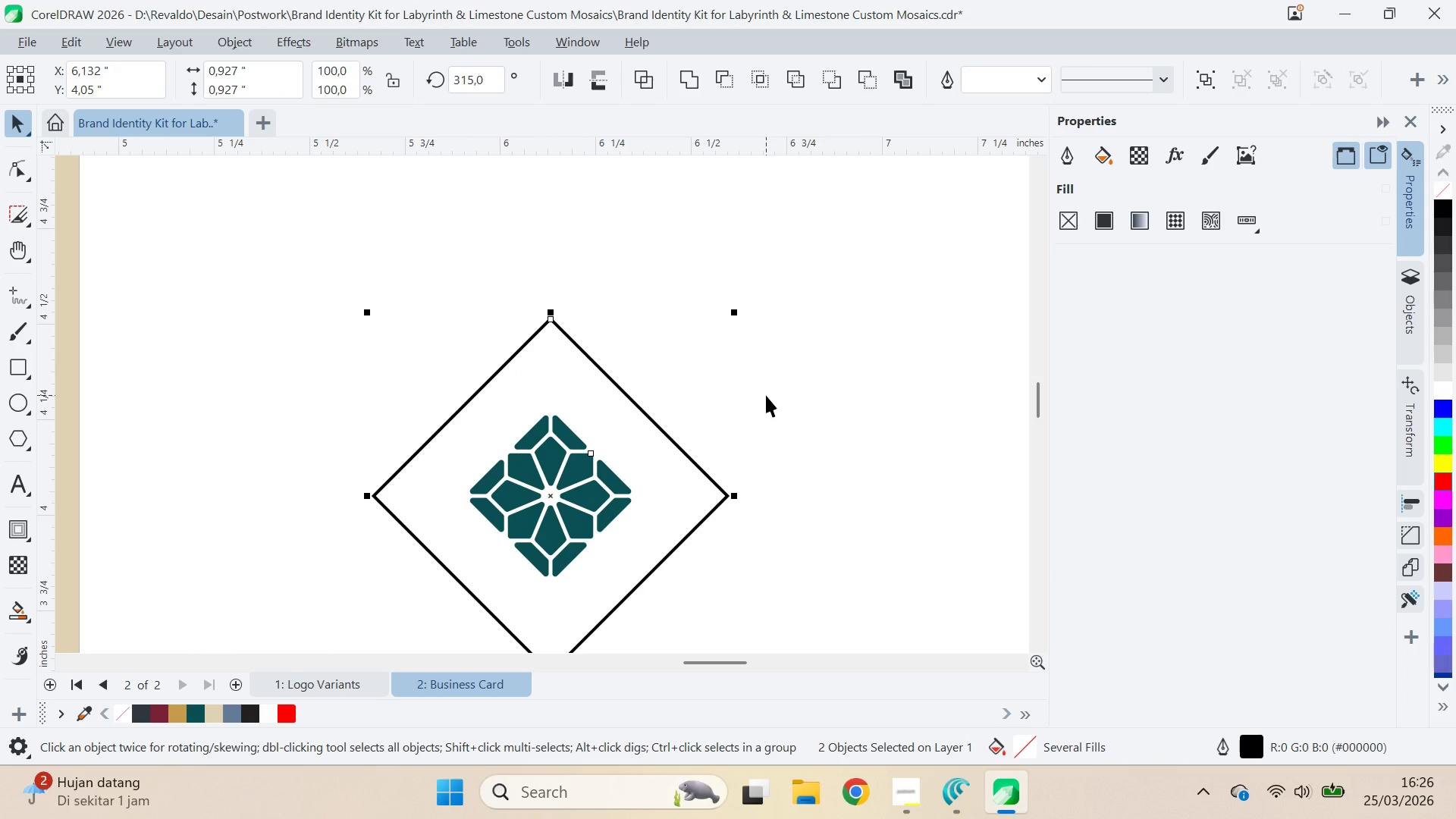 
key(Control+ControlLeft)
 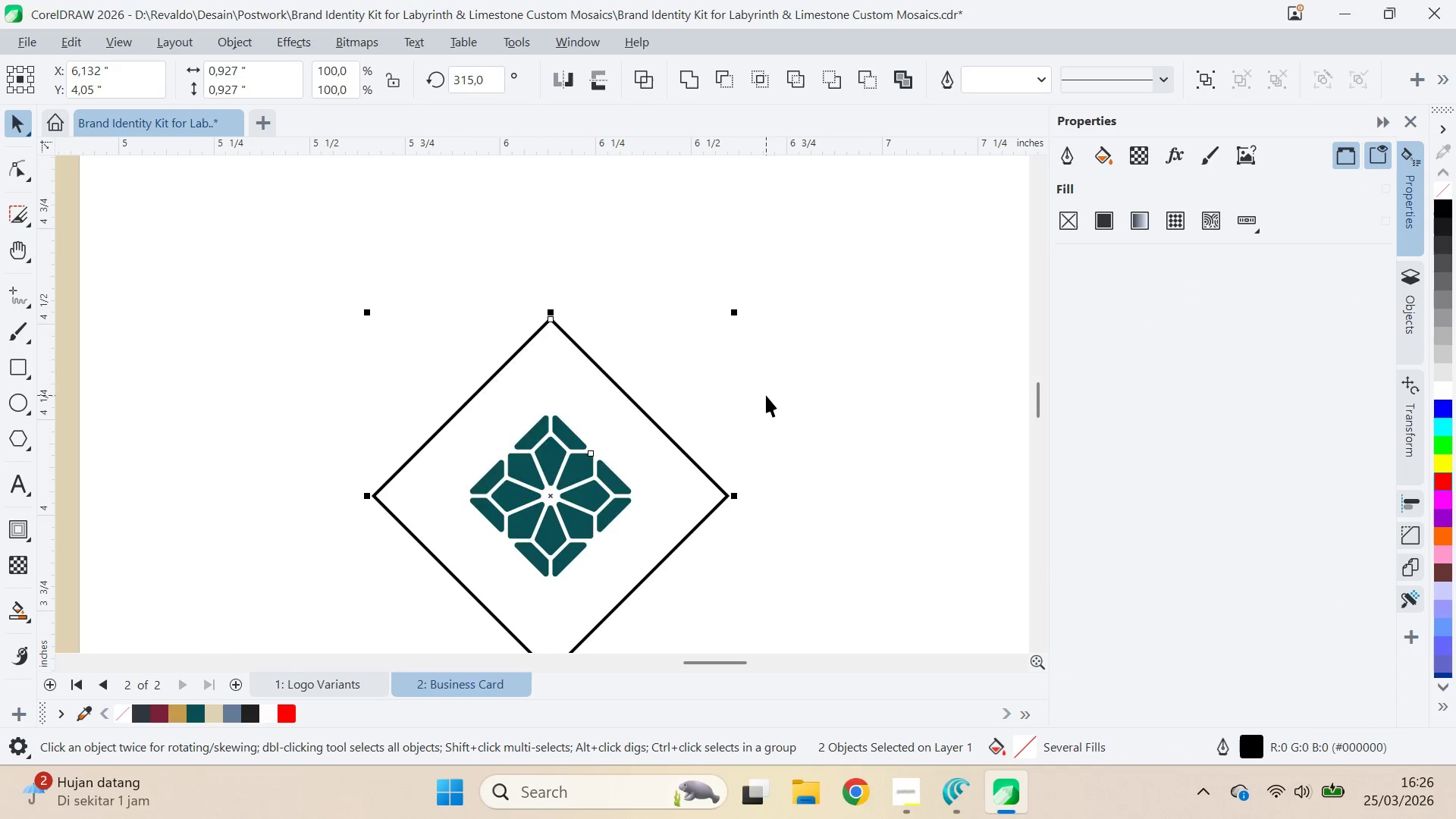 
key(Control+Z)
 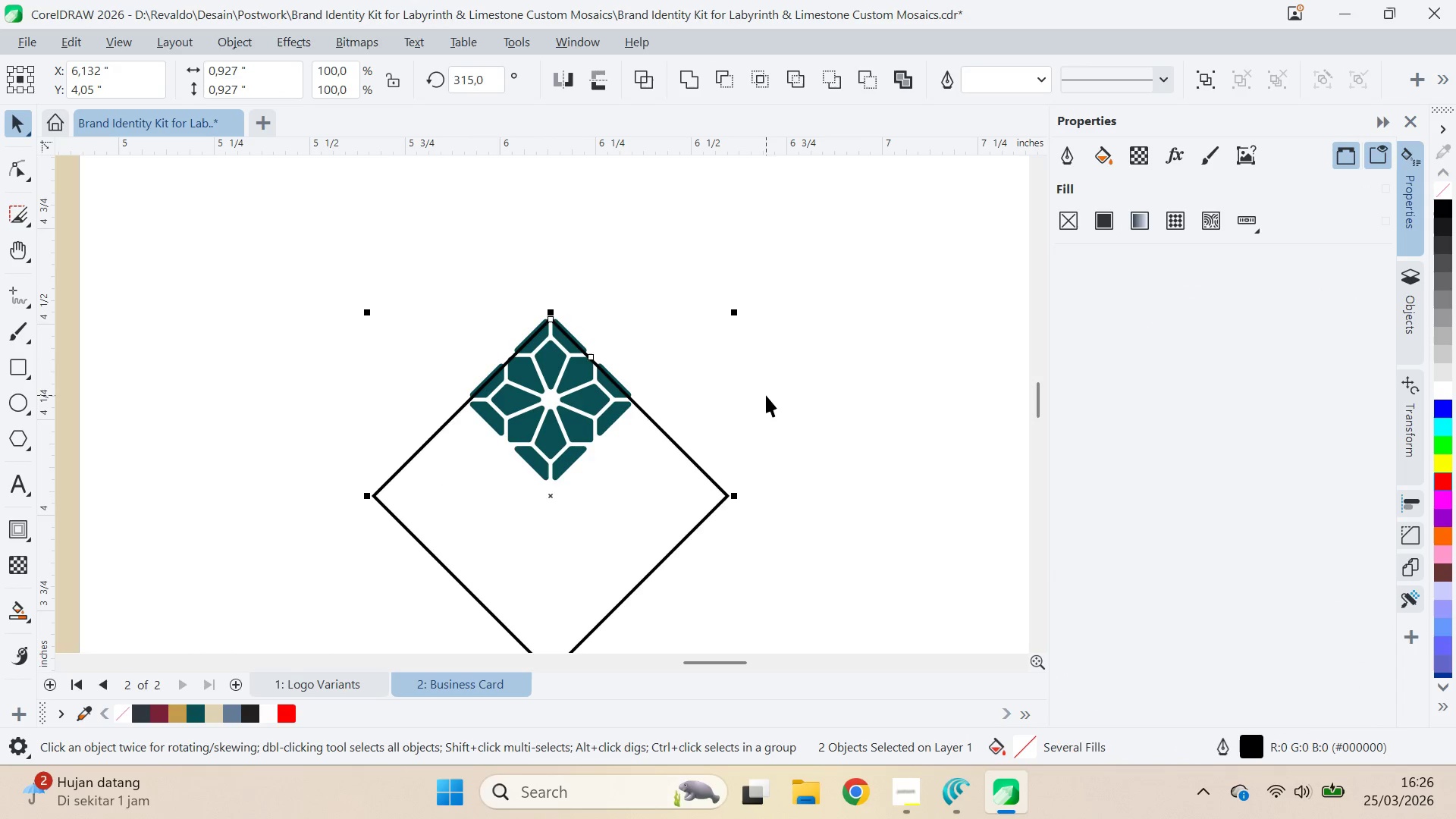 
left_click([766, 395])
 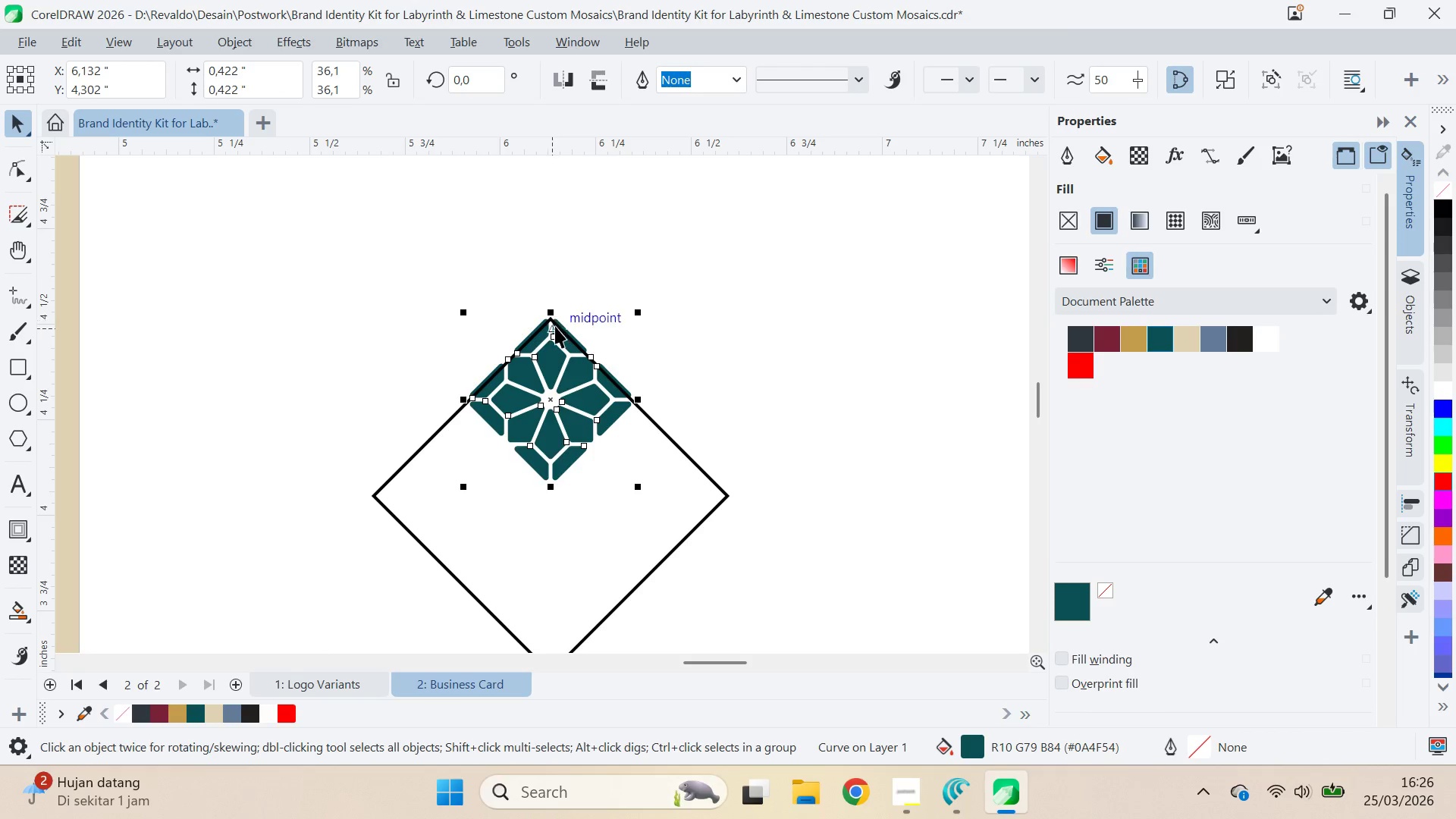 
left_click_drag(start_coordinate=[557, 337], to_coordinate=[569, 388])
 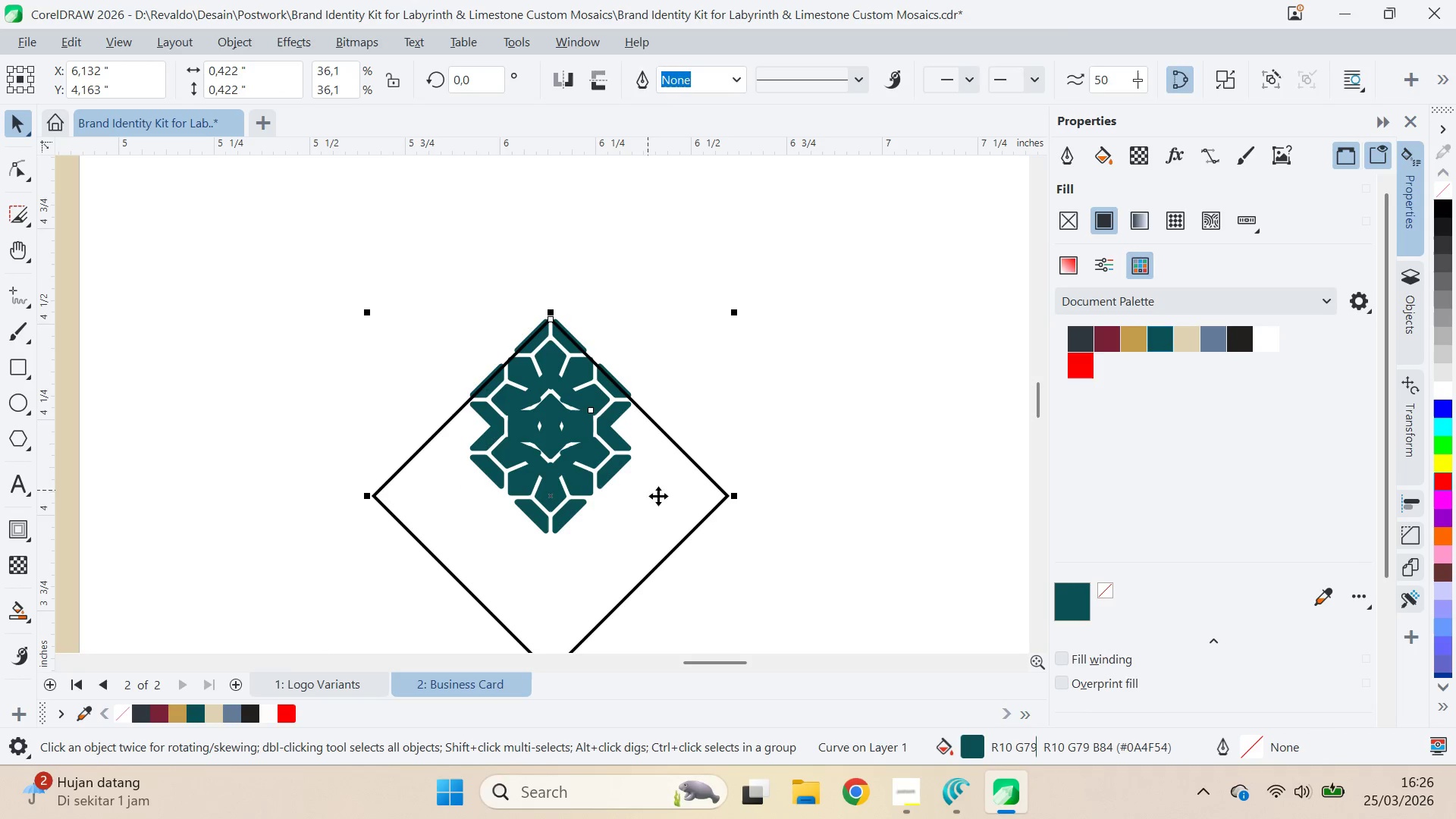 
hold_key(key=ShiftLeft, duration=0.91)
left_click([648, 490])
 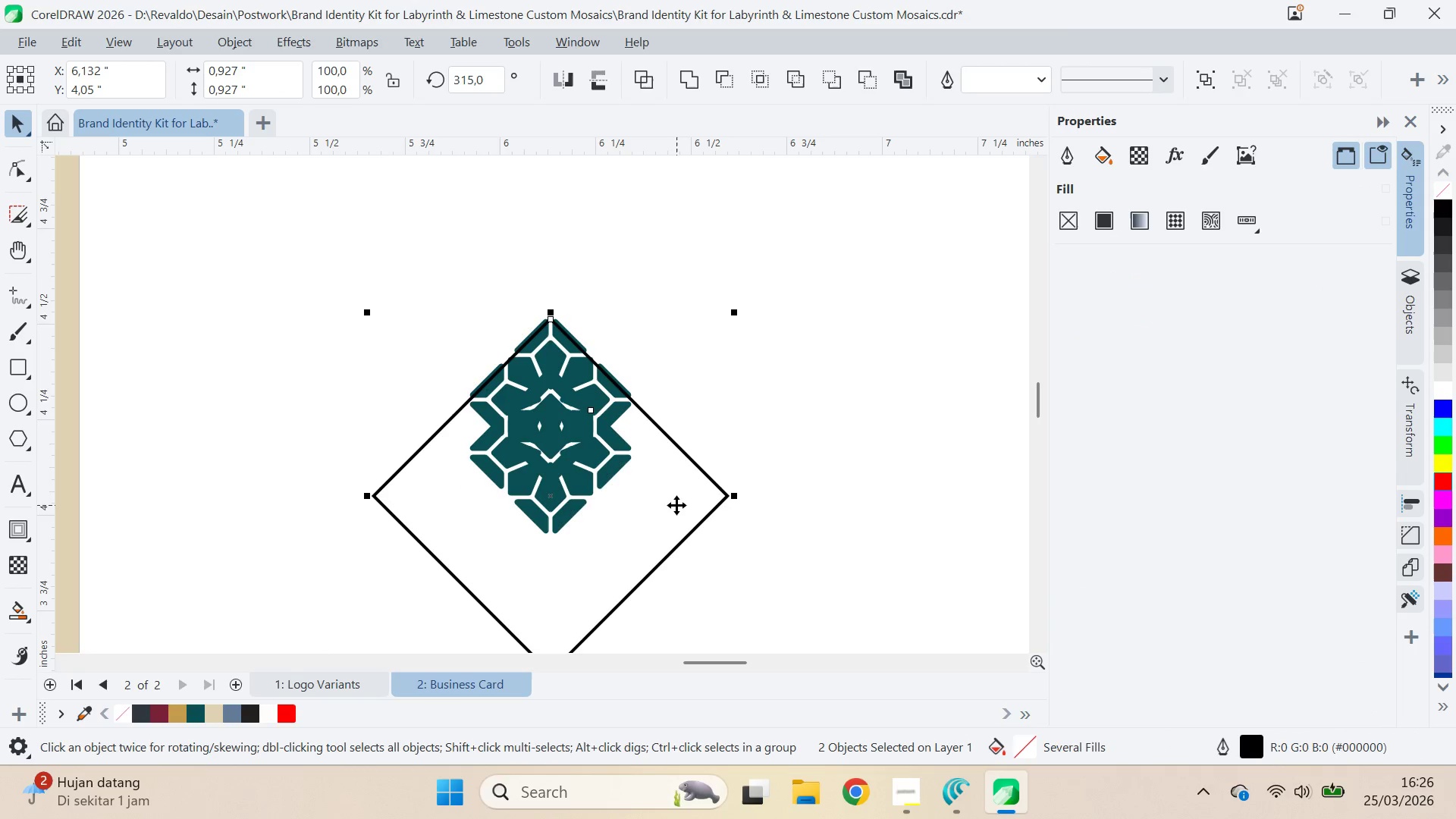 
key(B)
 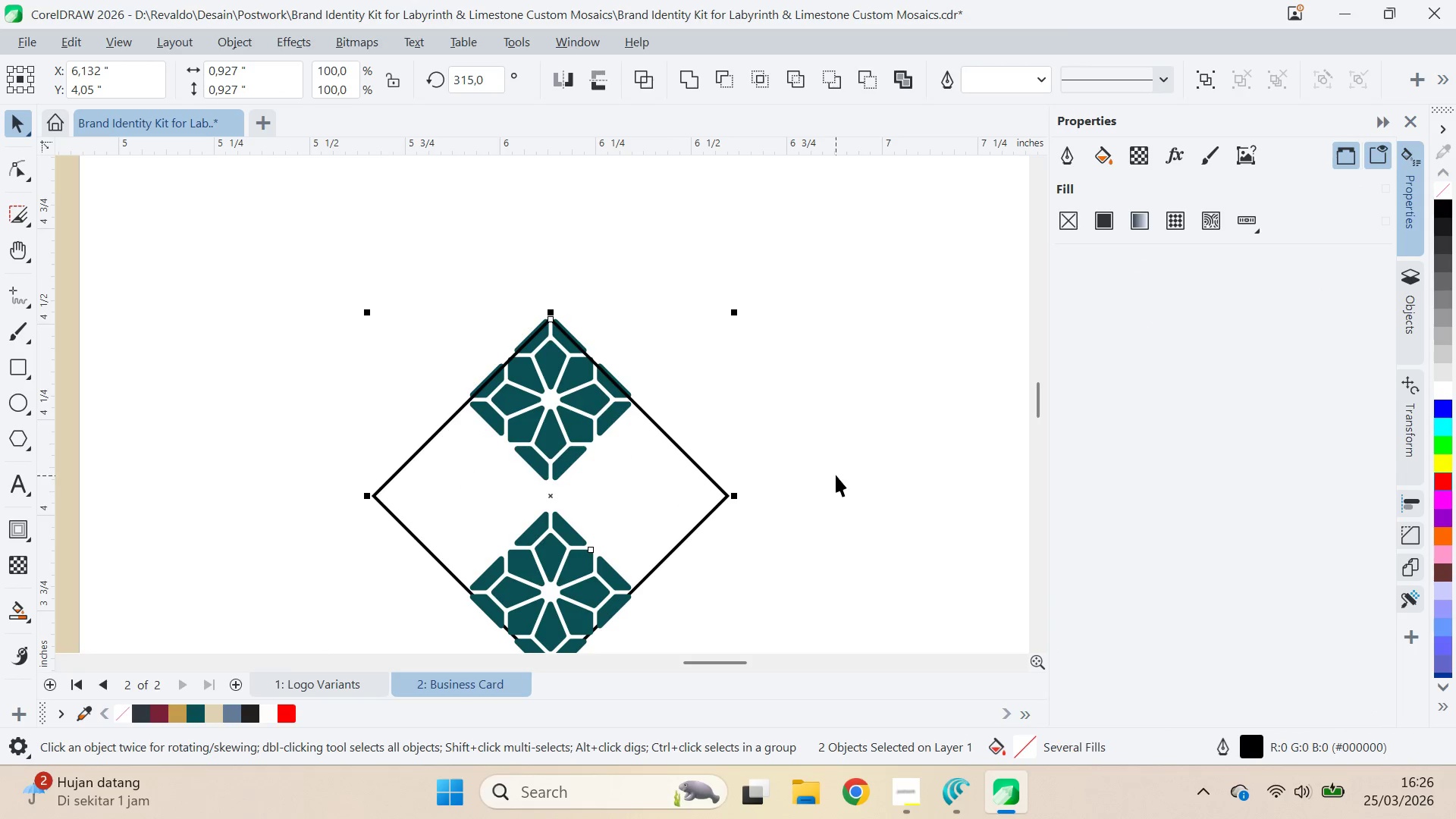 
left_click([835, 467])
 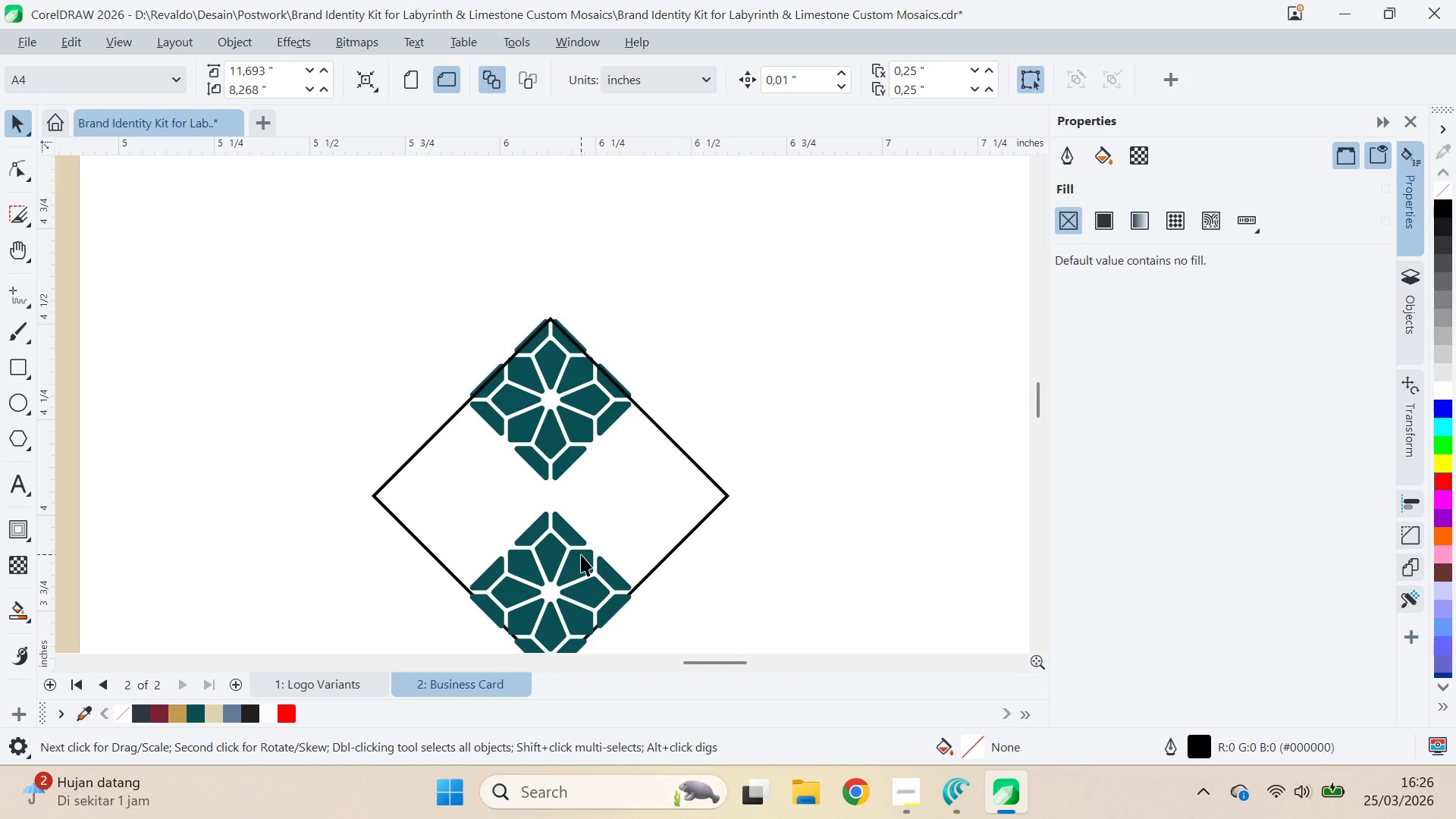 
left_click([580, 554])
 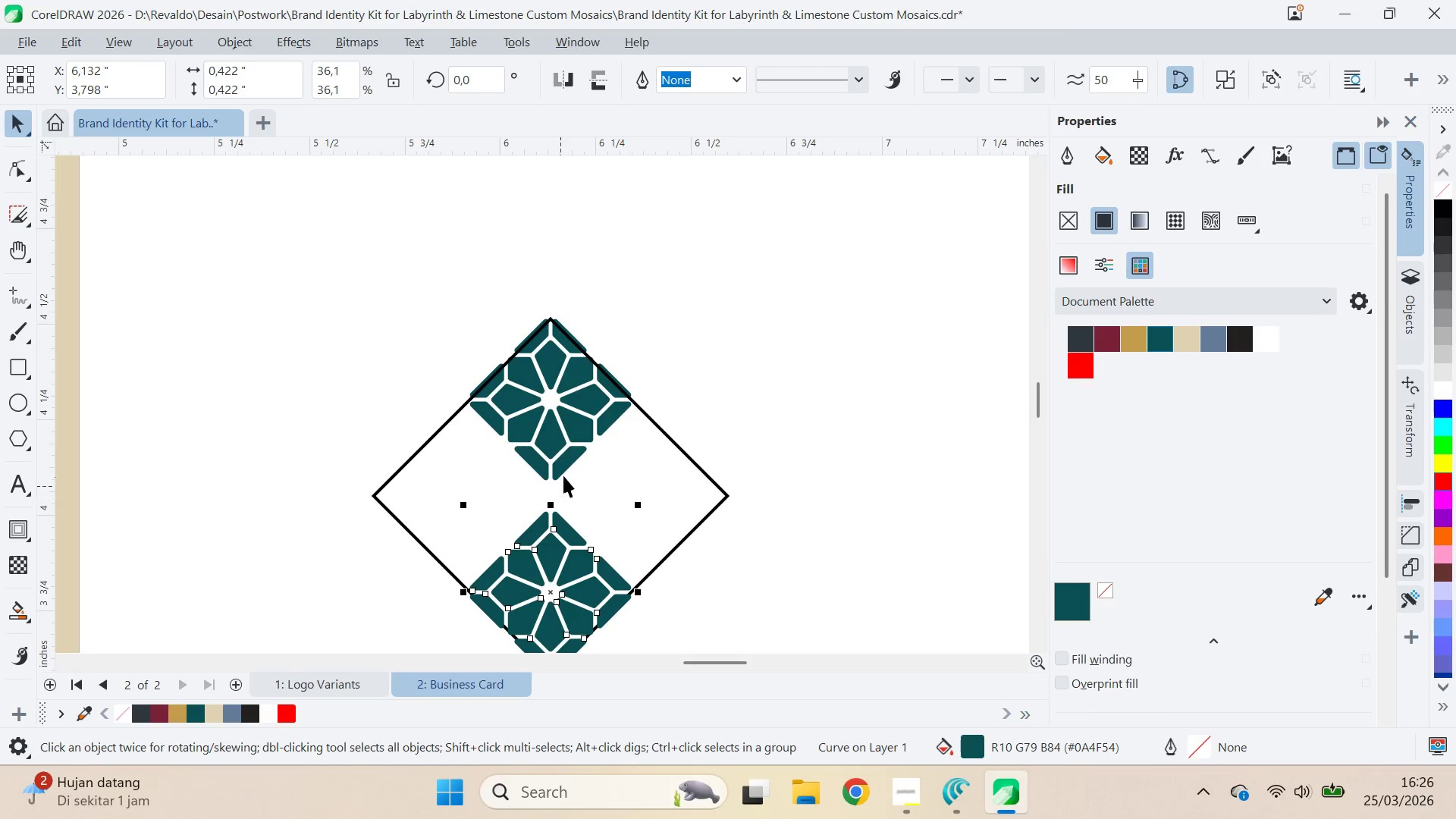 
hold_key(key=ShiftLeft, duration=0.67)
left_click([566, 461])
 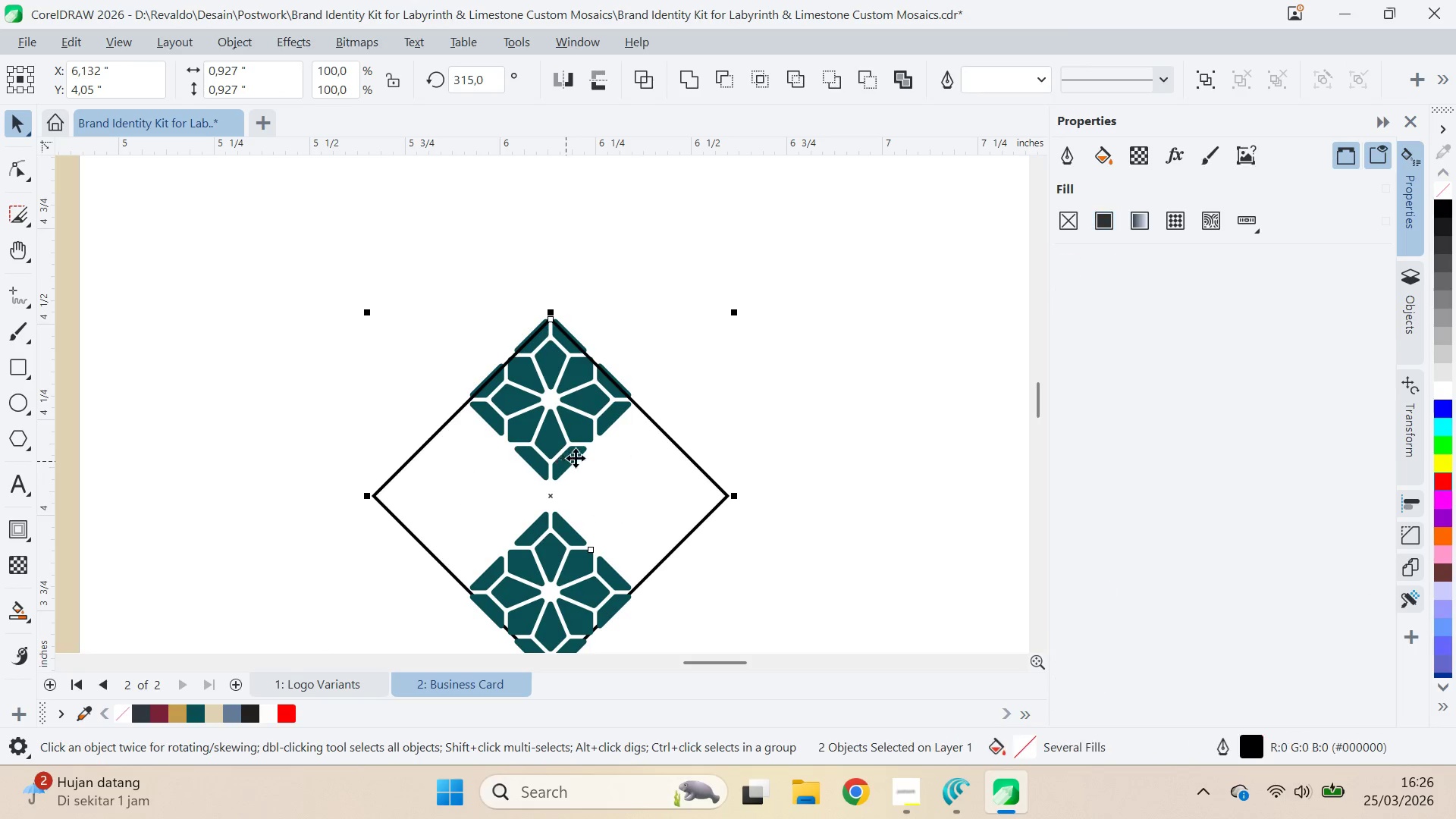 
hold_key(key=ShiftLeft, duration=1.53)
double_click([575, 455])
 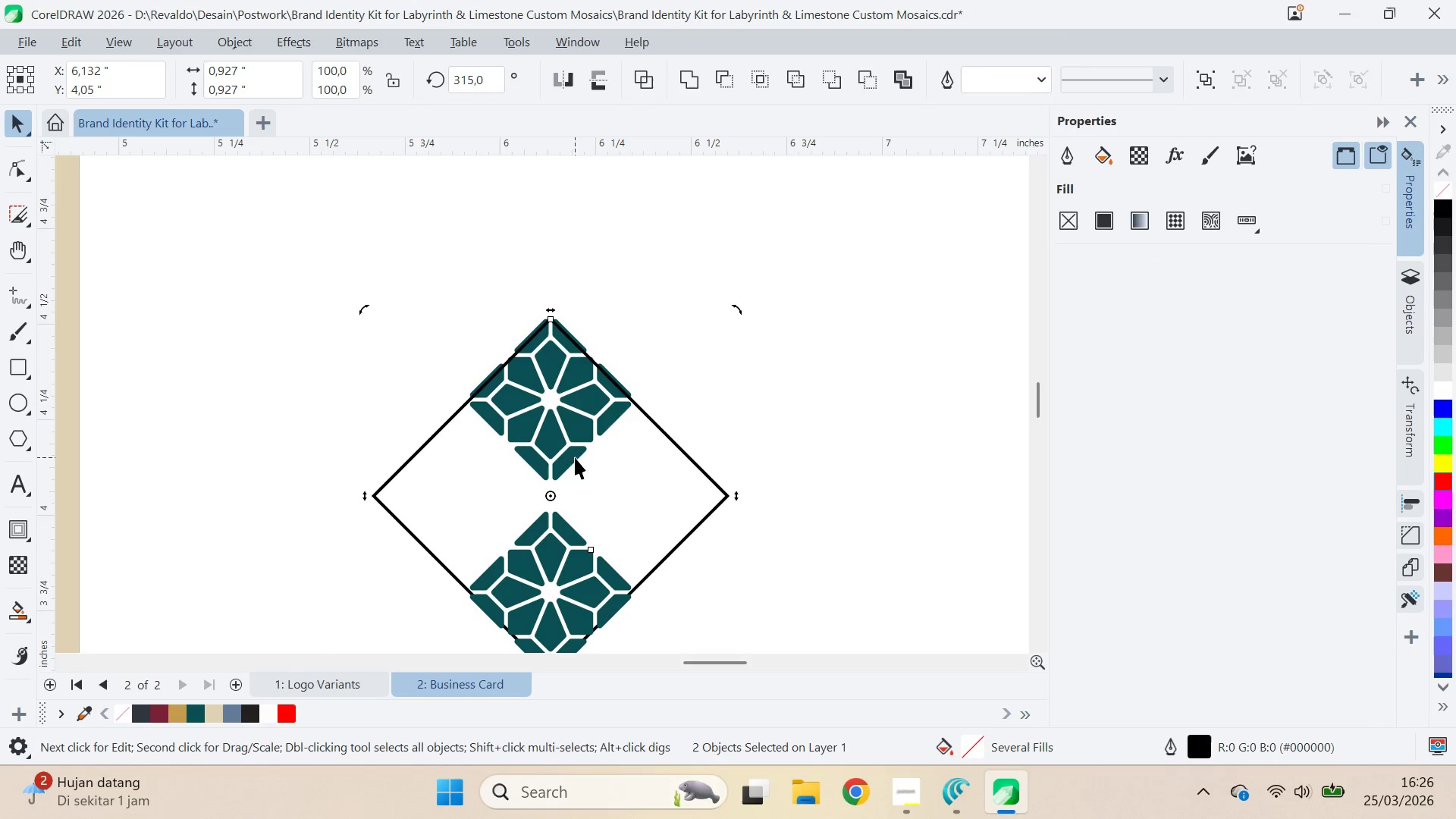 
left_click([617, 473])
 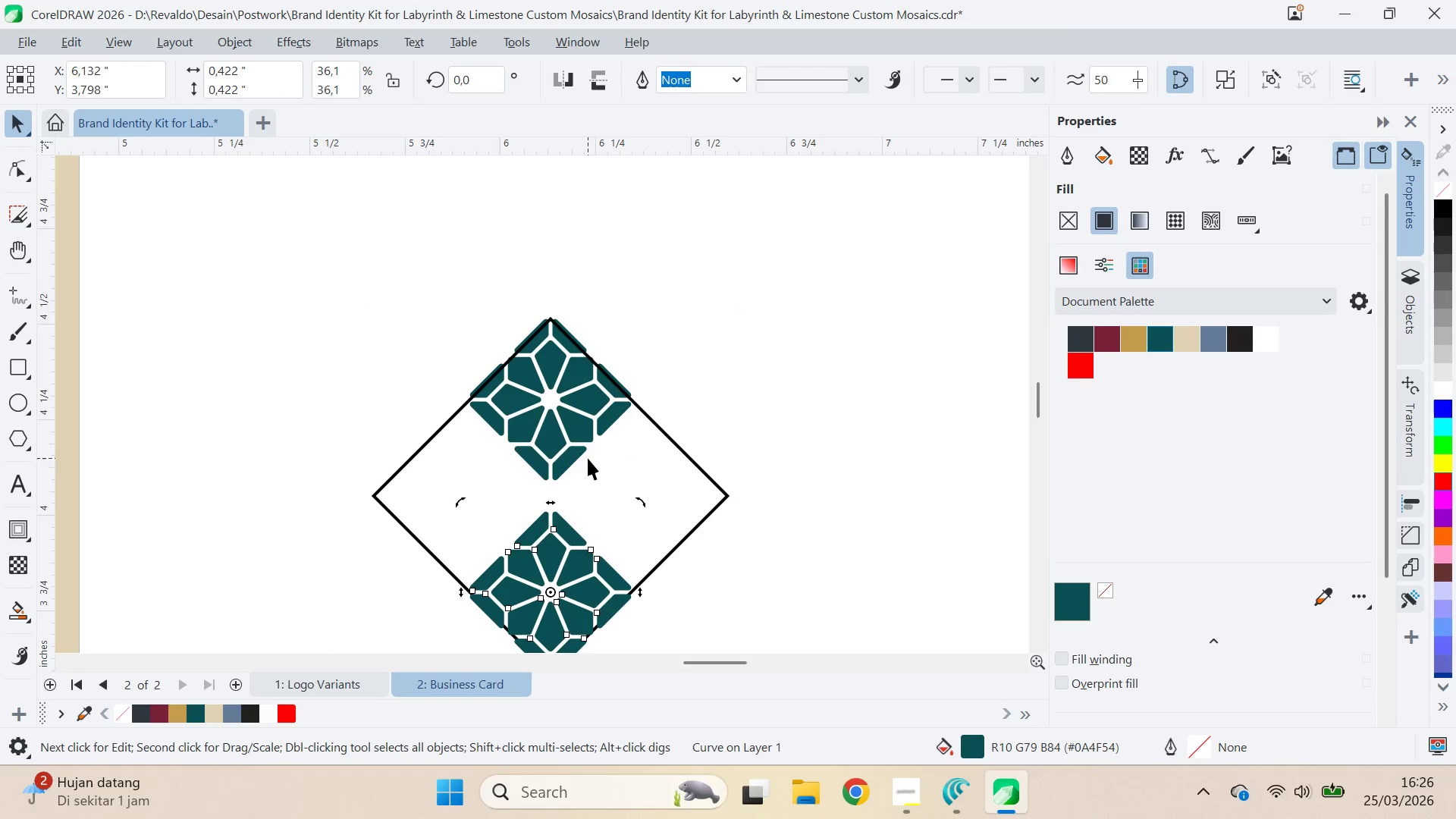 
hold_key(key=ShiftLeft, duration=0.78)
left_click([585, 451])
 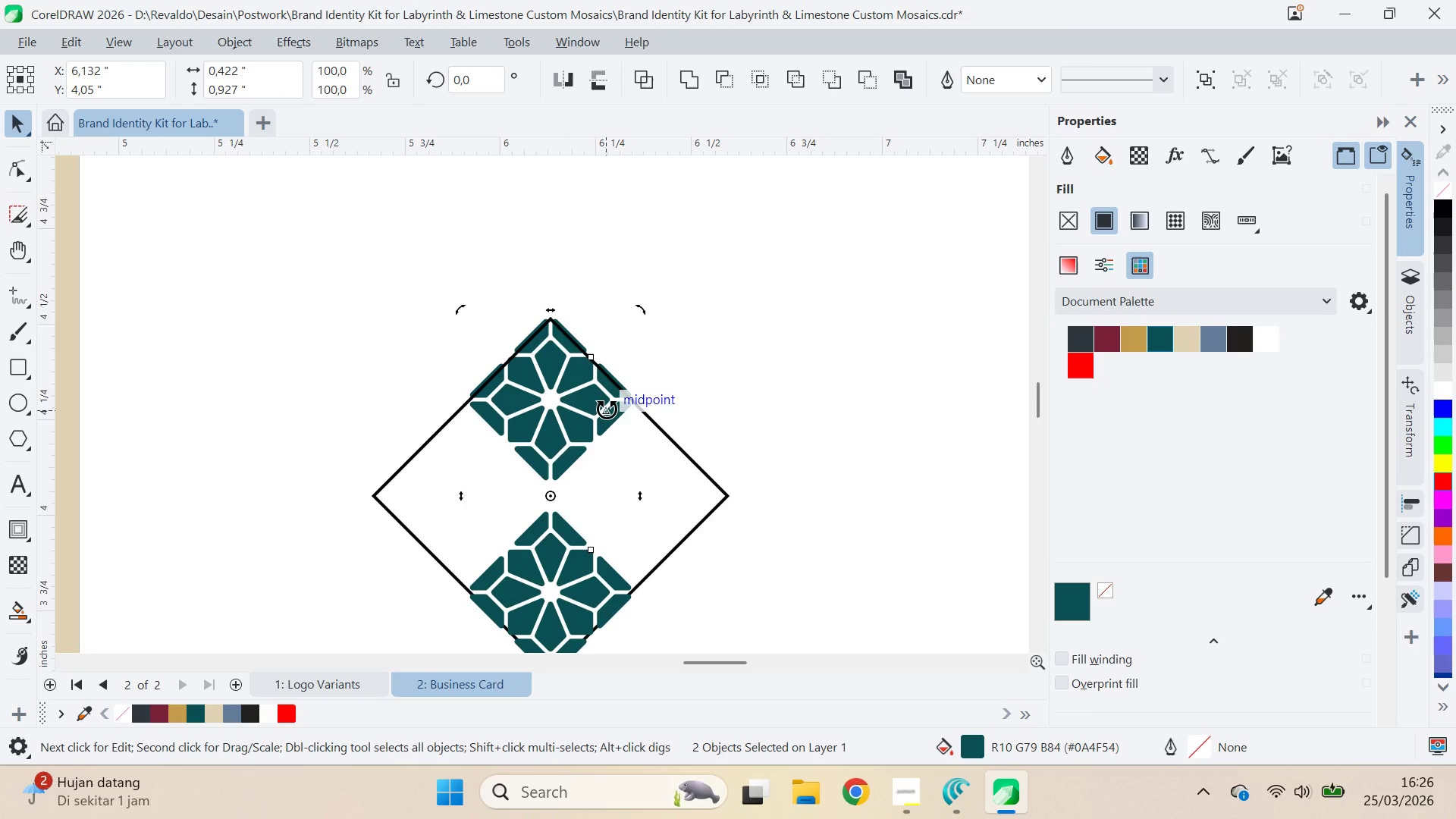 
left_click([607, 409])
 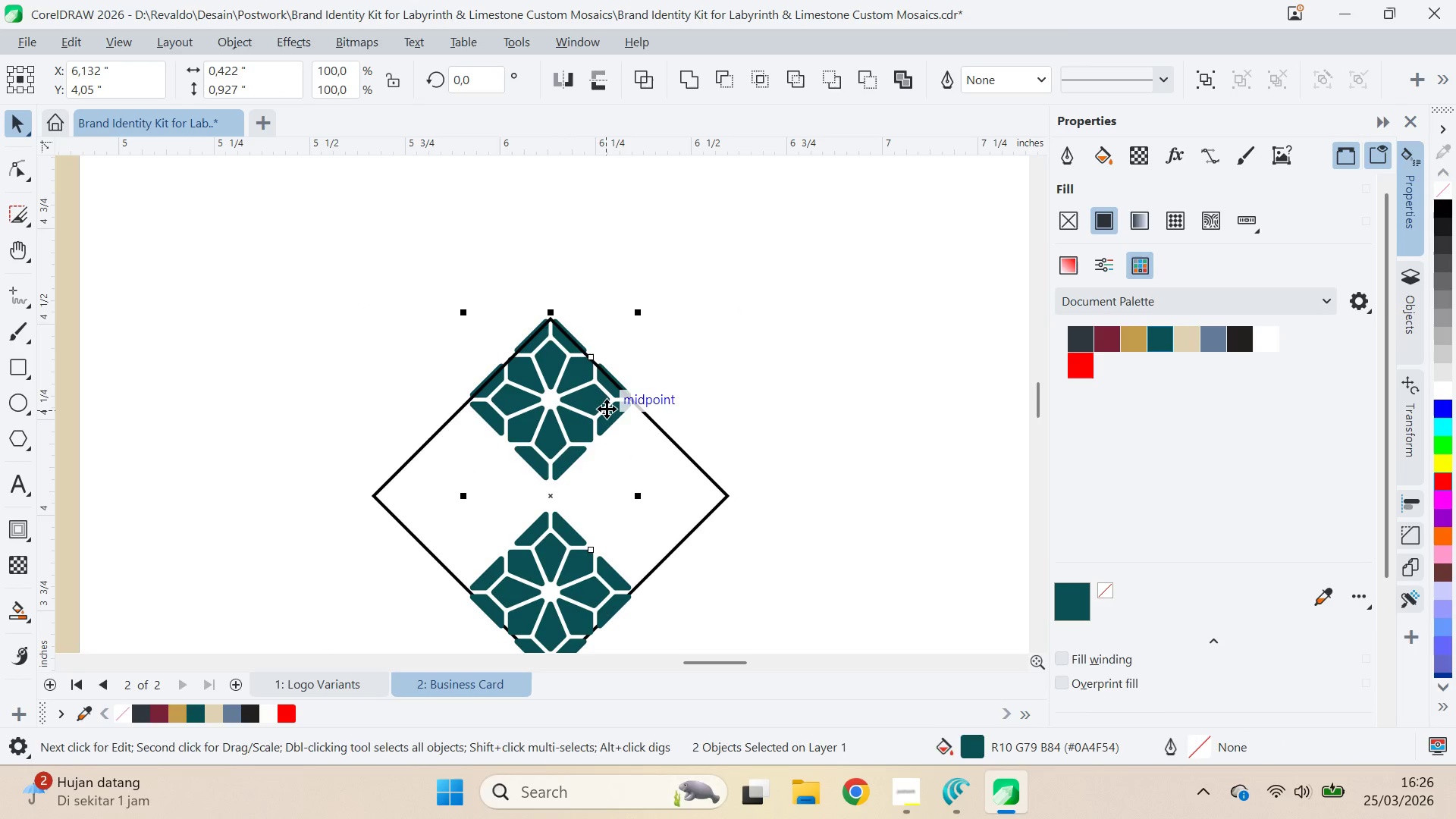 
left_click([607, 409])
 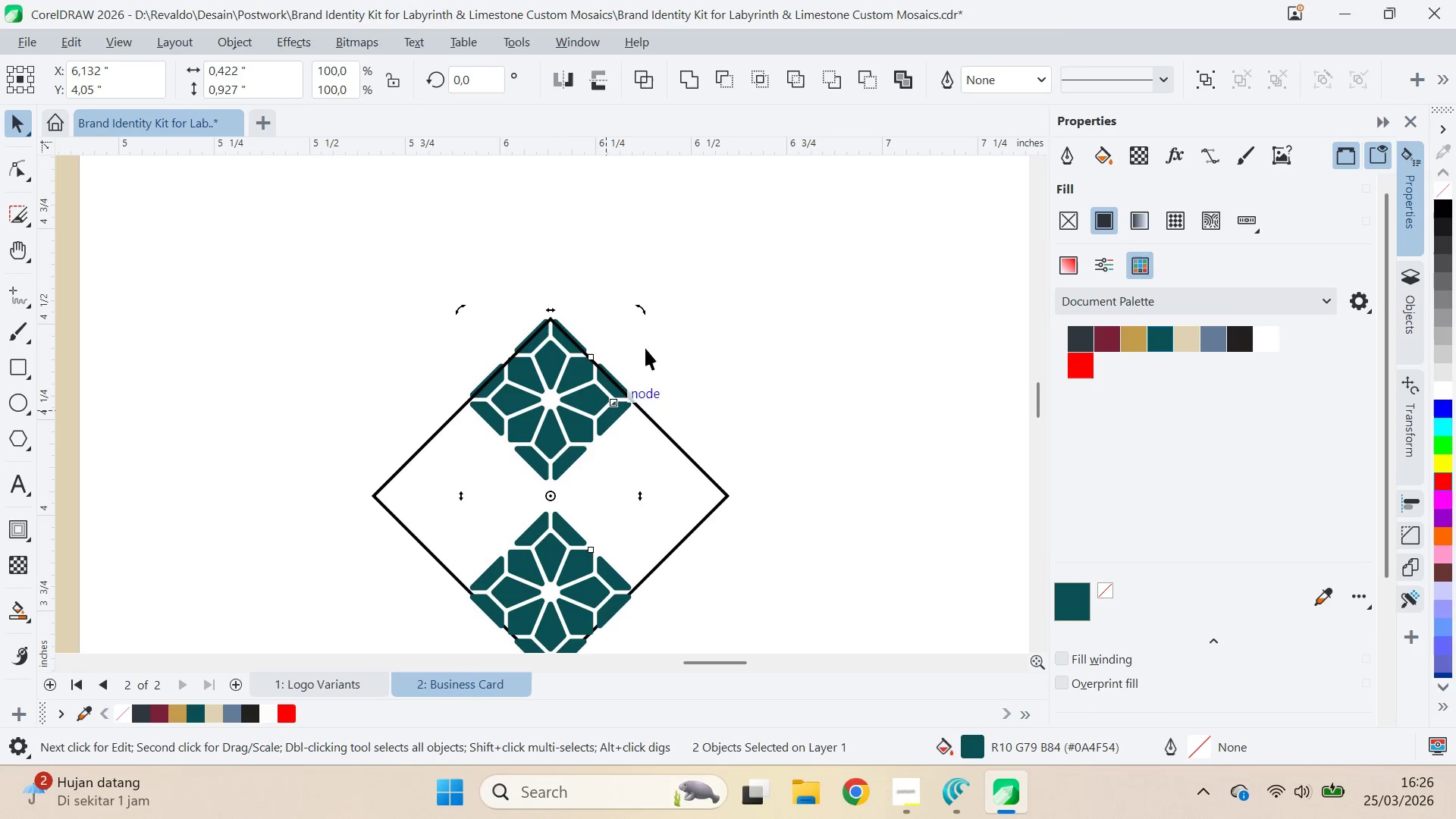 
hold_key(key=ControlLeft, duration=1.5)
left_click_drag(start_coordinate=[646, 303], to_coordinate=[784, 597])
 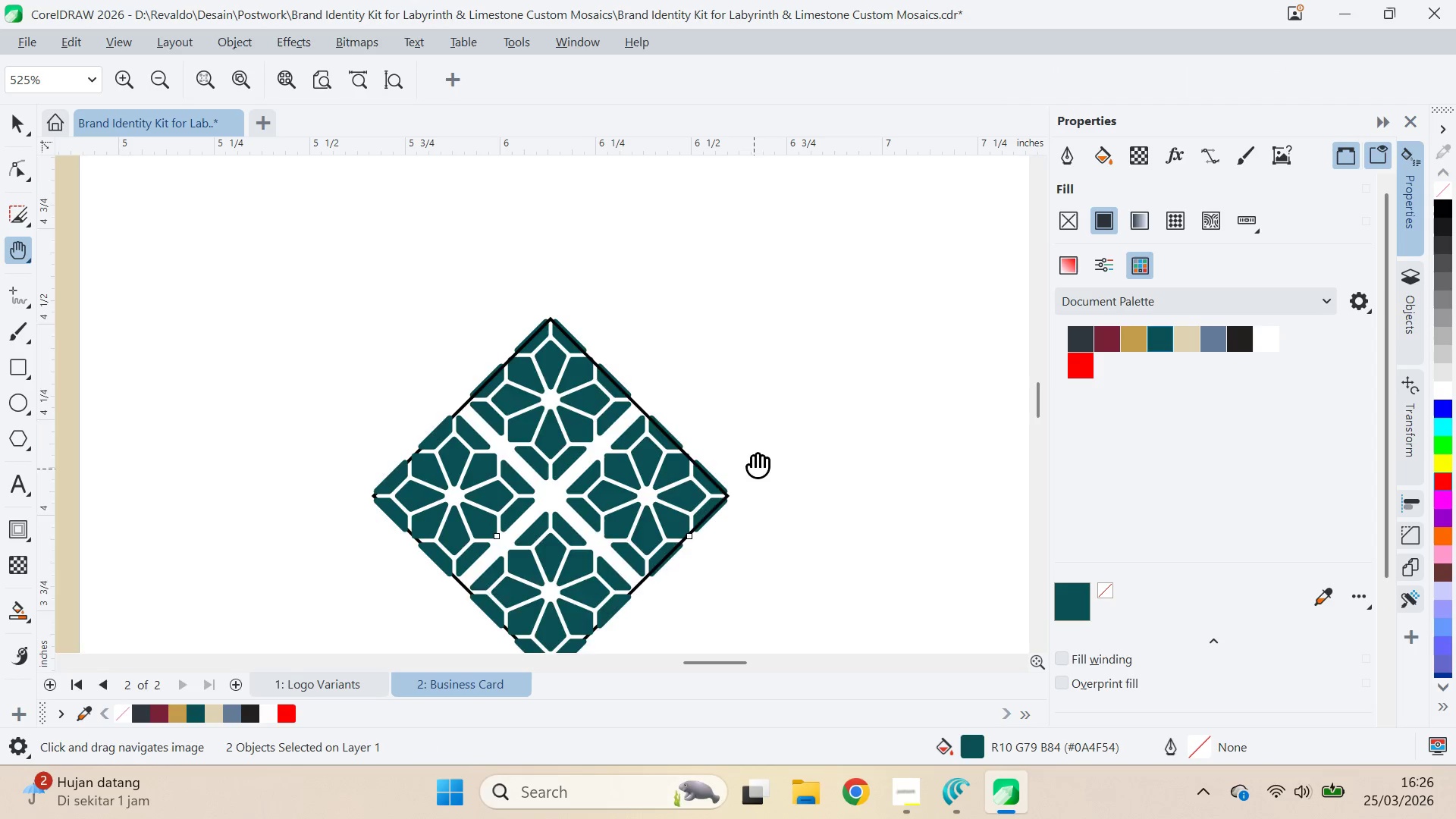 
hold_key(key=ControlLeft, duration=0.7)
left_click([784, 597])
 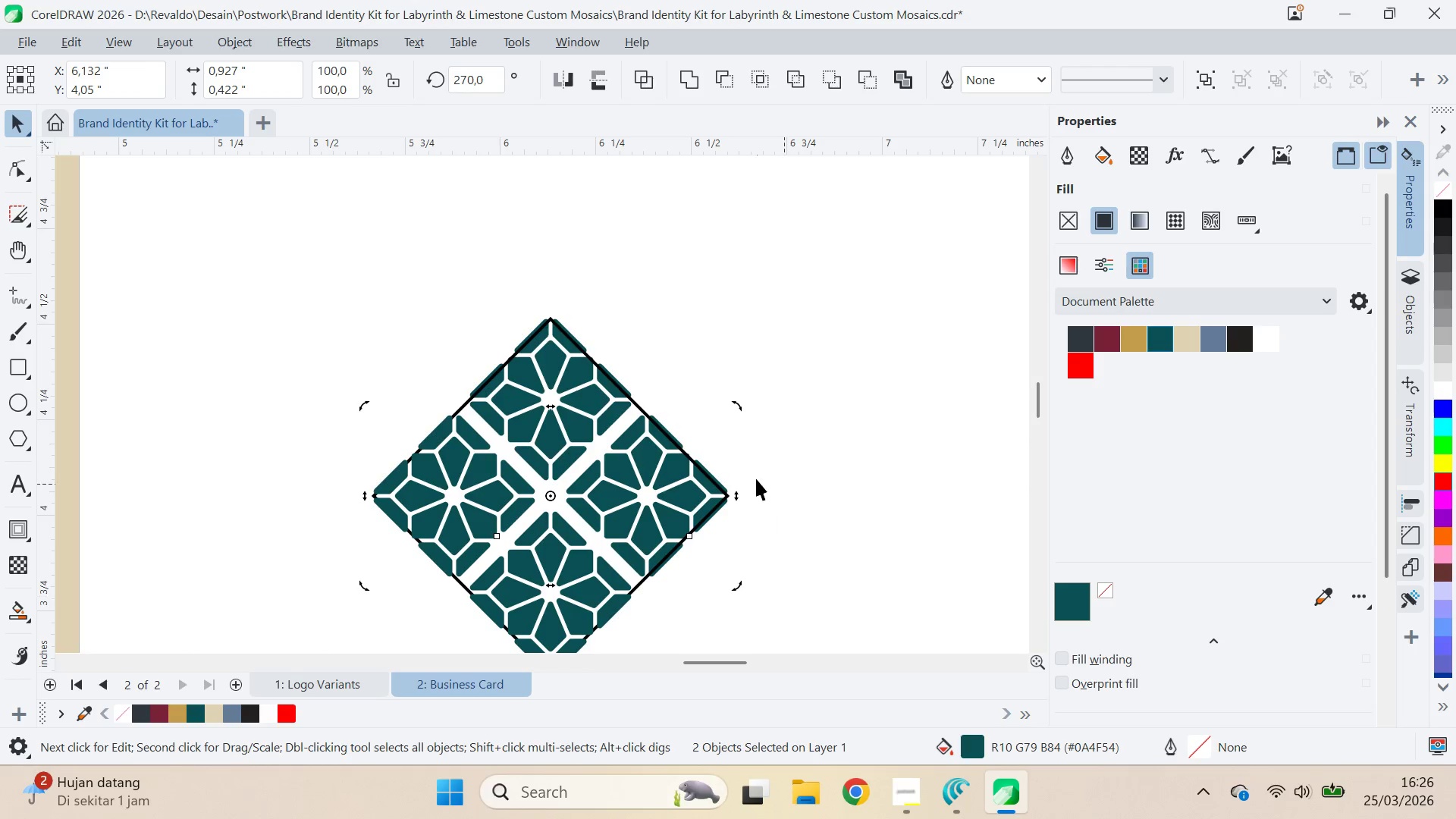 
right_click([784, 597])
 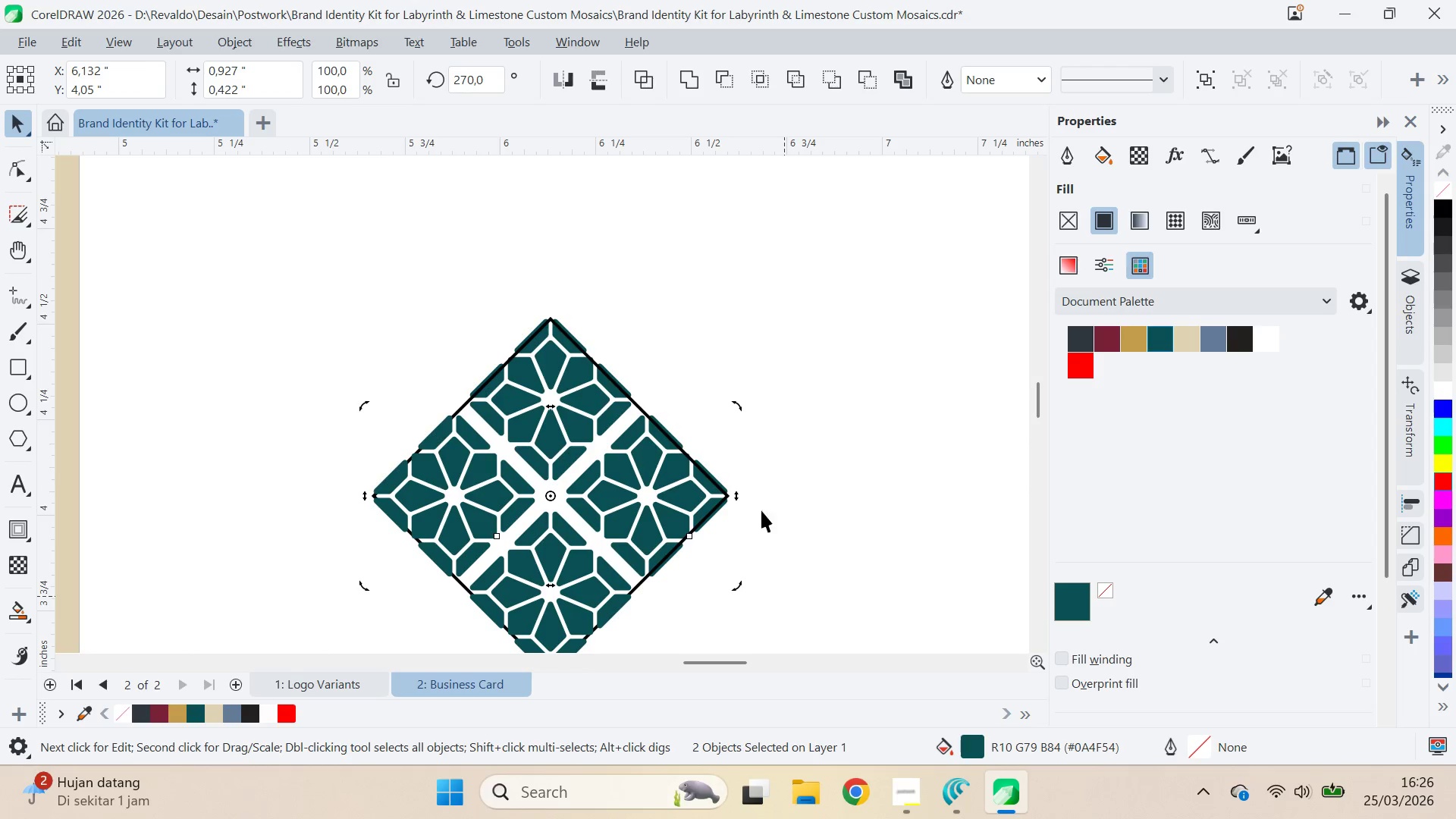 
key(Q)
 